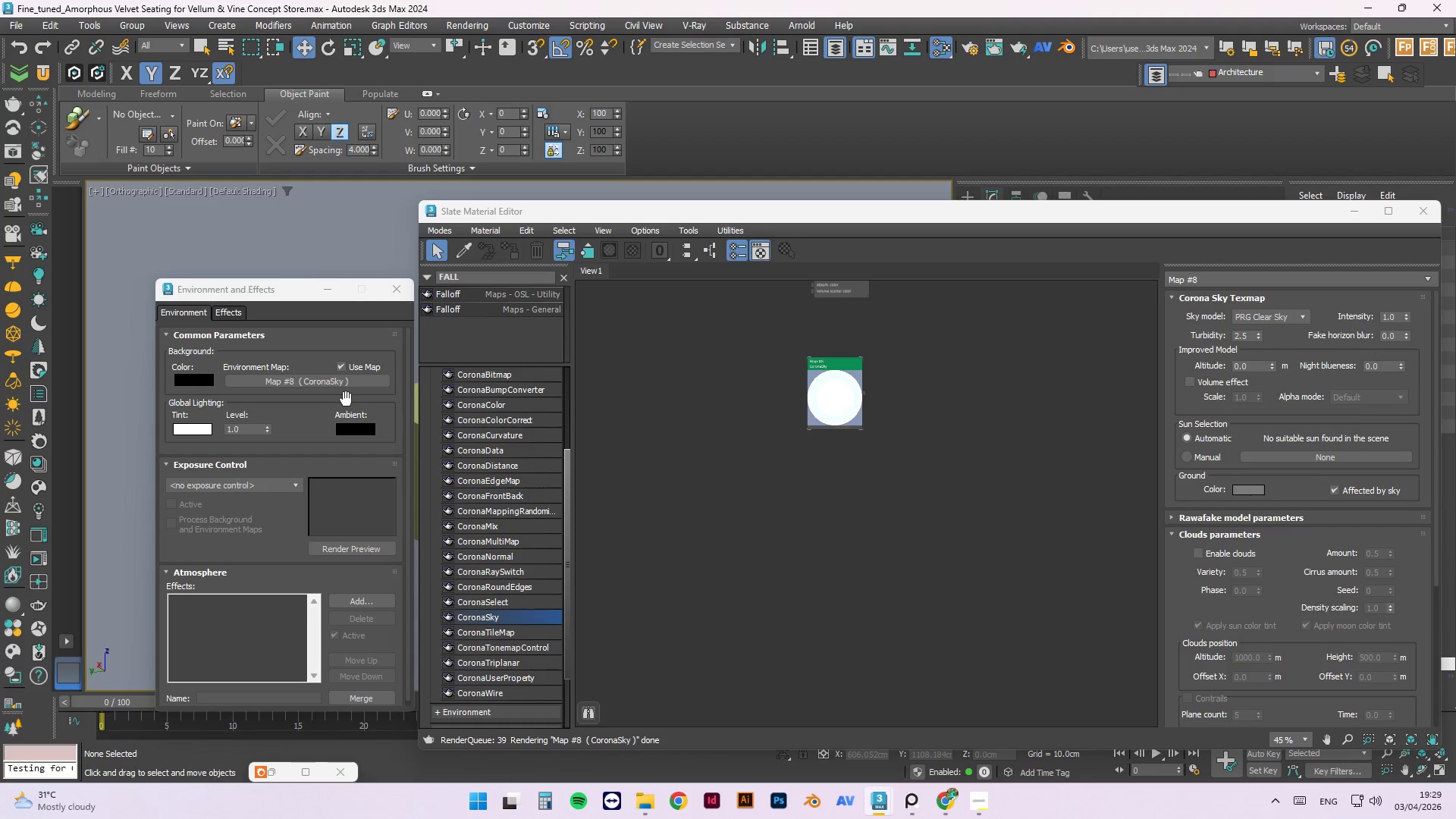 
wait(175.03)
 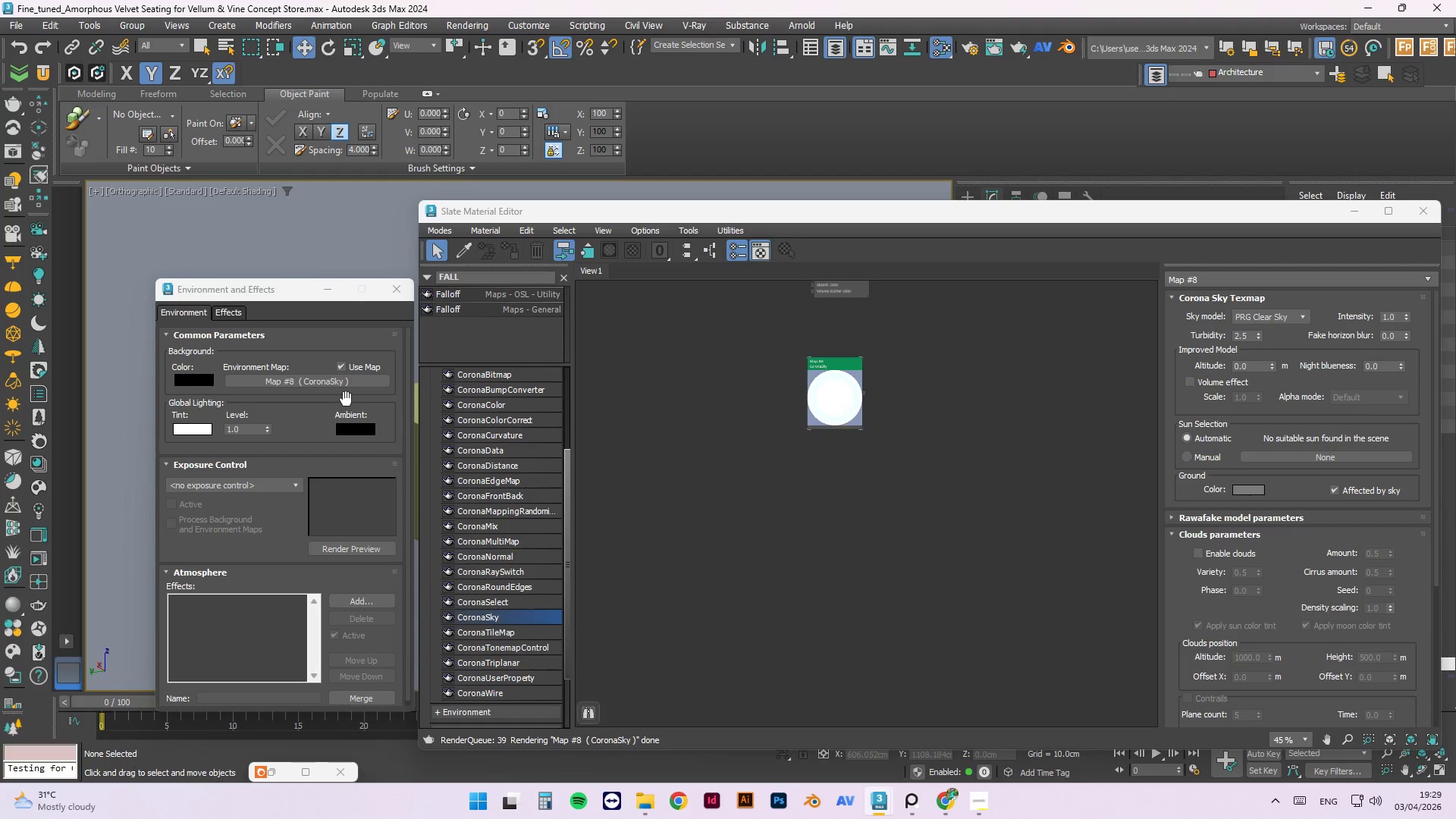 
left_click([1014, 582])
 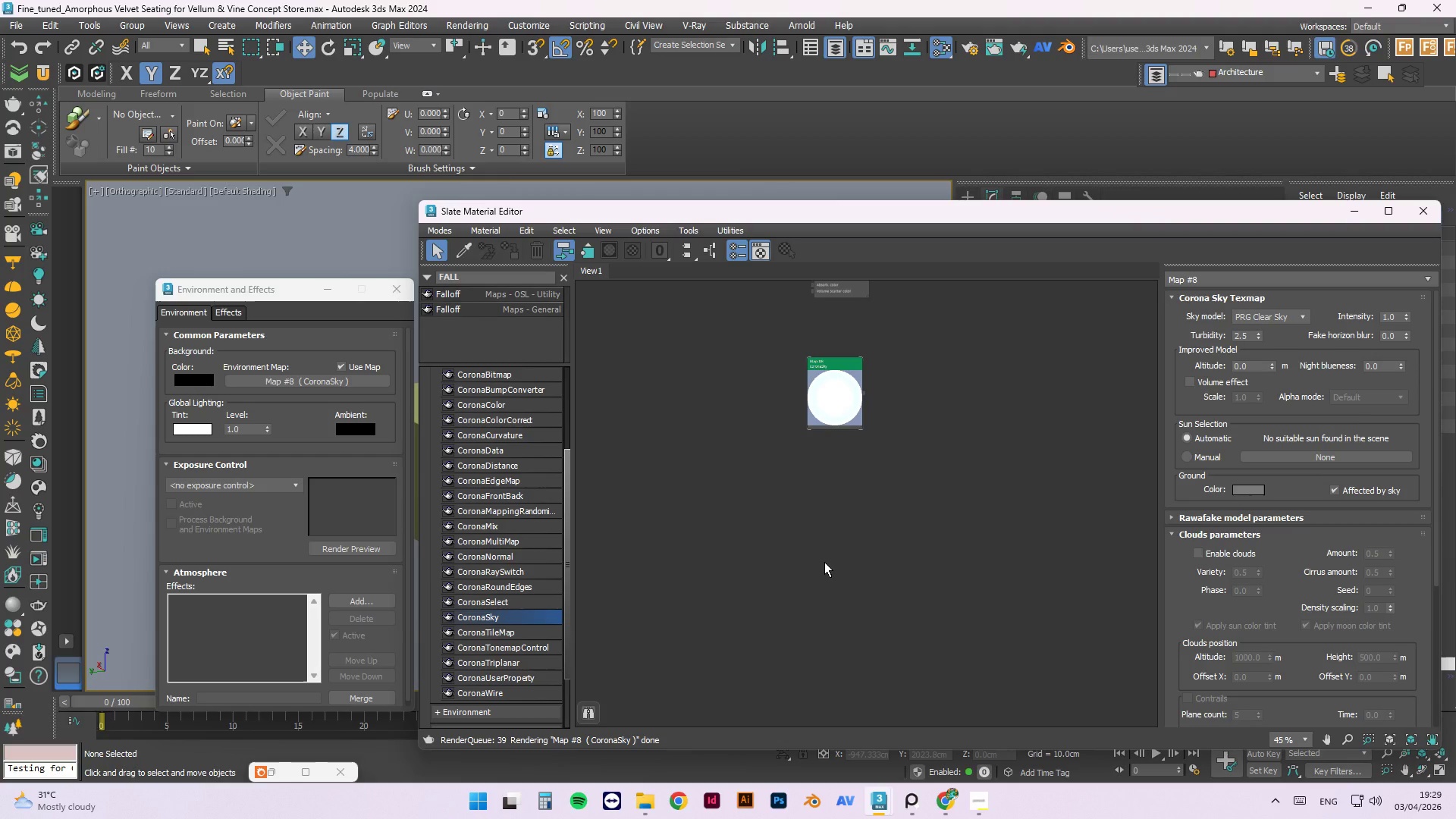 
wait(16.27)
 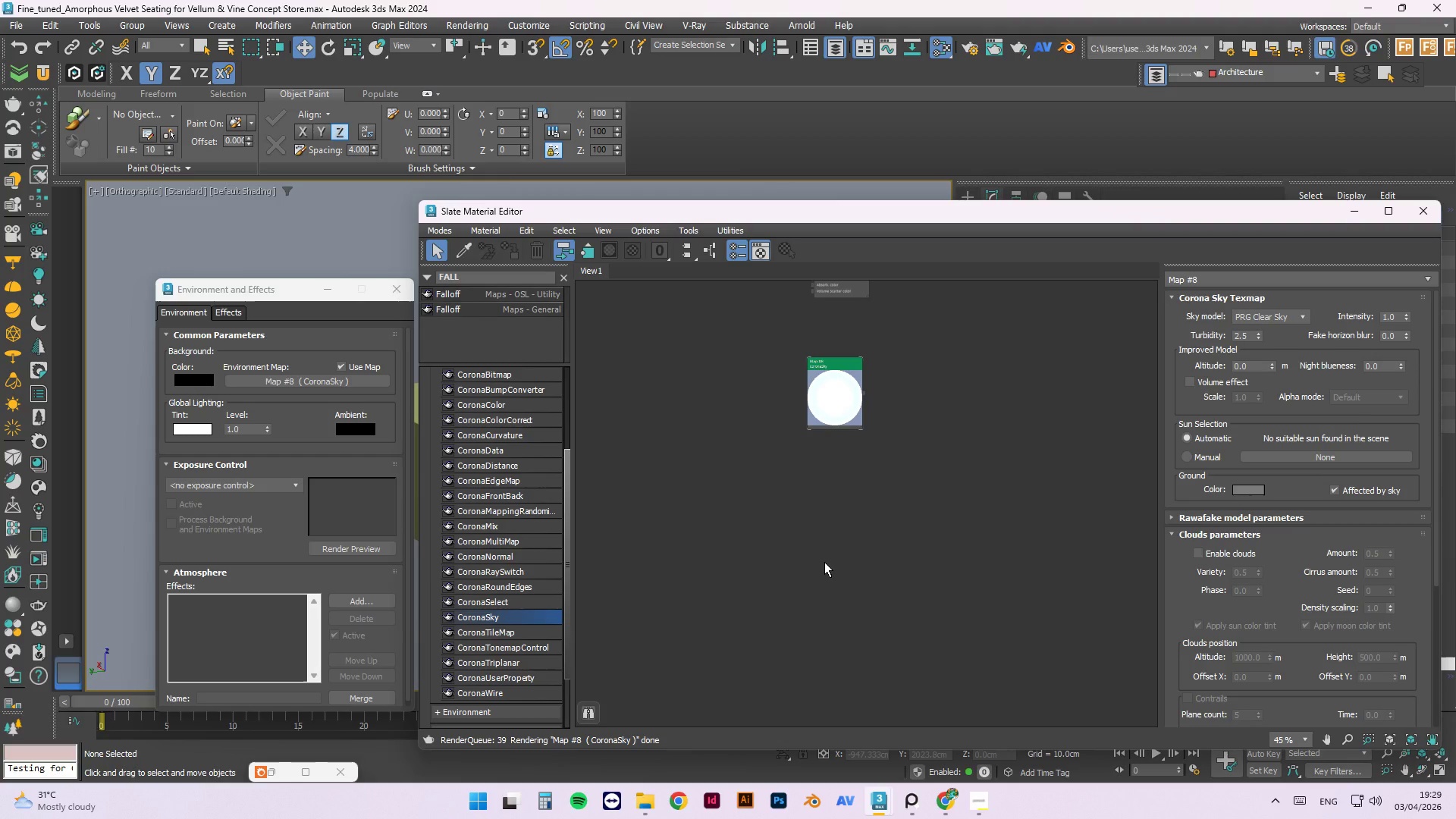 
left_click([790, 400])
 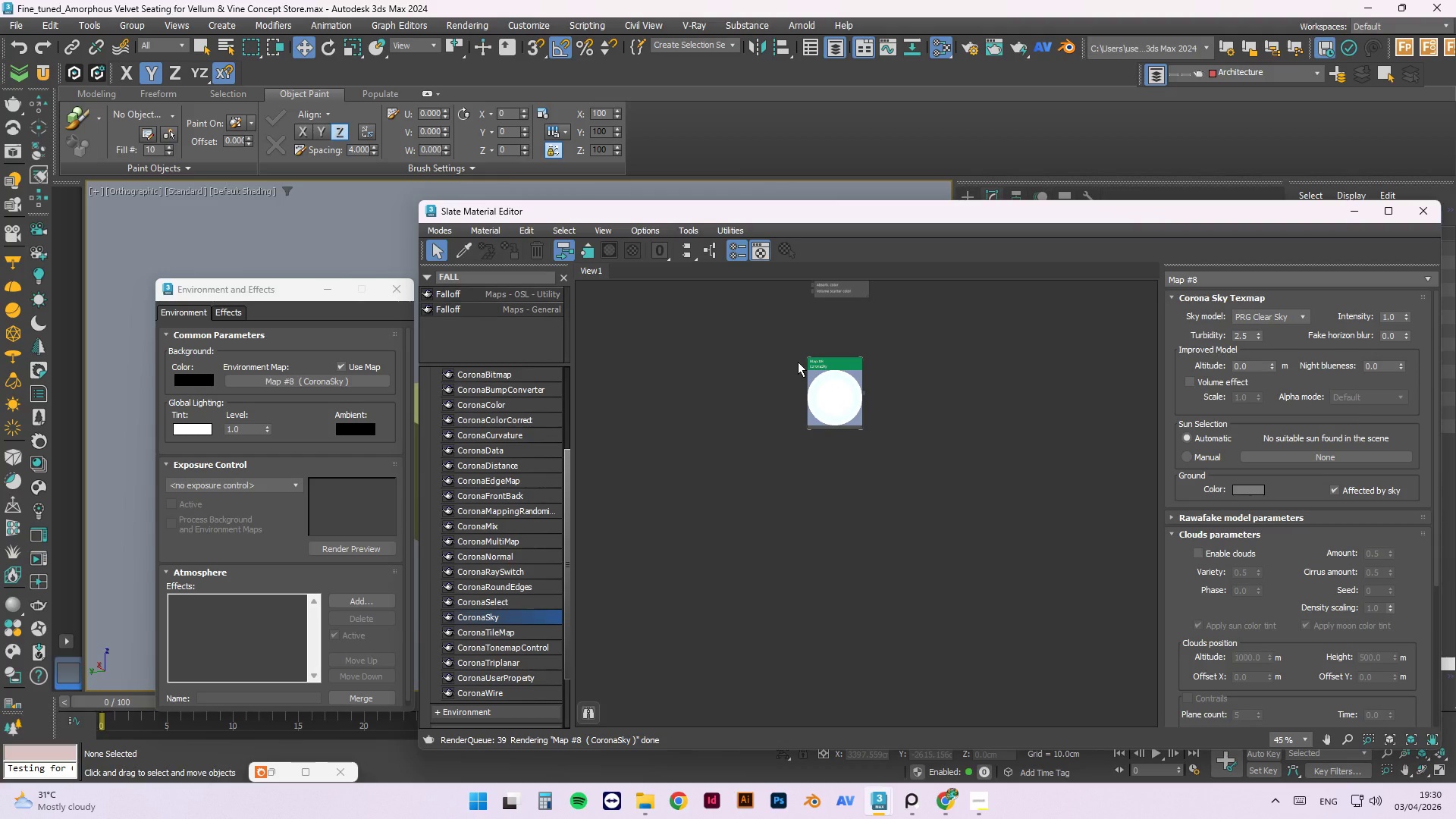 
wait(43.14)
 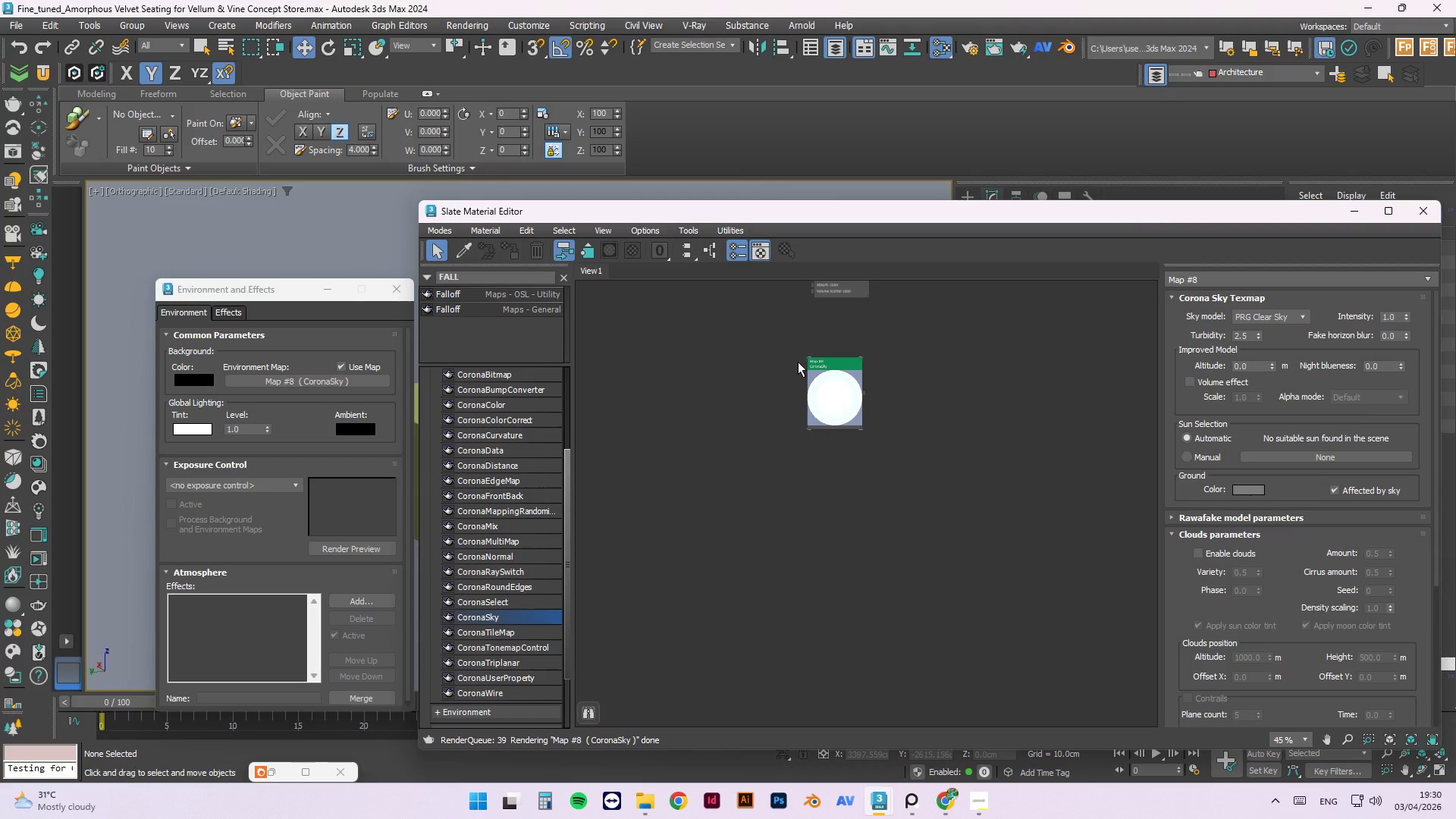 
left_click([400, 281])
 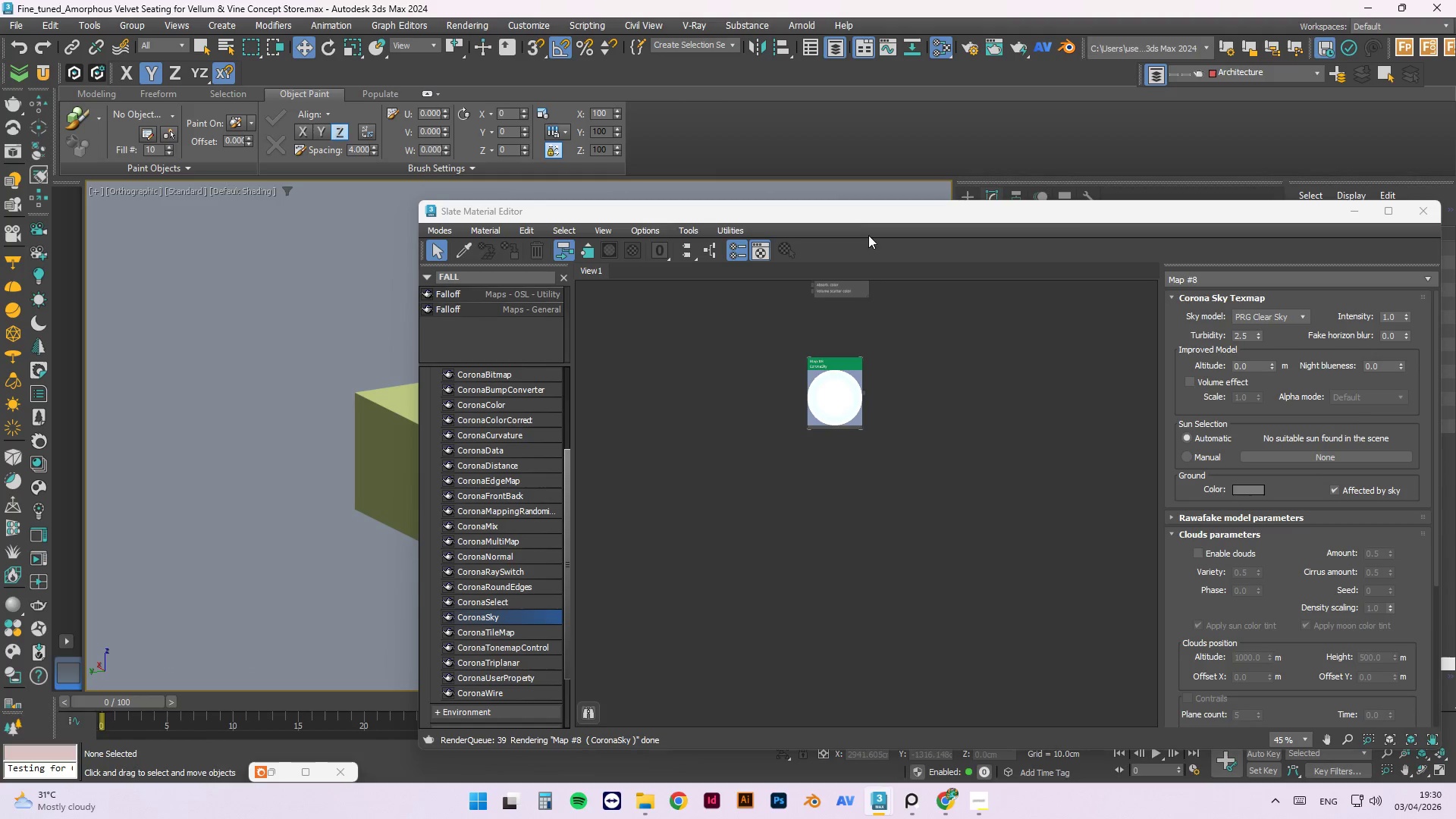 
left_click_drag(start_coordinate=[853, 215], to_coordinate=[849, 233])
 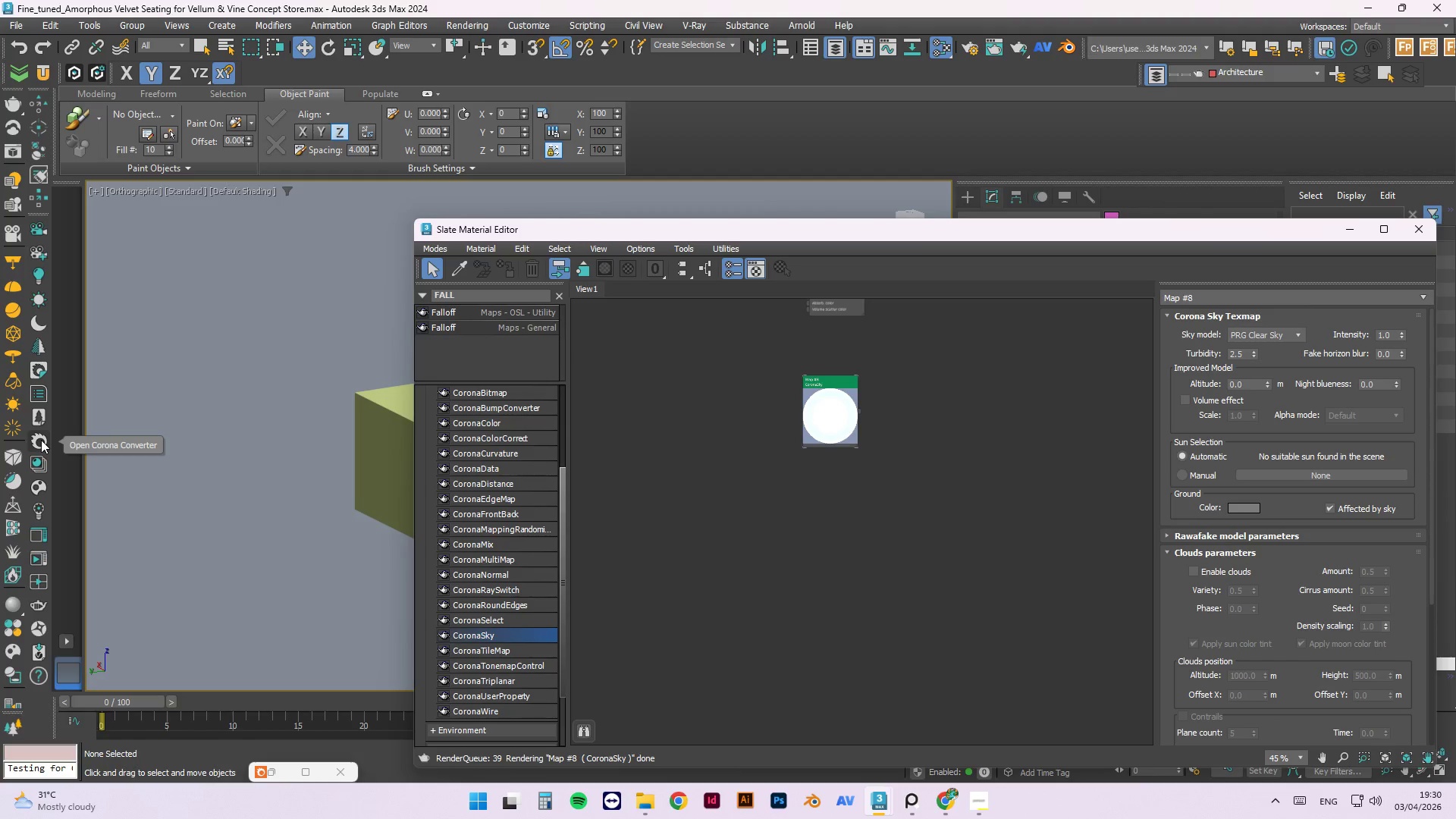 
left_click([41, 440])
 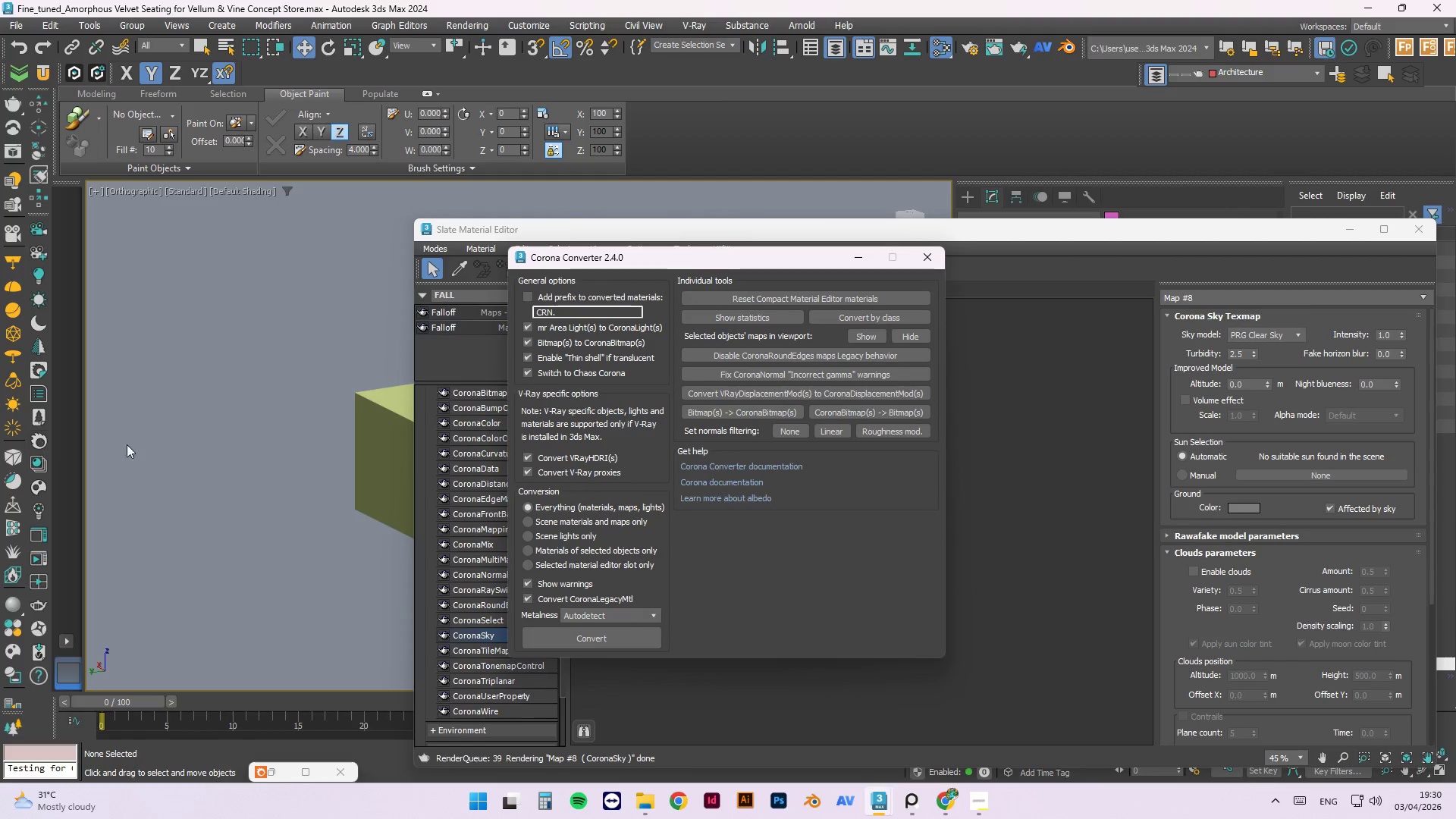 
left_click([928, 264])
 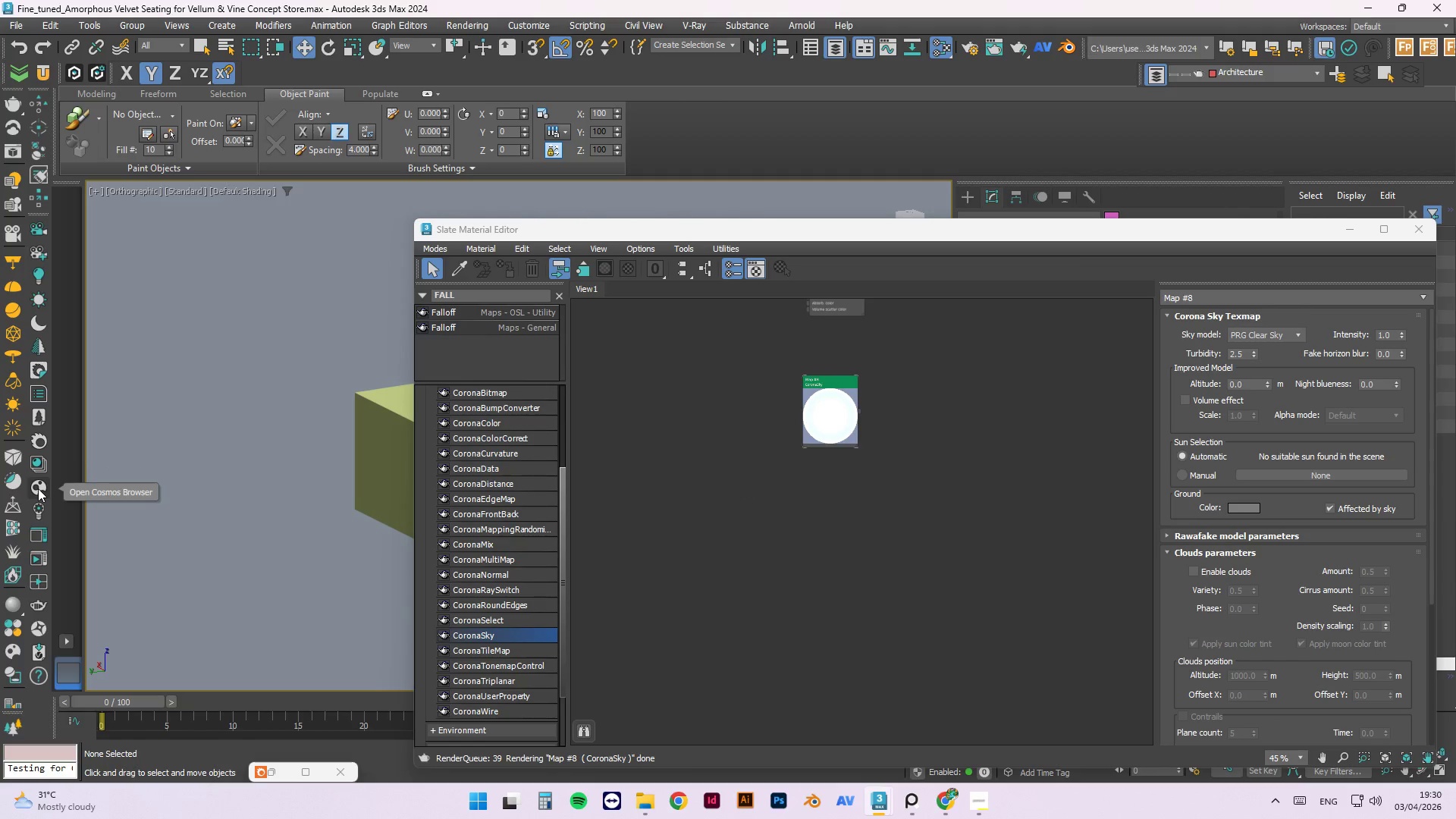 
left_click([38, 488])
 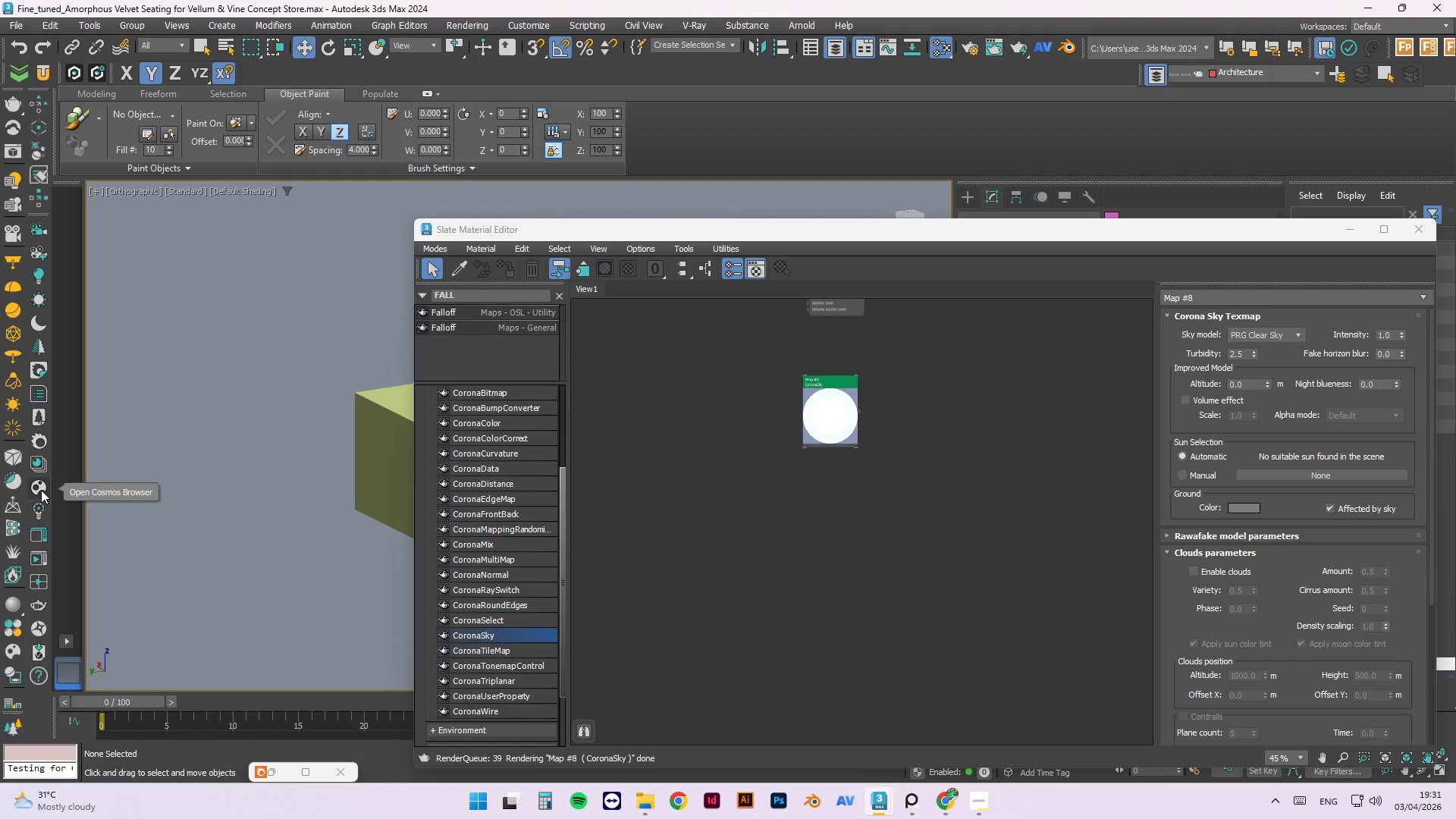 
wait(13.7)
 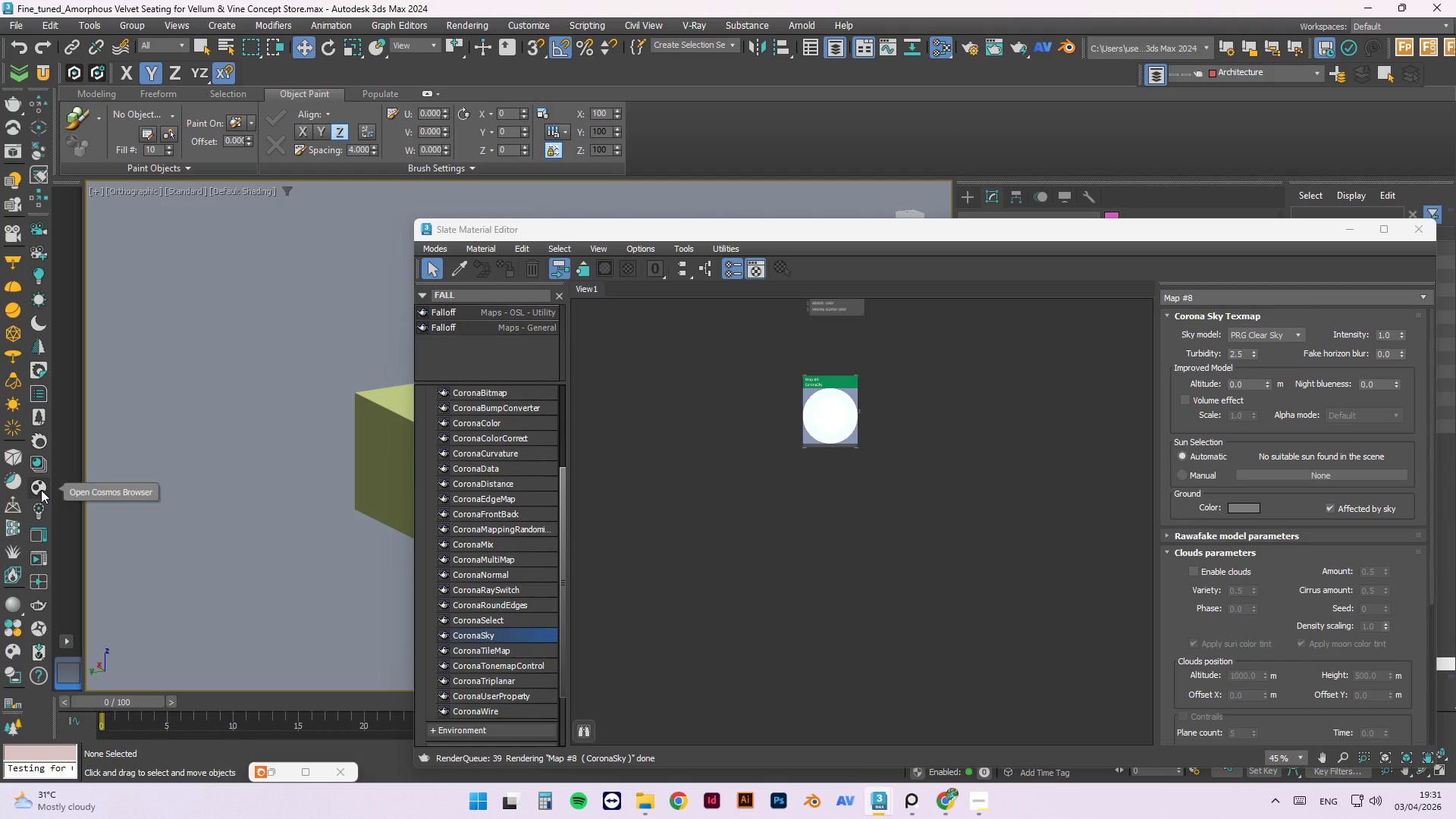 
left_click([41, 490])
 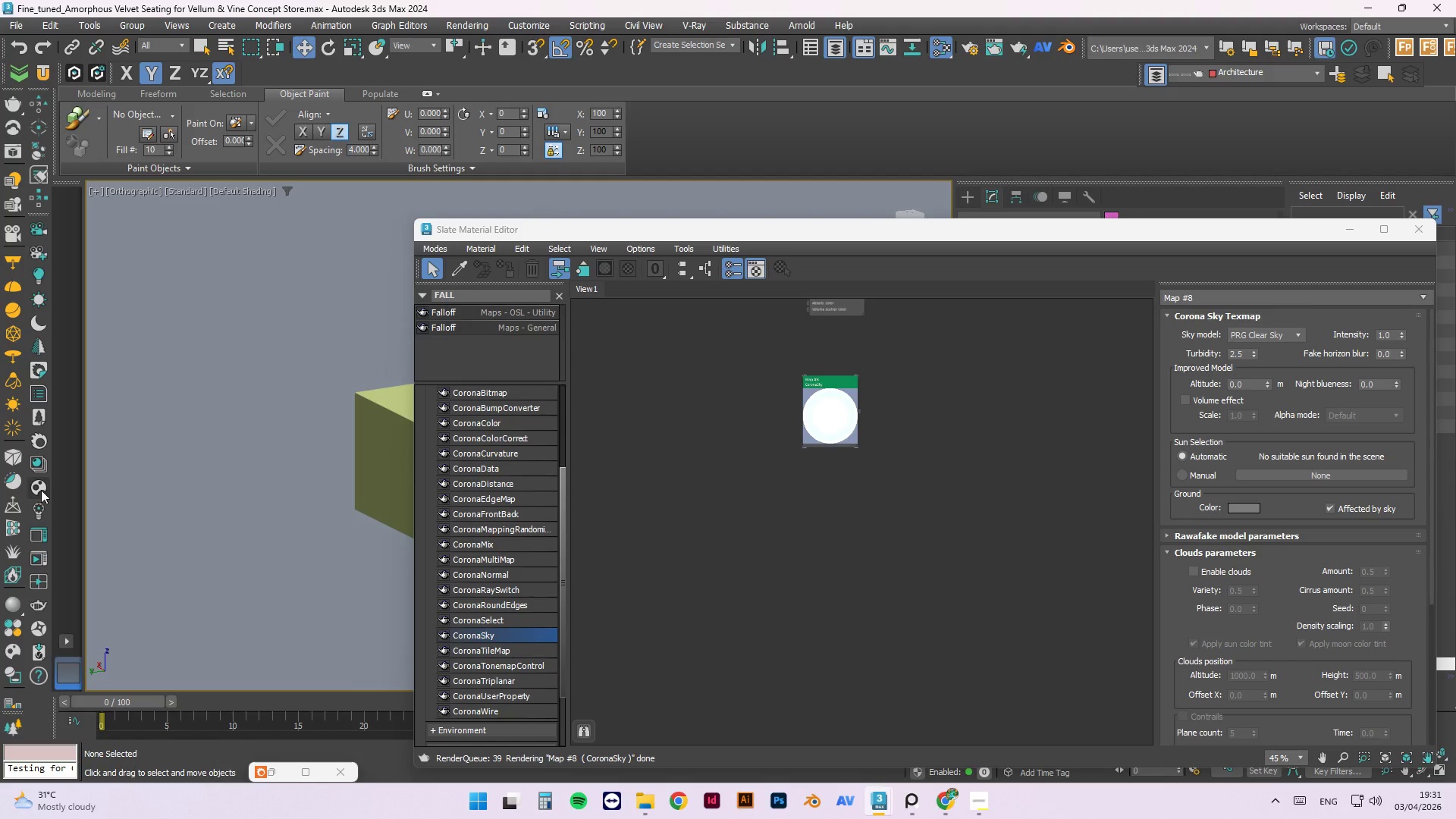 
left_click([41, 490])
 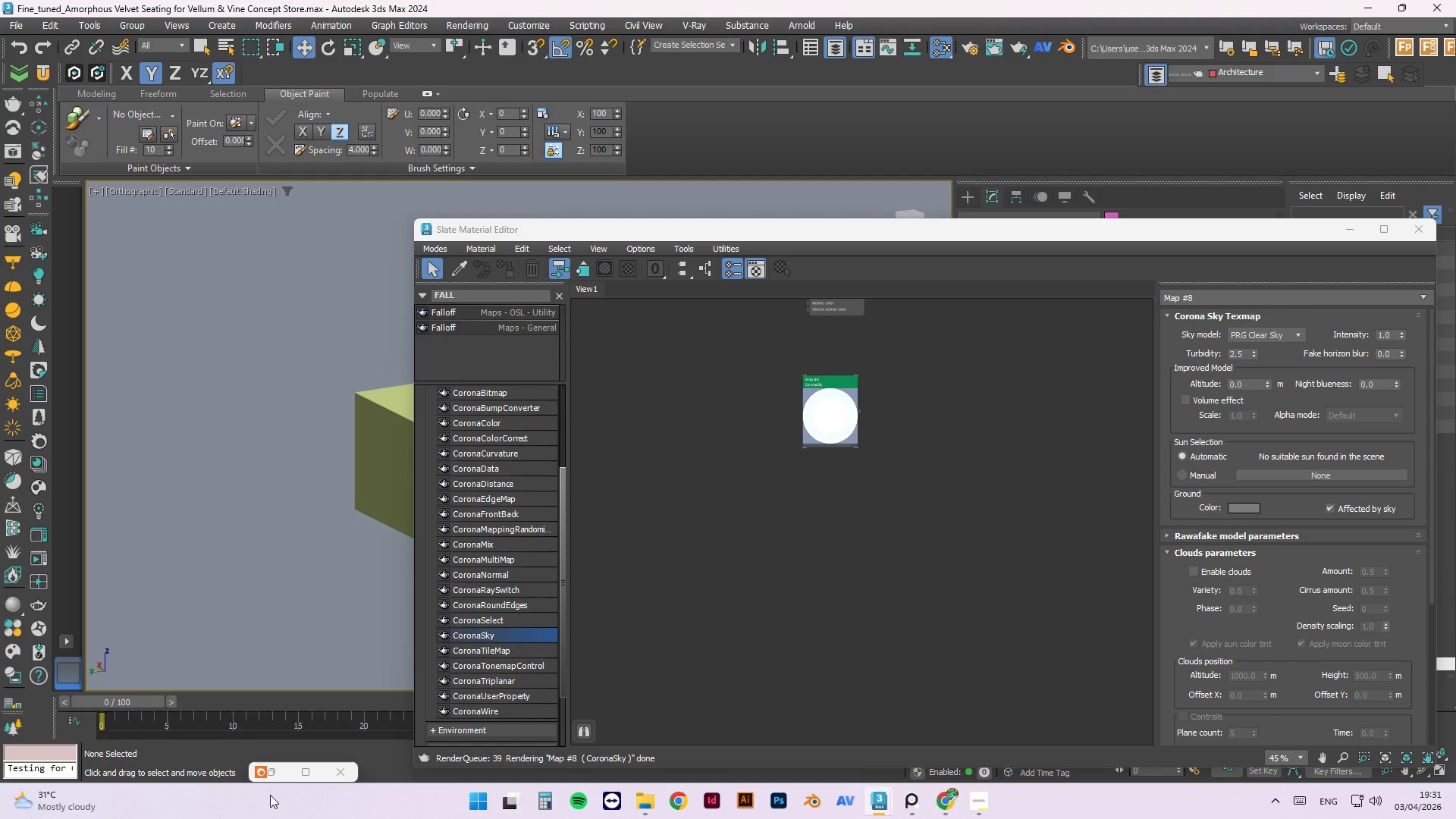 
left_click([268, 772])
 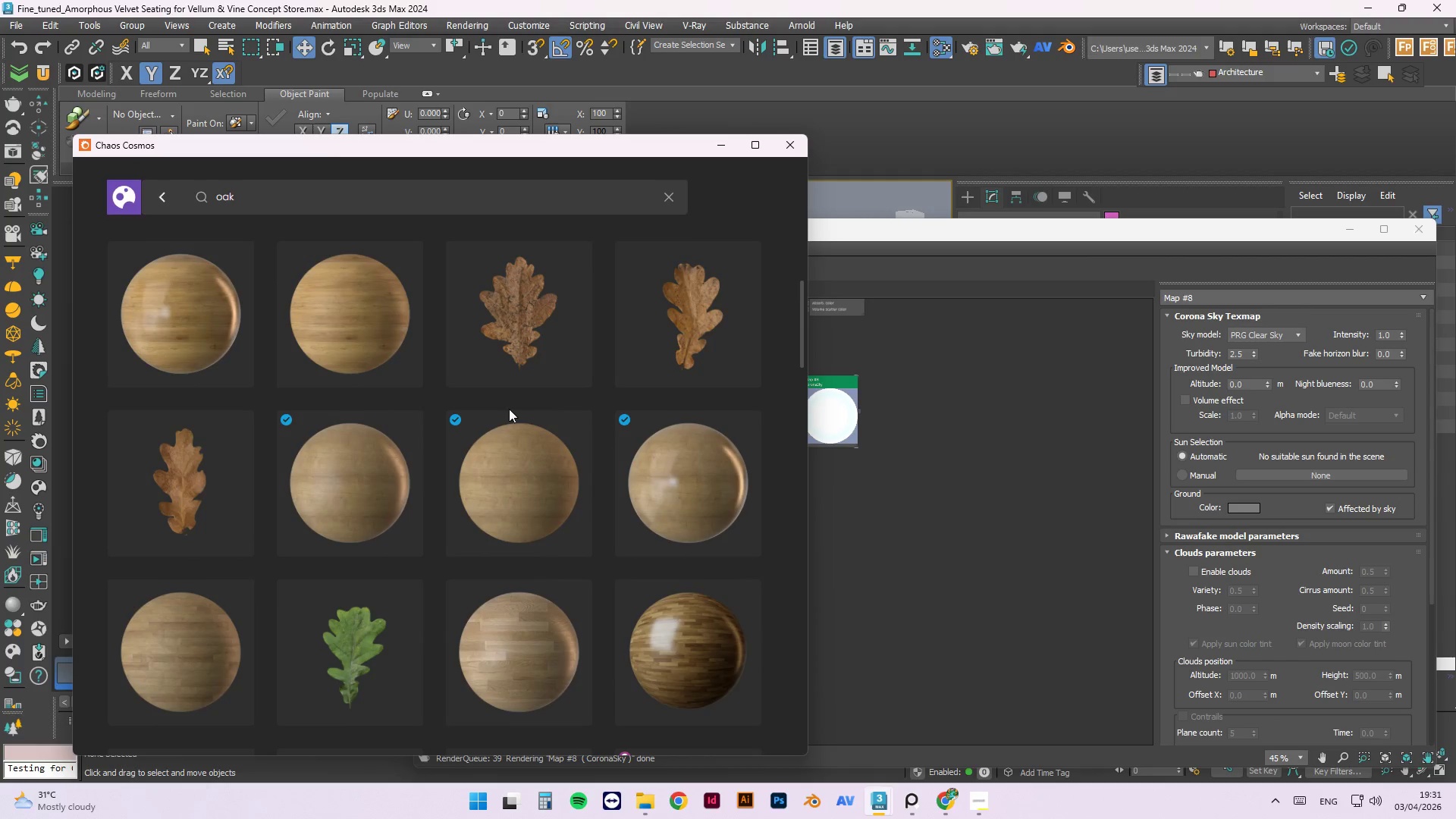 
mouse_move([506, 372])
 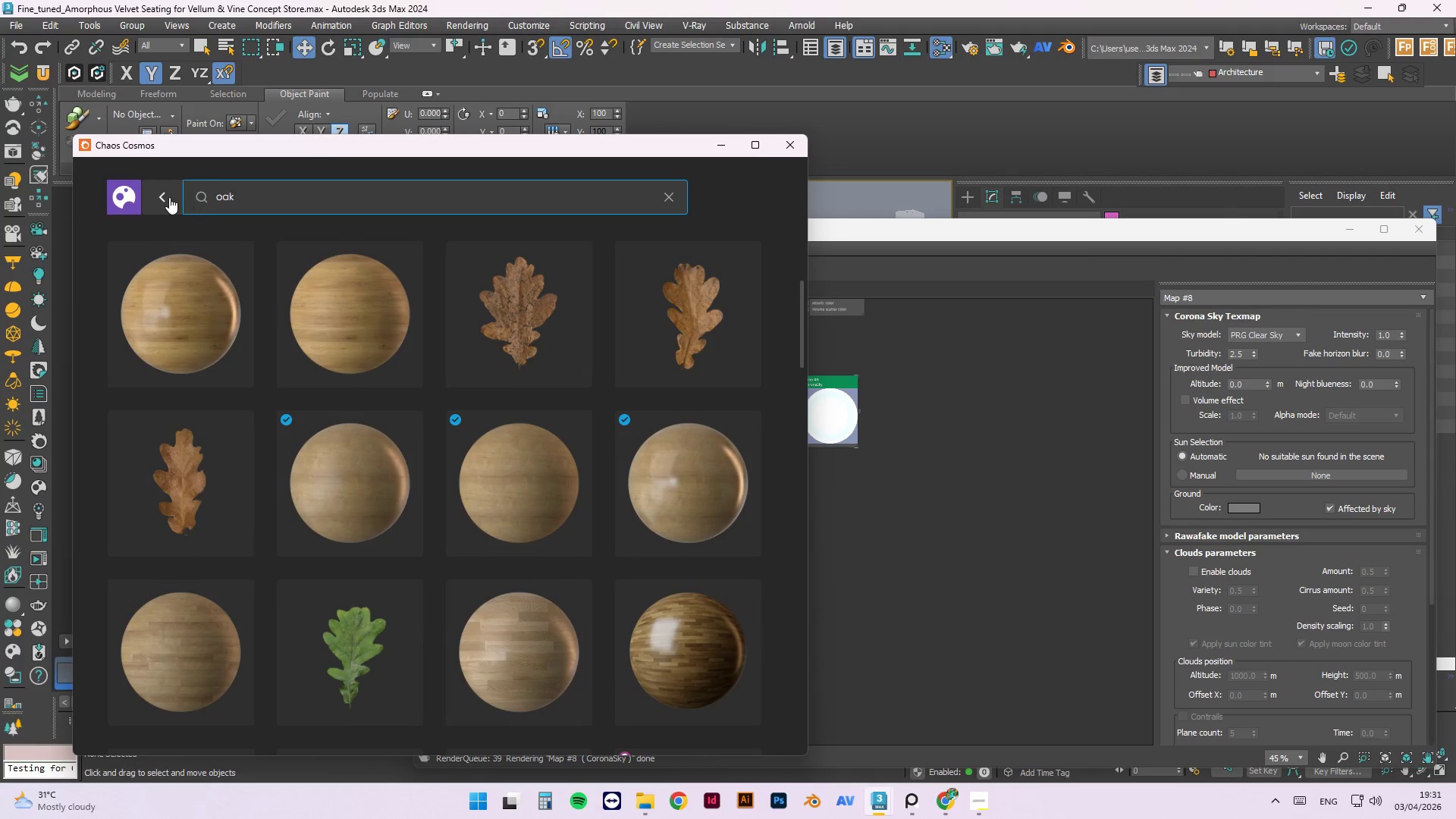 
left_click([160, 196])
 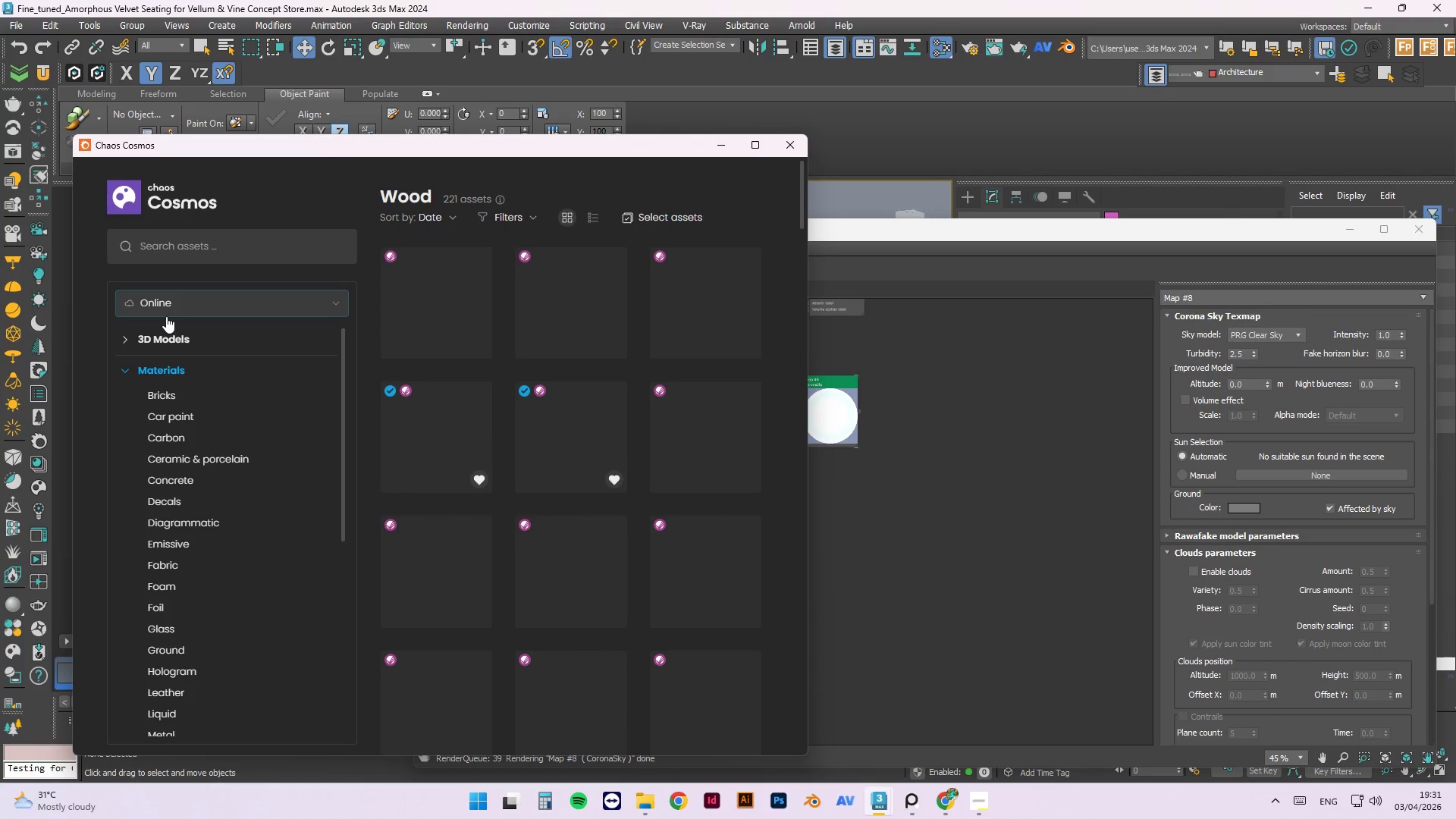 
left_click([238, 248])
 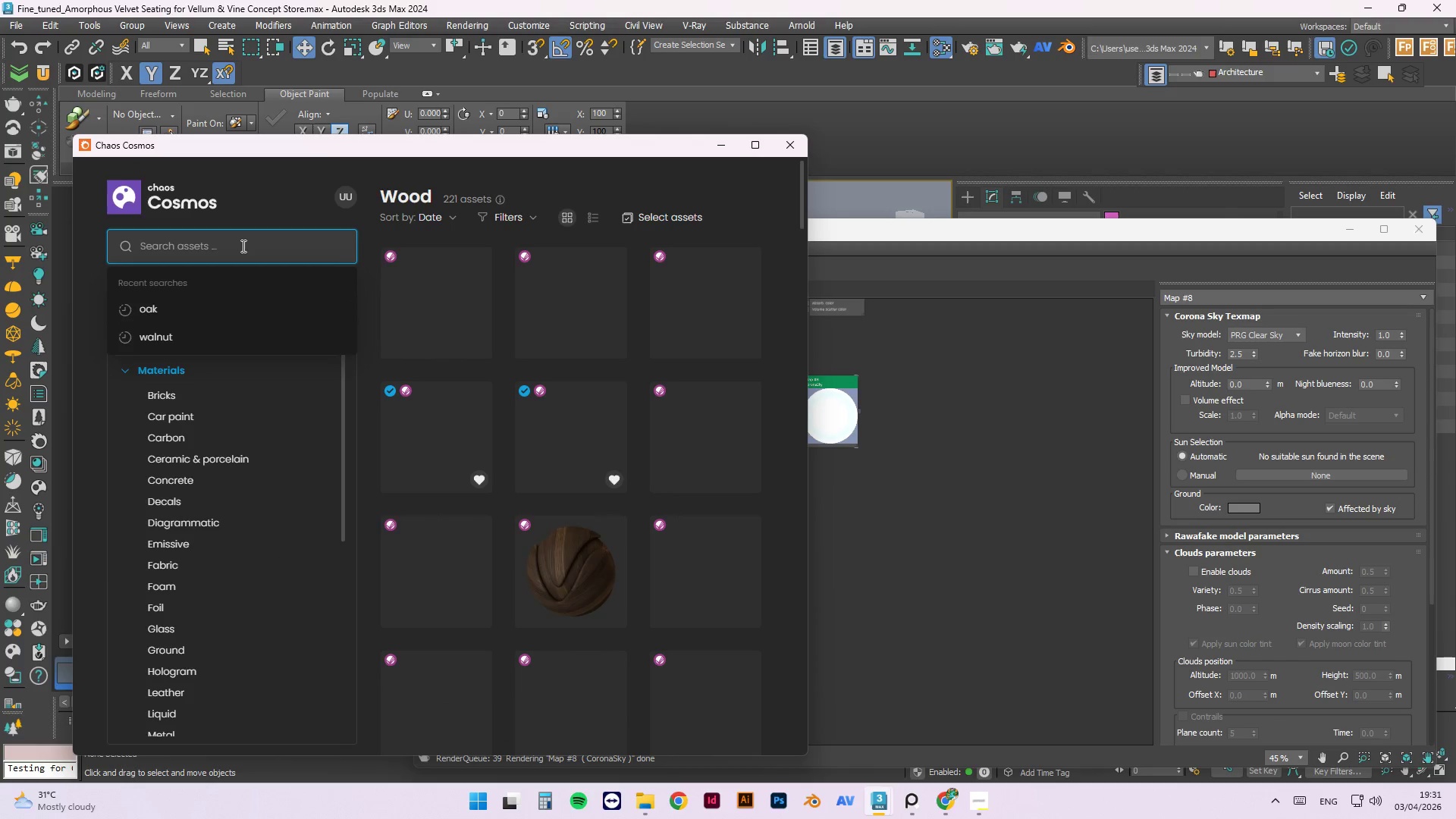 
type(paint)
 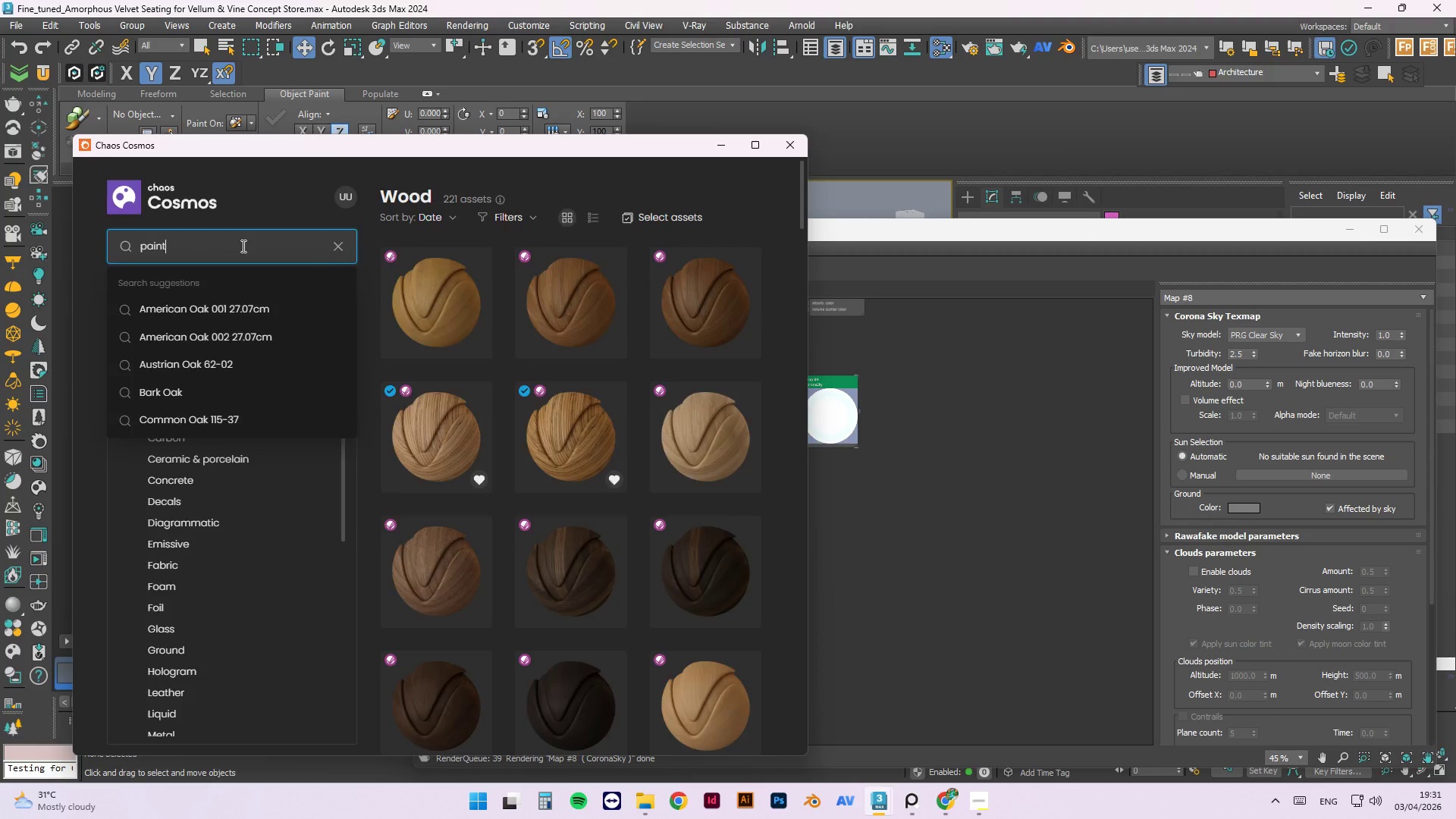 
key(Enter)
 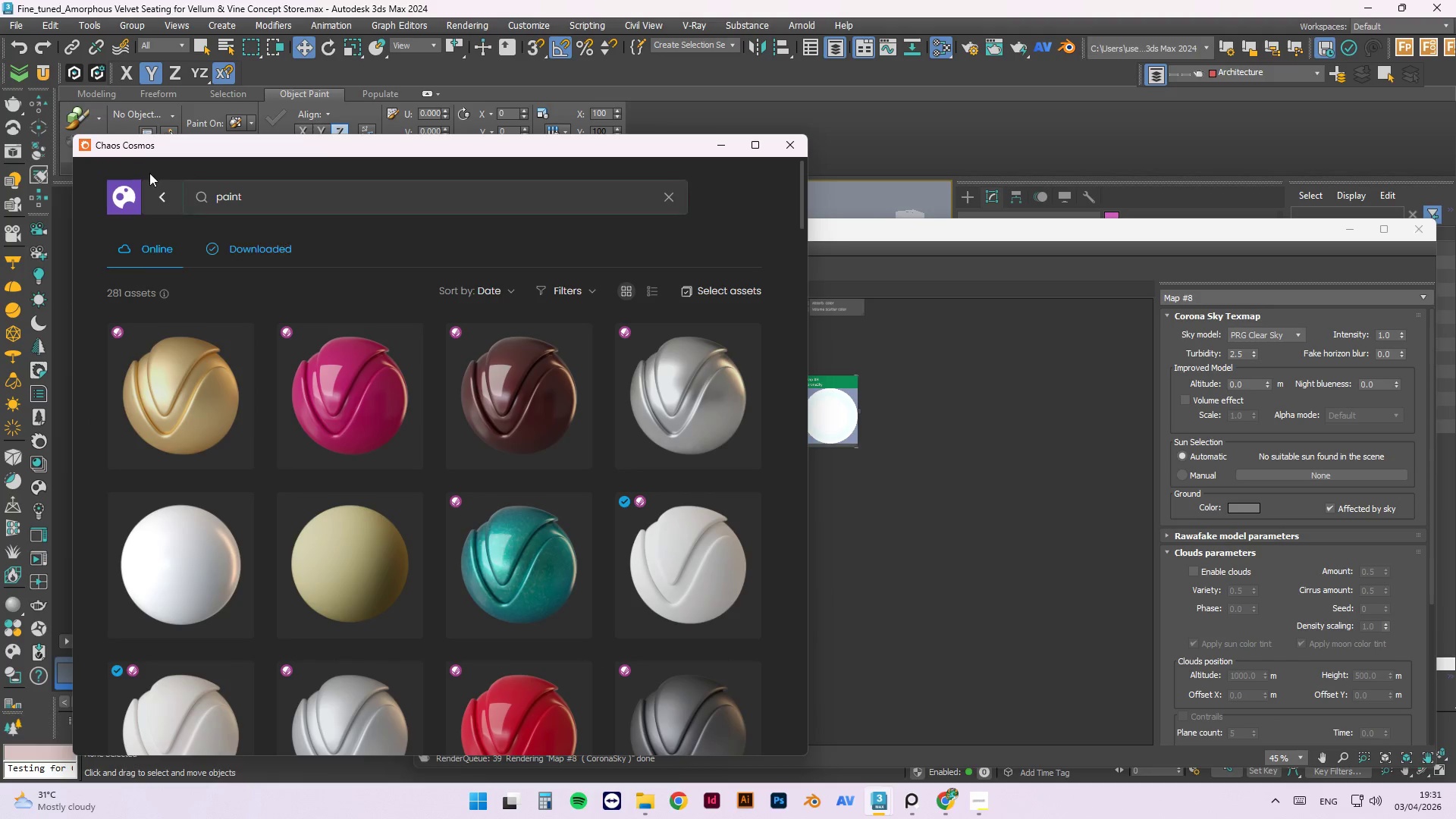 
scroll: coordinate [291, 480], scroll_direction: down, amount: 6.0
 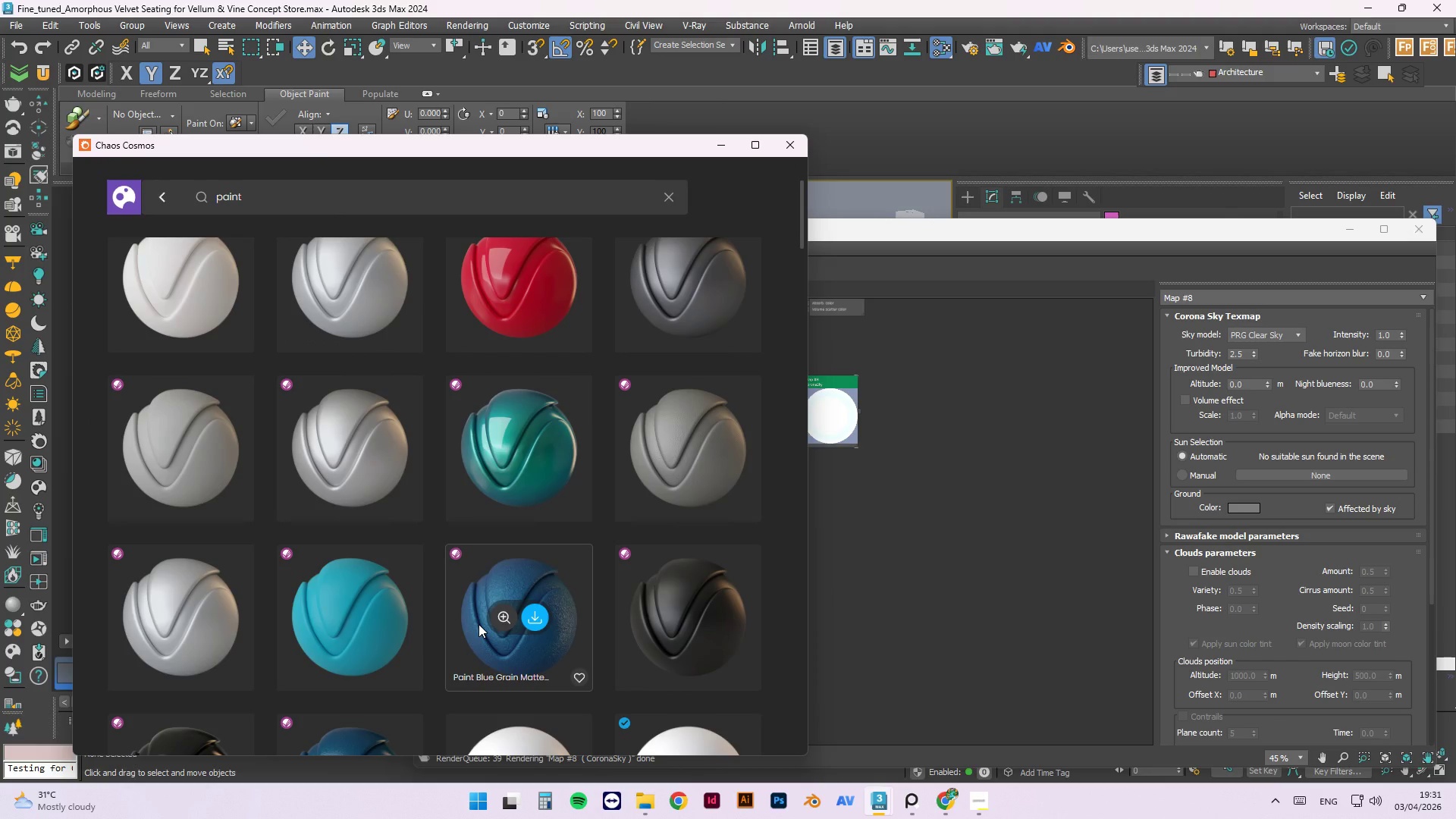 
wait(7.64)
 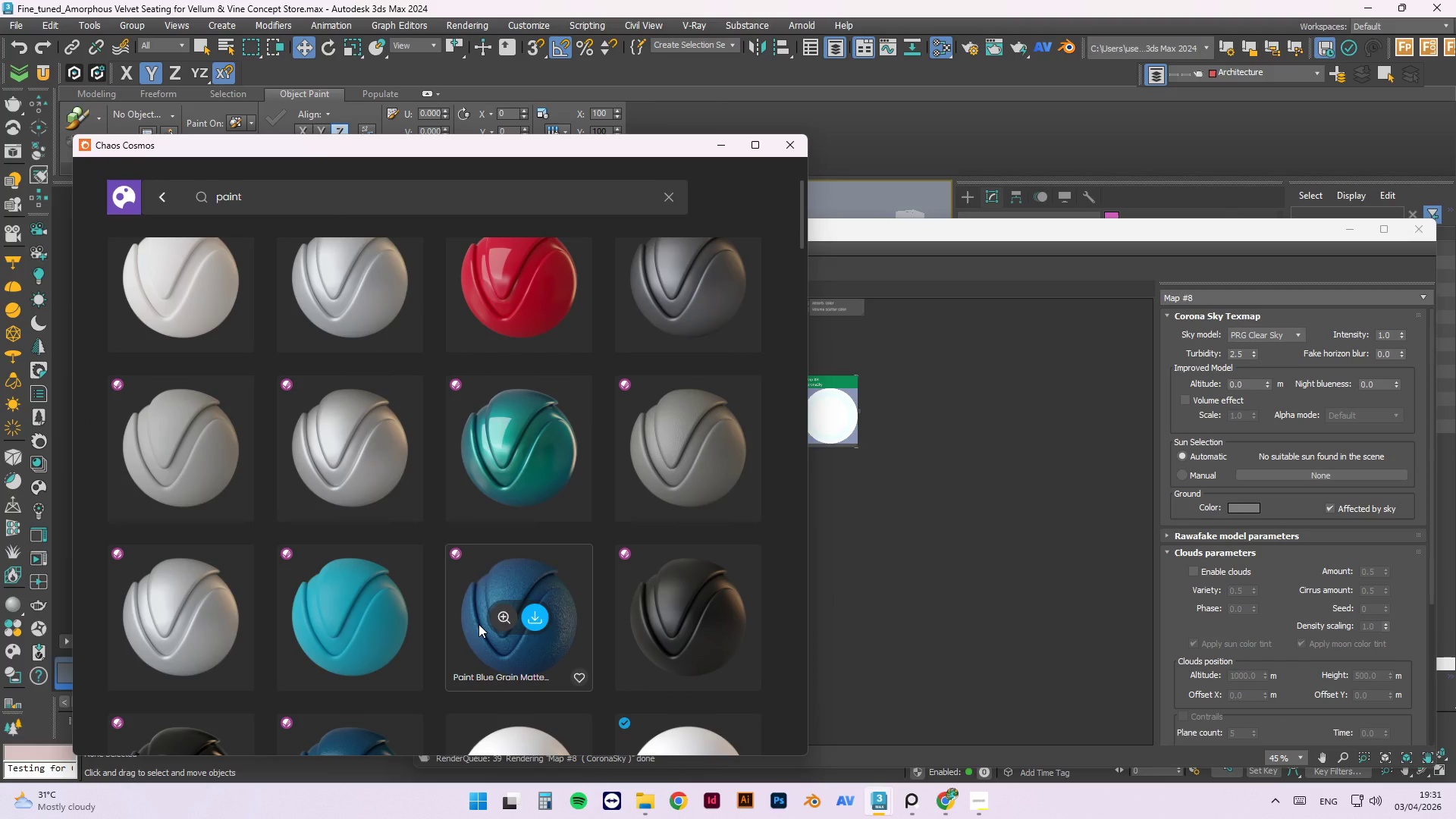 
double_click([230, 193])
 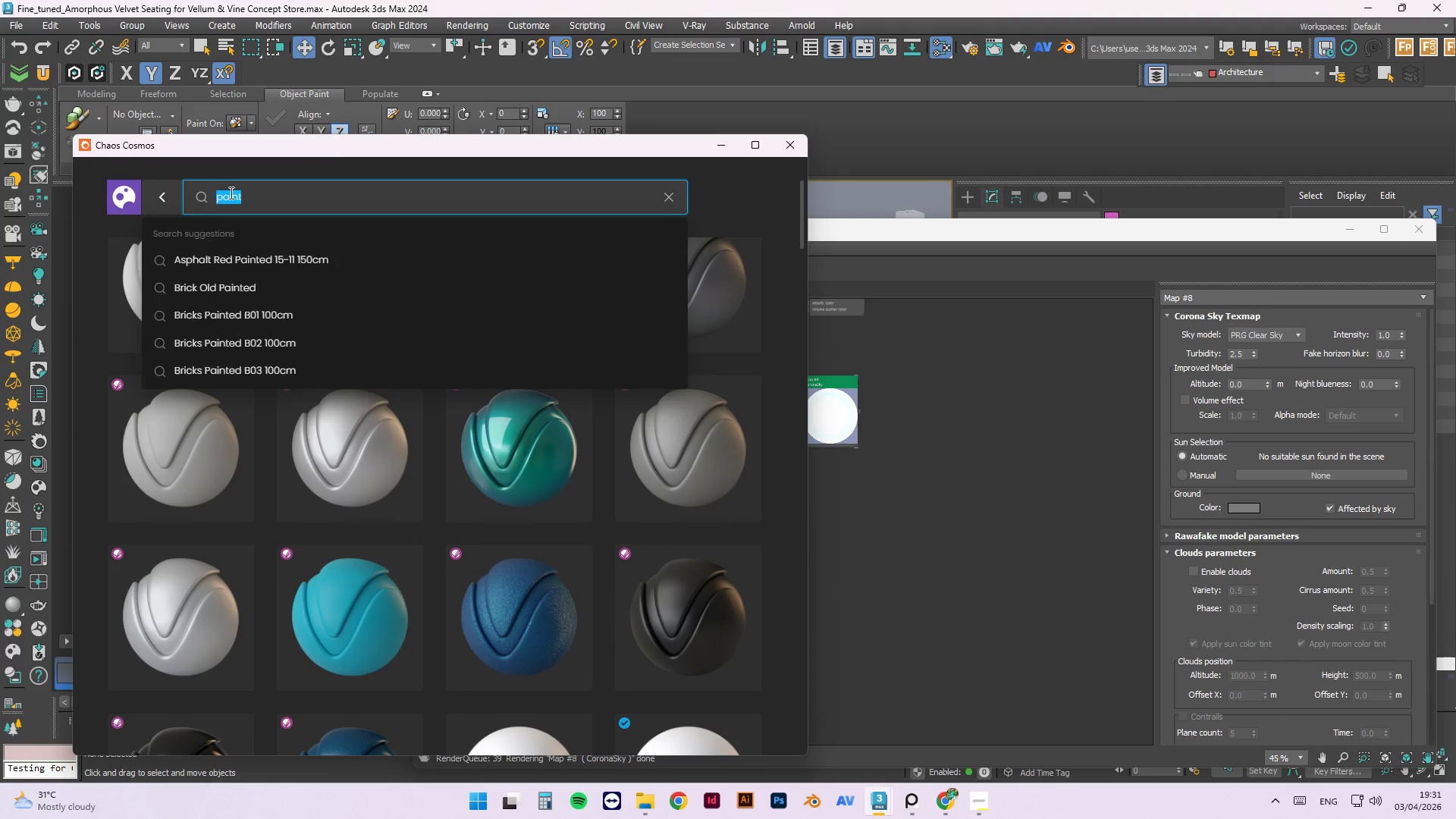 
type(bri)
key(Backspace)
type(ik)
key(Backspace)
type(ck)
 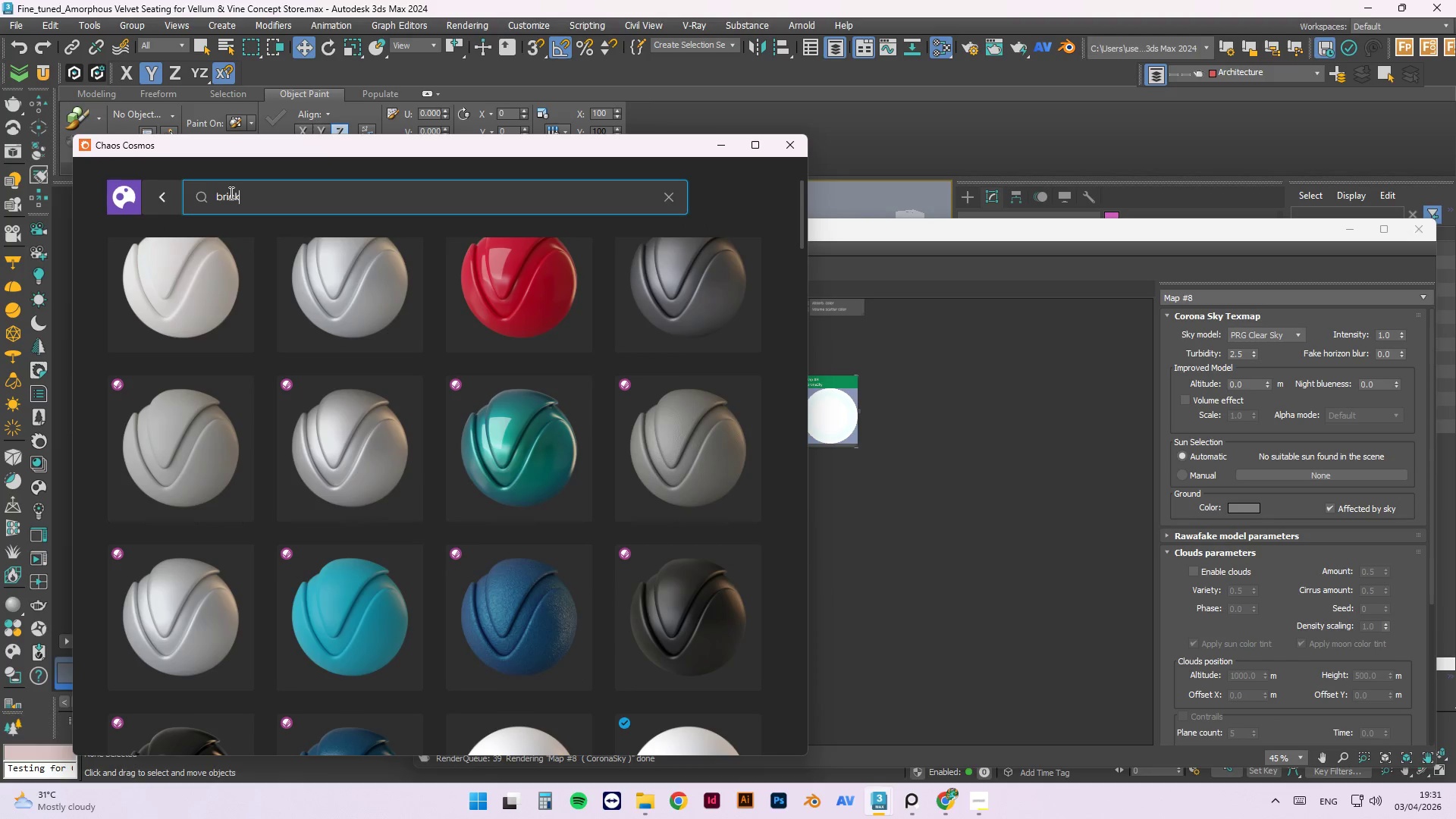 
key(Enter)
 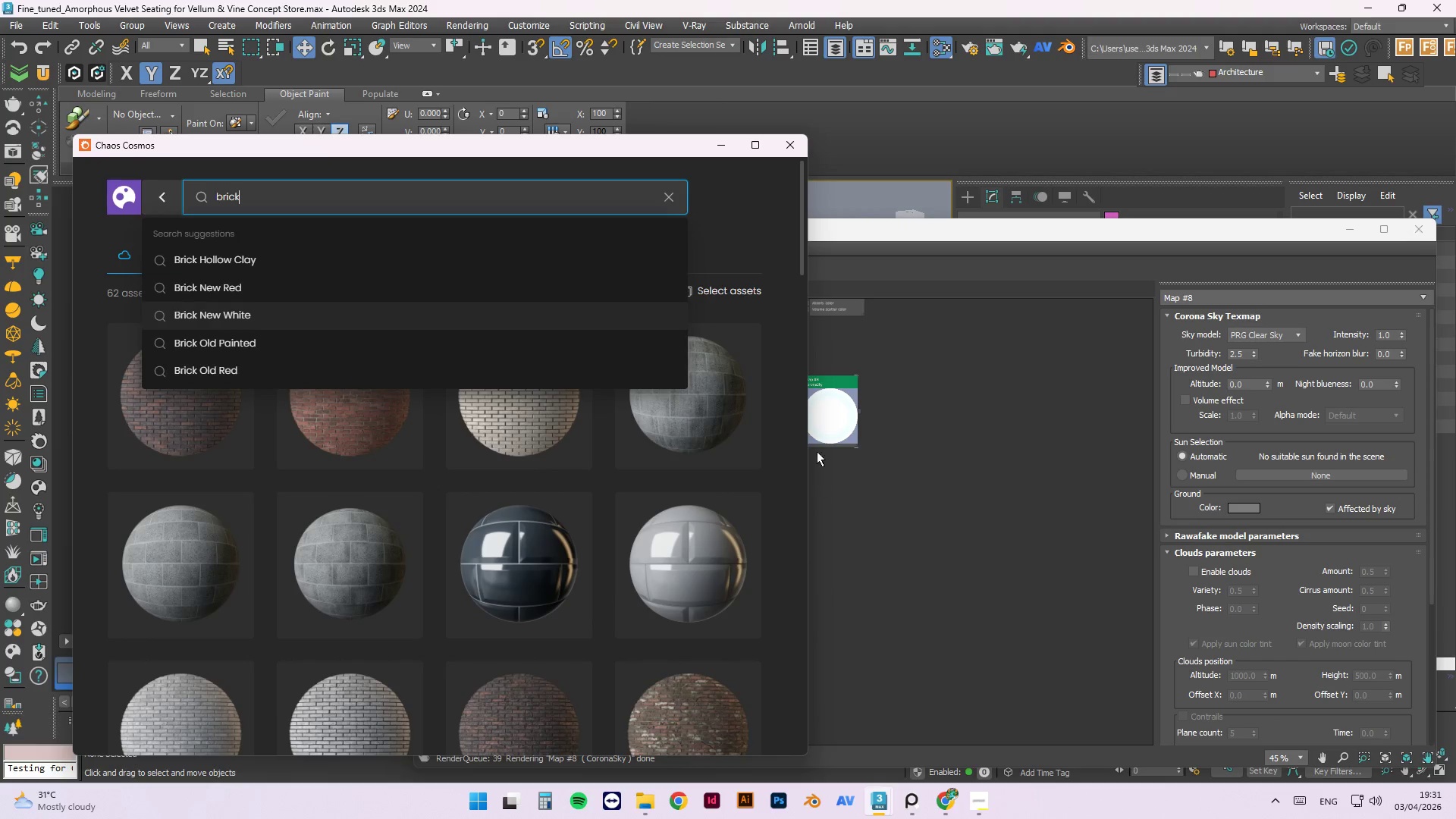 
left_click([789, 441])
 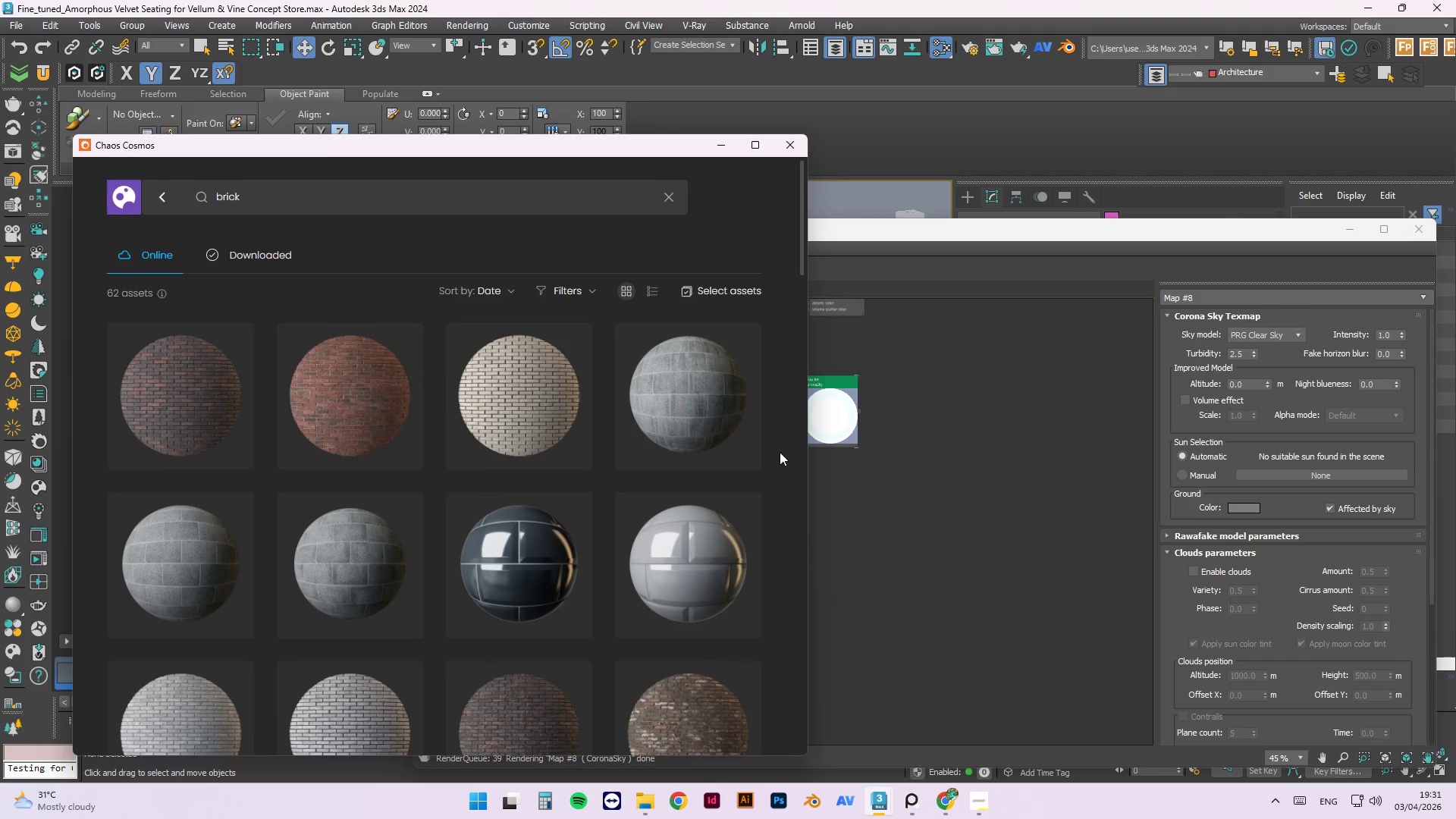 
scroll: coordinate [777, 465], scroll_direction: down, amount: 1.0
 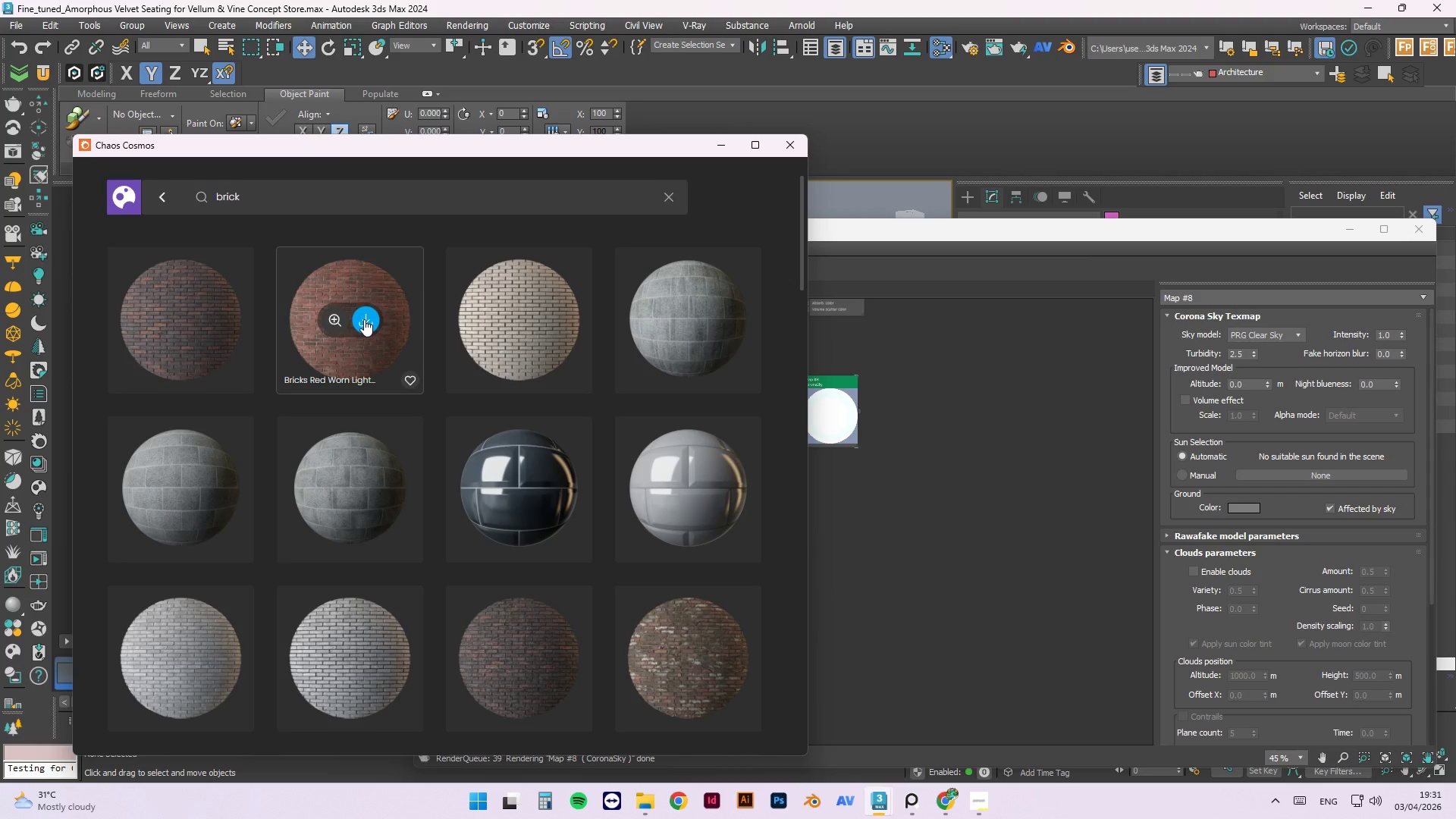 
wait(6.33)
 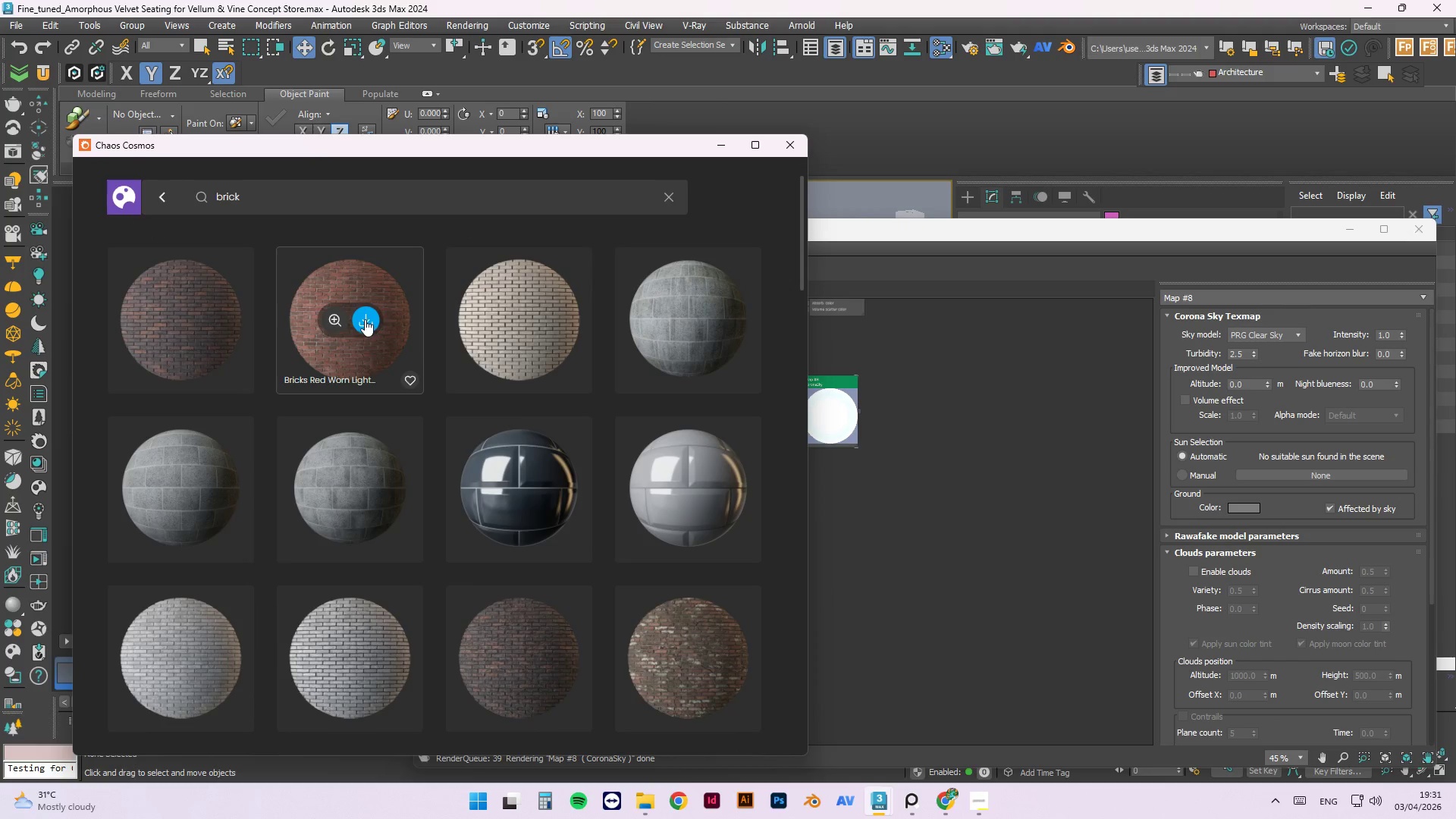 
left_click([364, 319])
 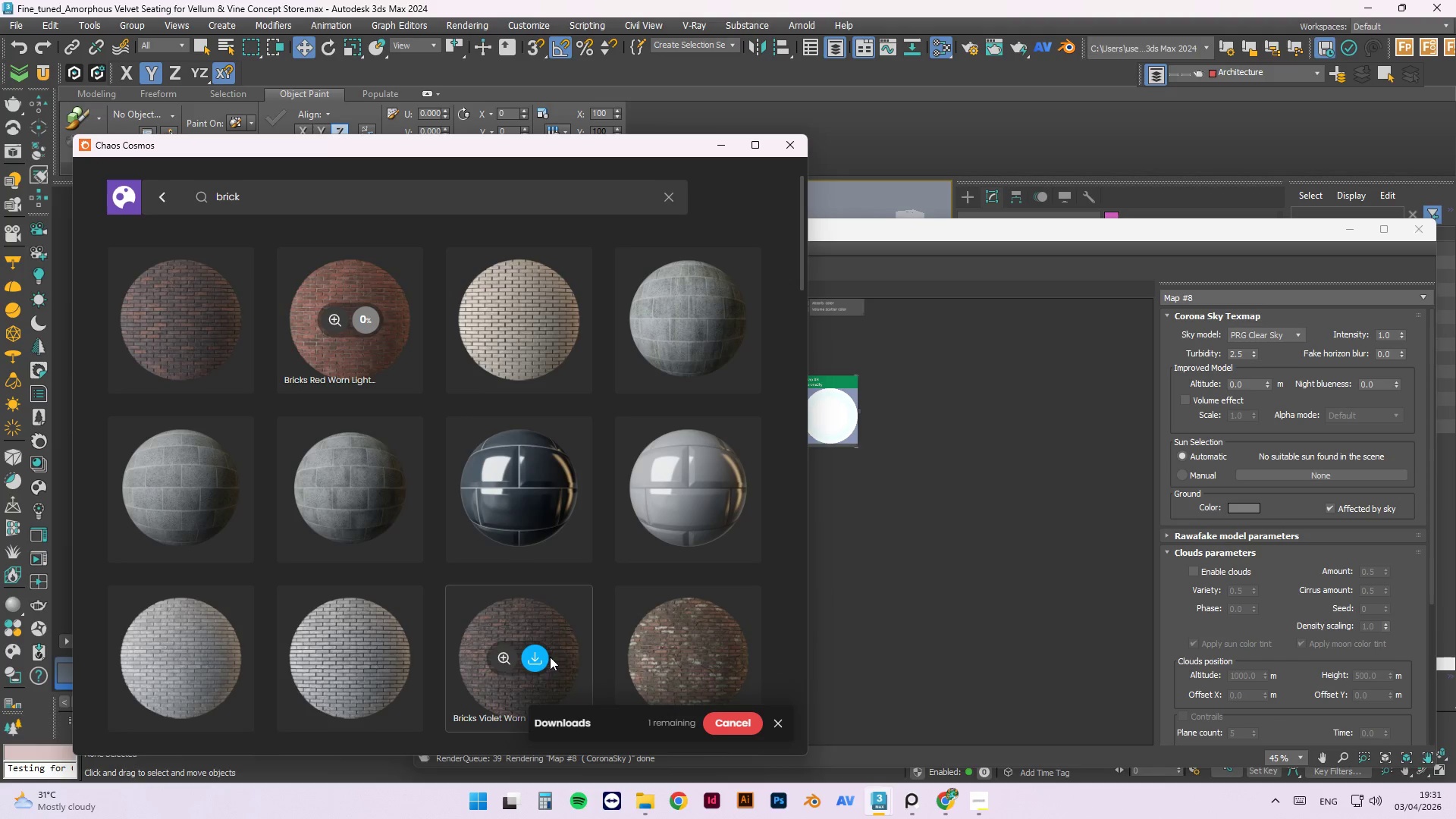 
left_click([538, 657])
 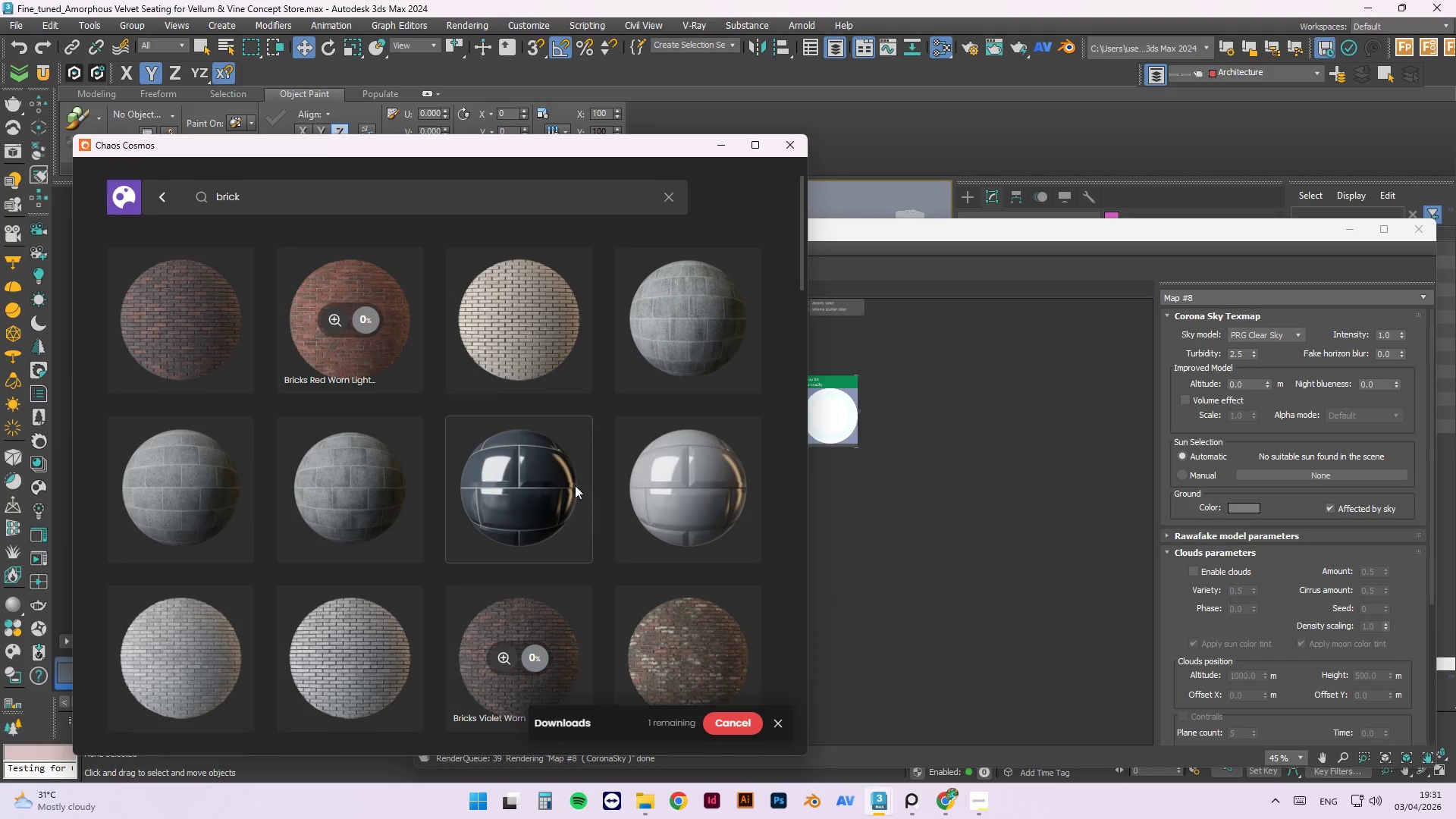 
scroll: coordinate [538, 385], scroll_direction: down, amount: 9.0
 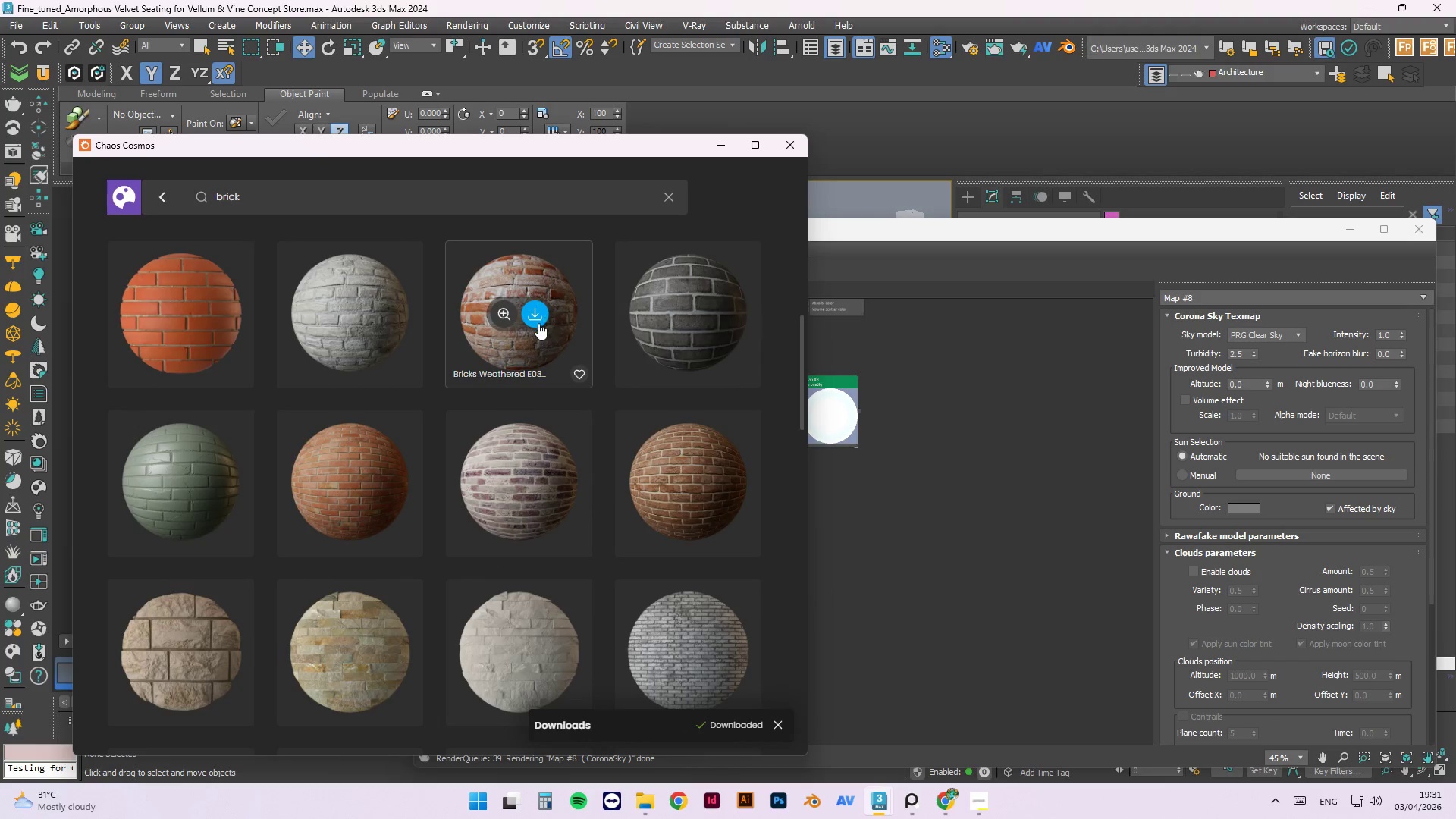 
left_click_drag(start_coordinate=[516, 349], to_coordinate=[917, 475])
 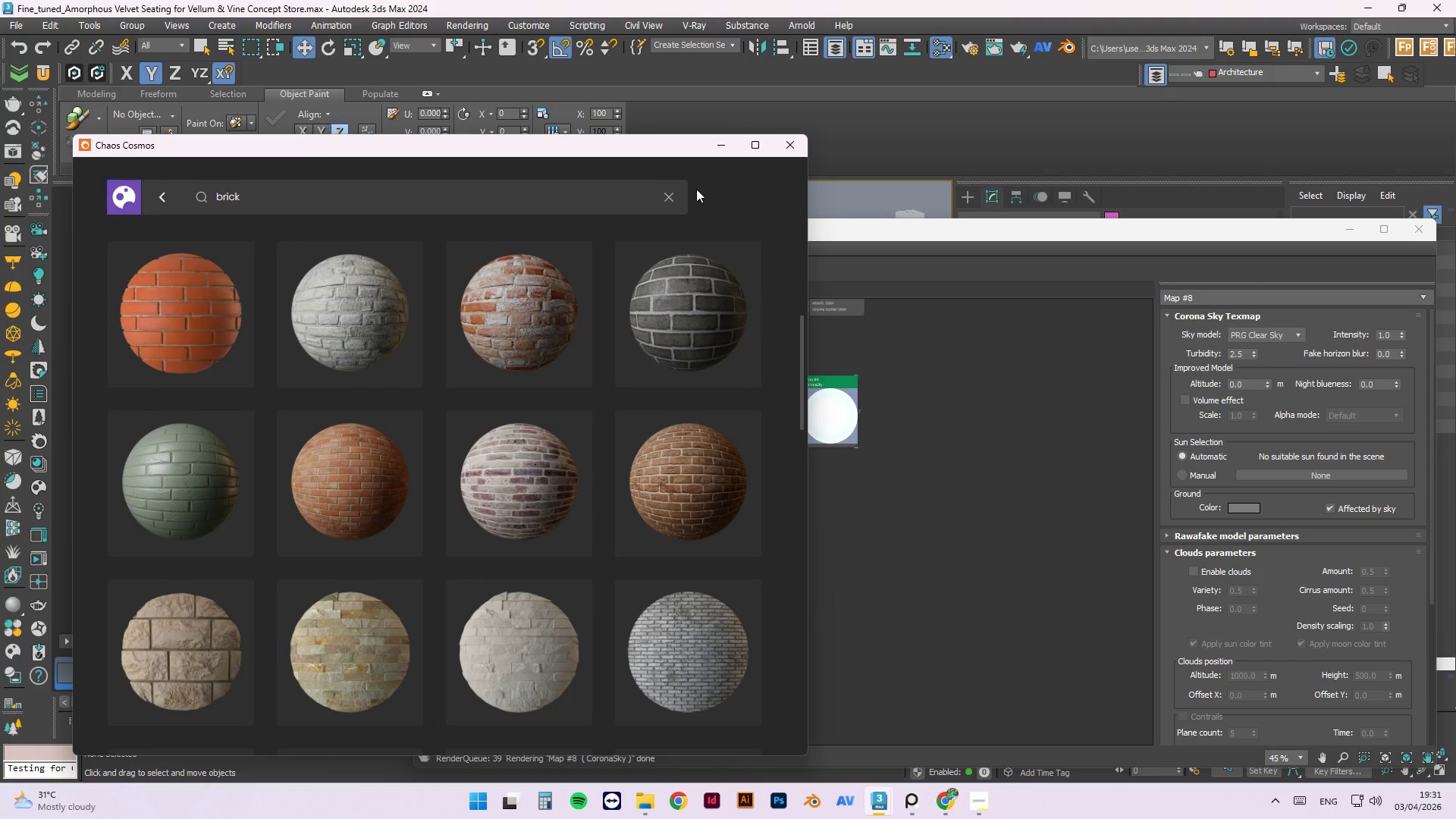 
scroll: coordinate [554, 383], scroll_direction: down, amount: 6.0
 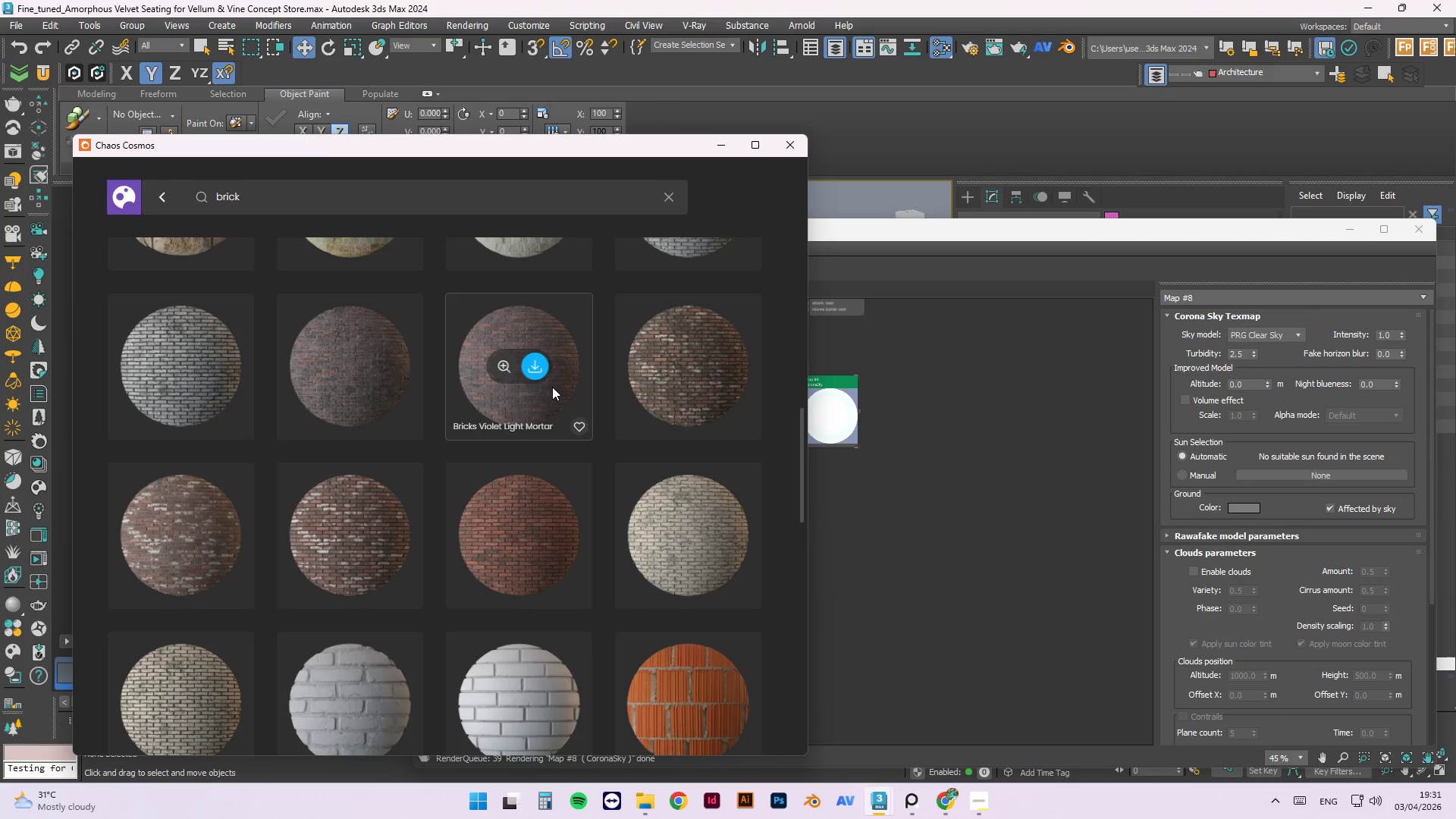 
mouse_move([534, 390])
 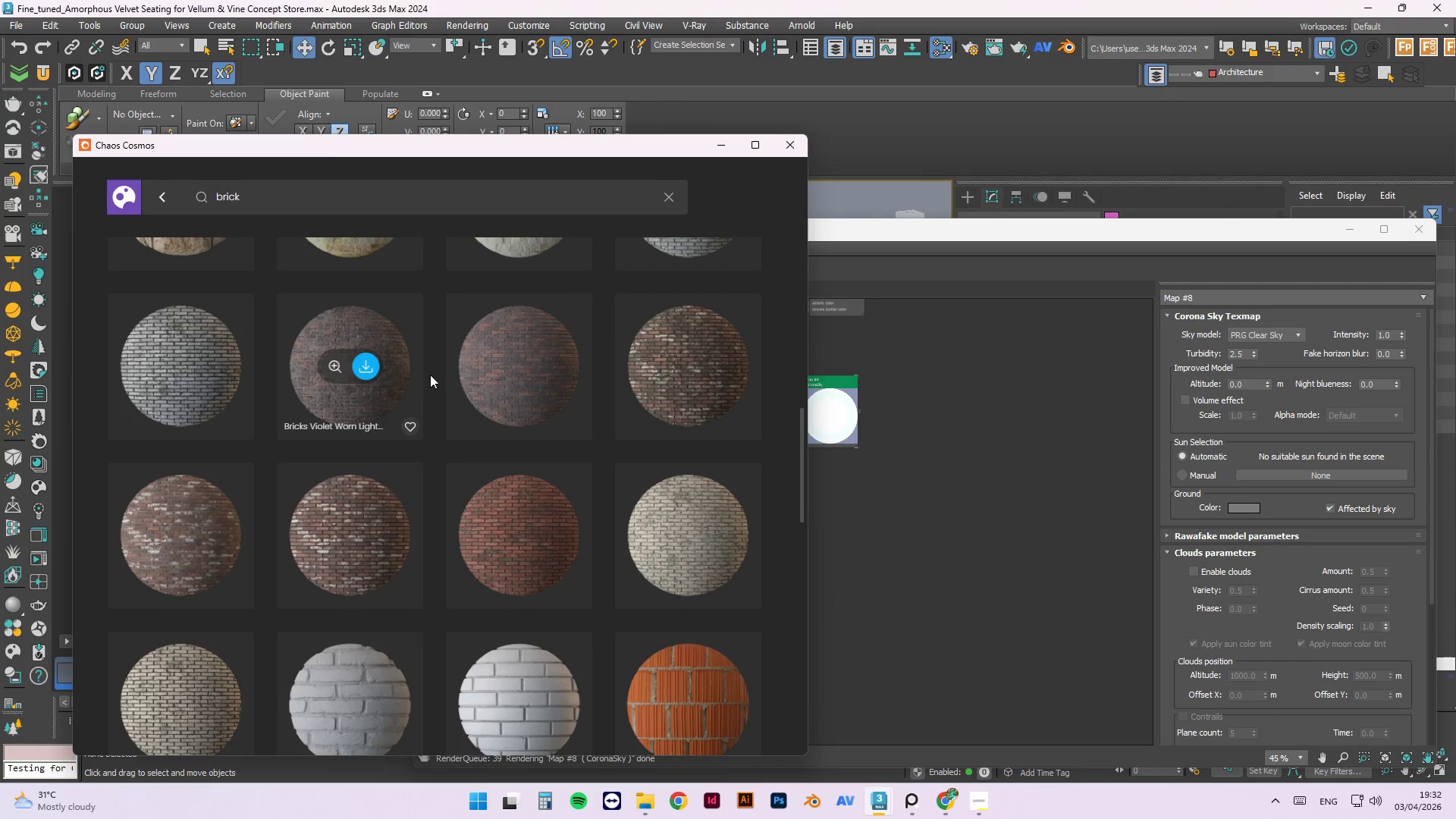 
scroll: coordinate [431, 383], scroll_direction: down, amount: 6.0
 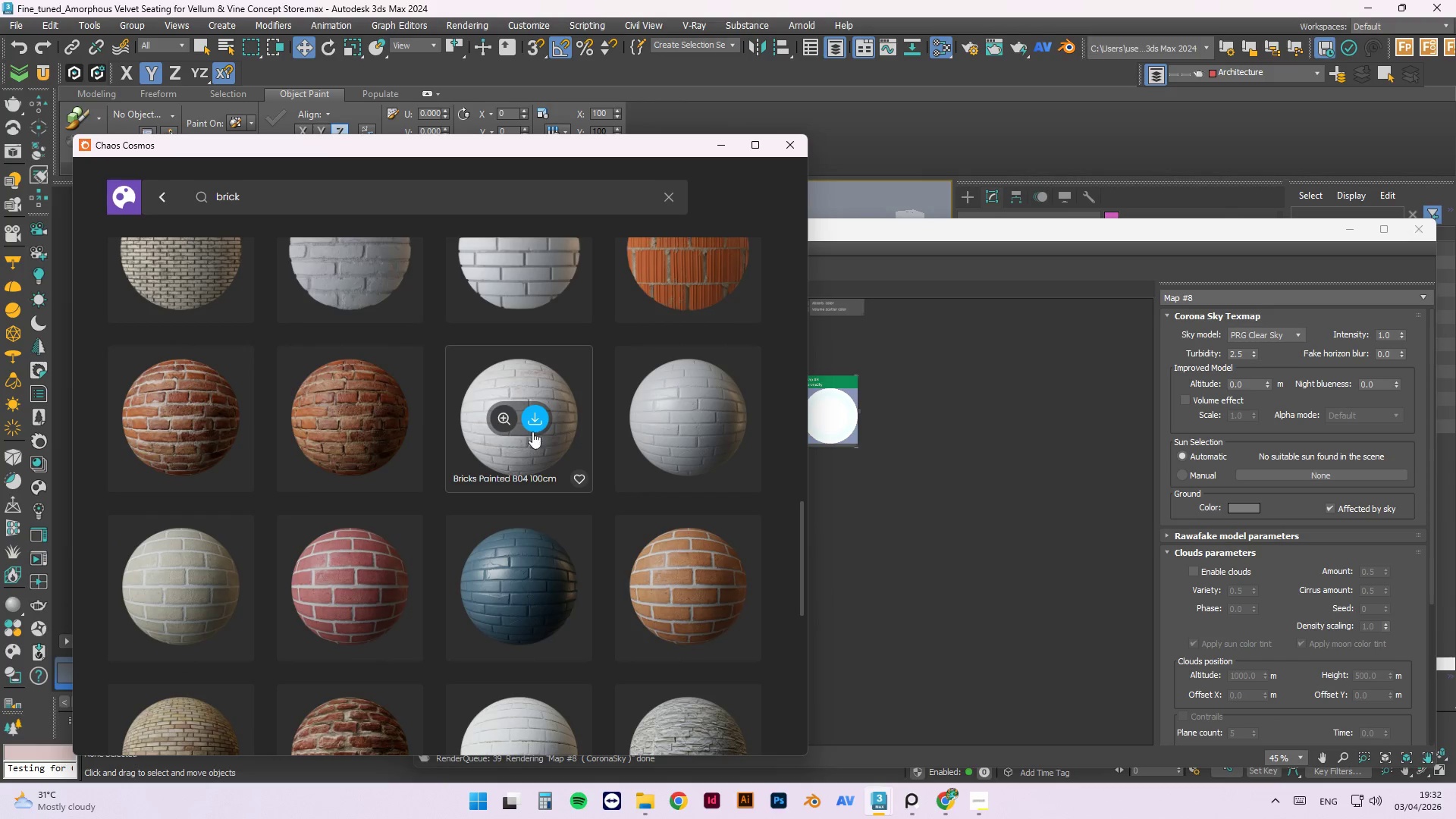 
left_click([529, 421])
 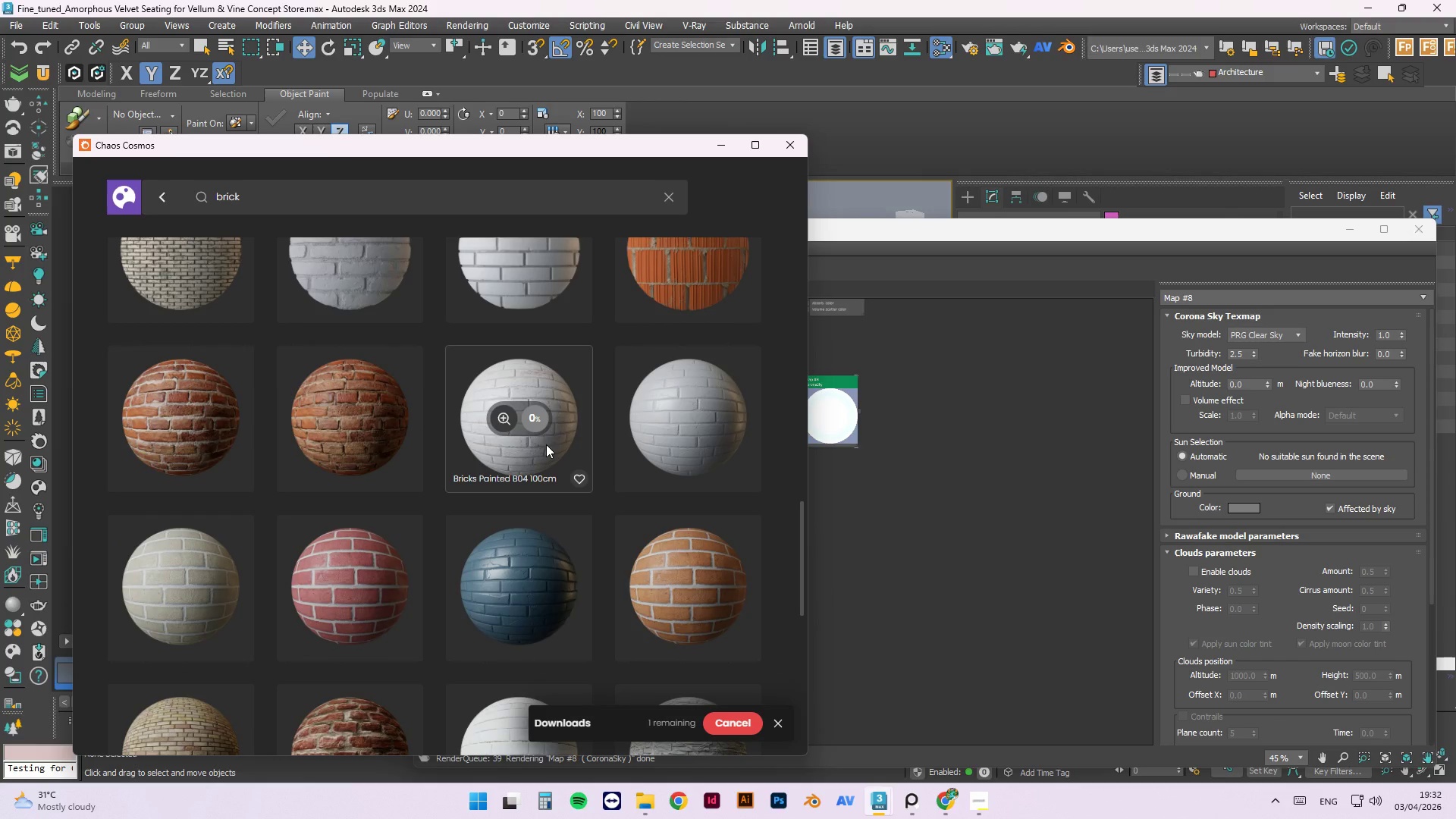 
scroll: coordinate [544, 439], scroll_direction: down, amount: 3.0
 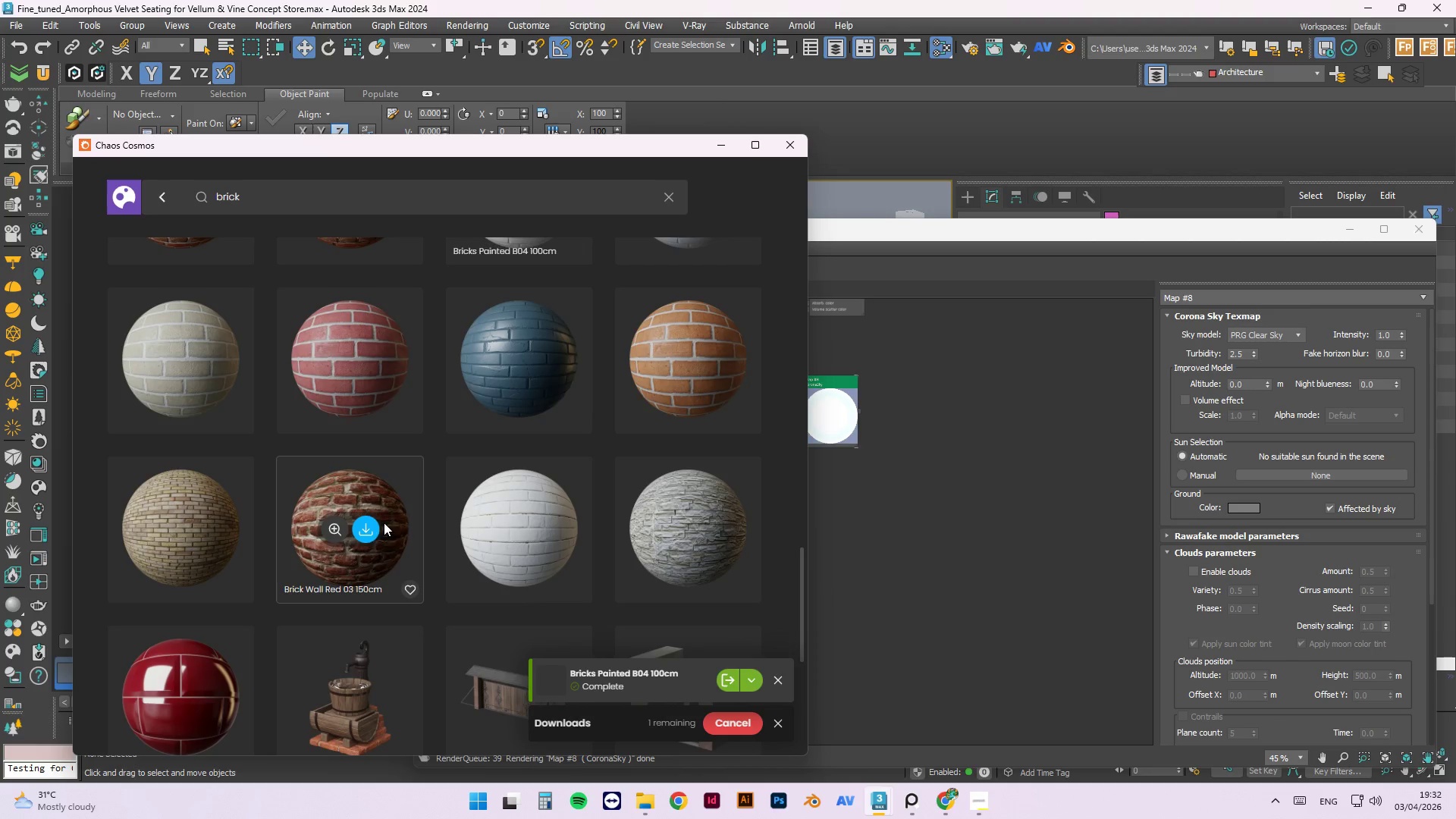 
left_click([372, 525])
 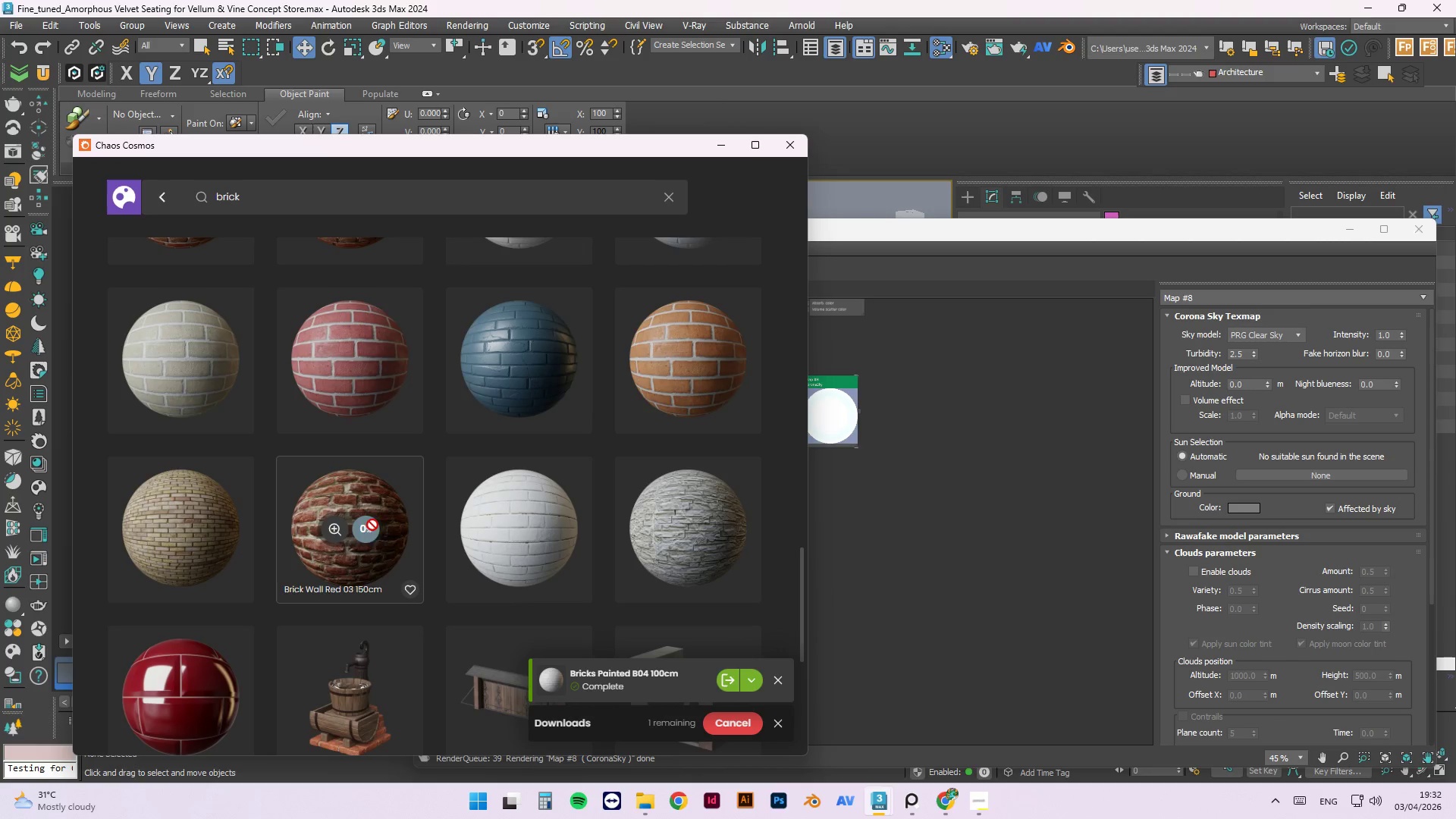 
mouse_move([398, 541])
 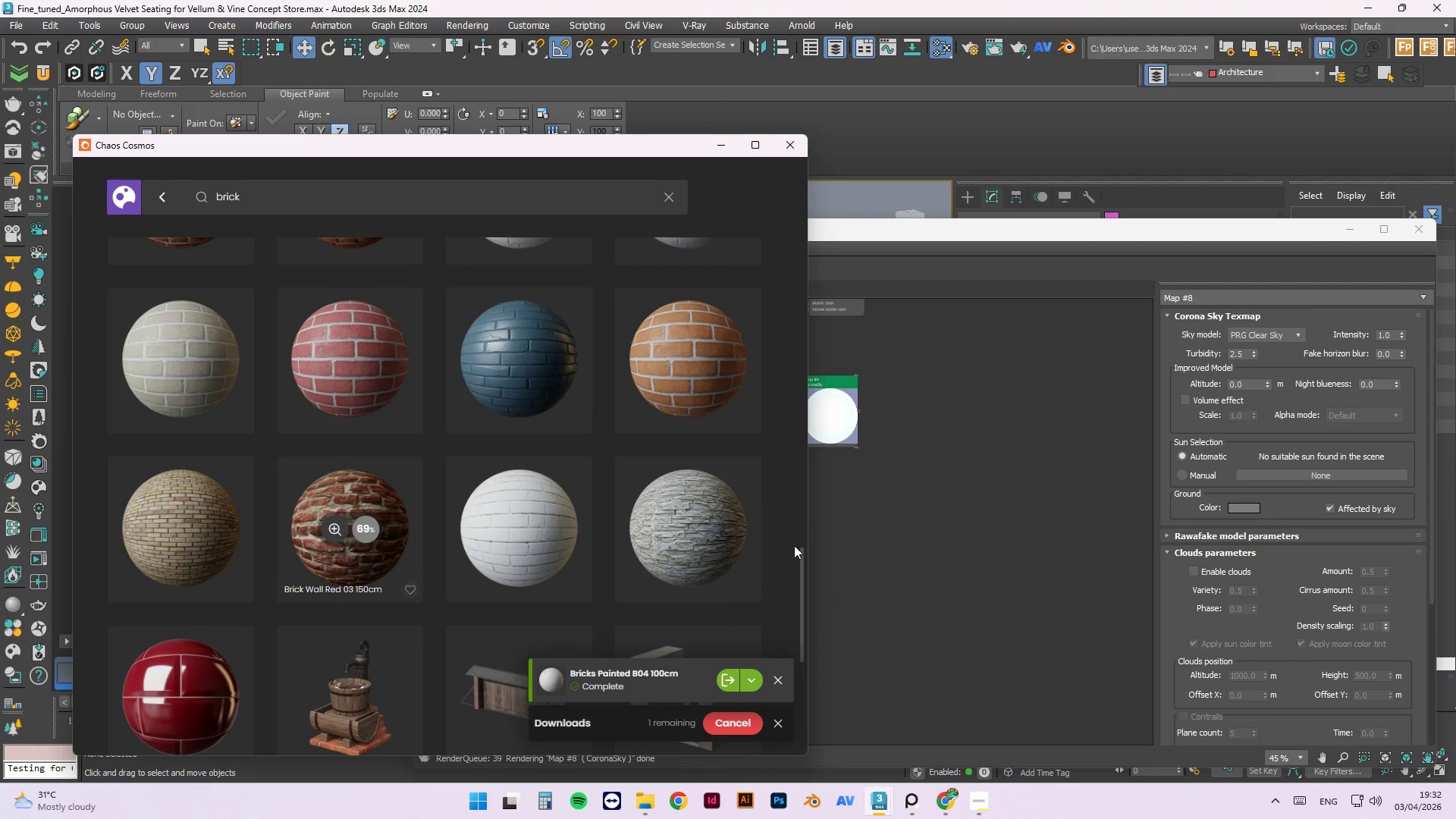 
mouse_move([819, 510])
 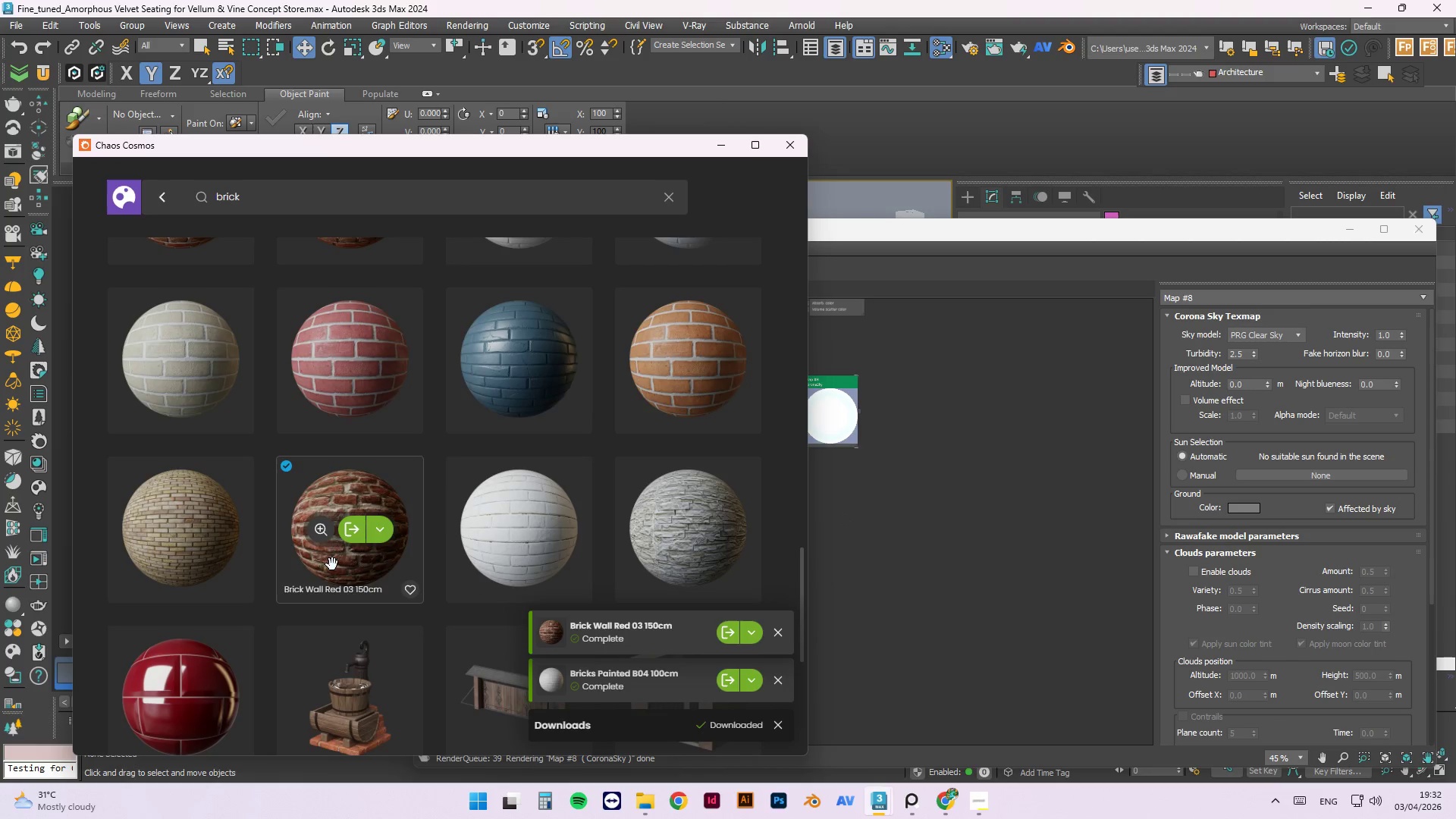 
left_click_drag(start_coordinate=[329, 574], to_coordinate=[886, 516])
 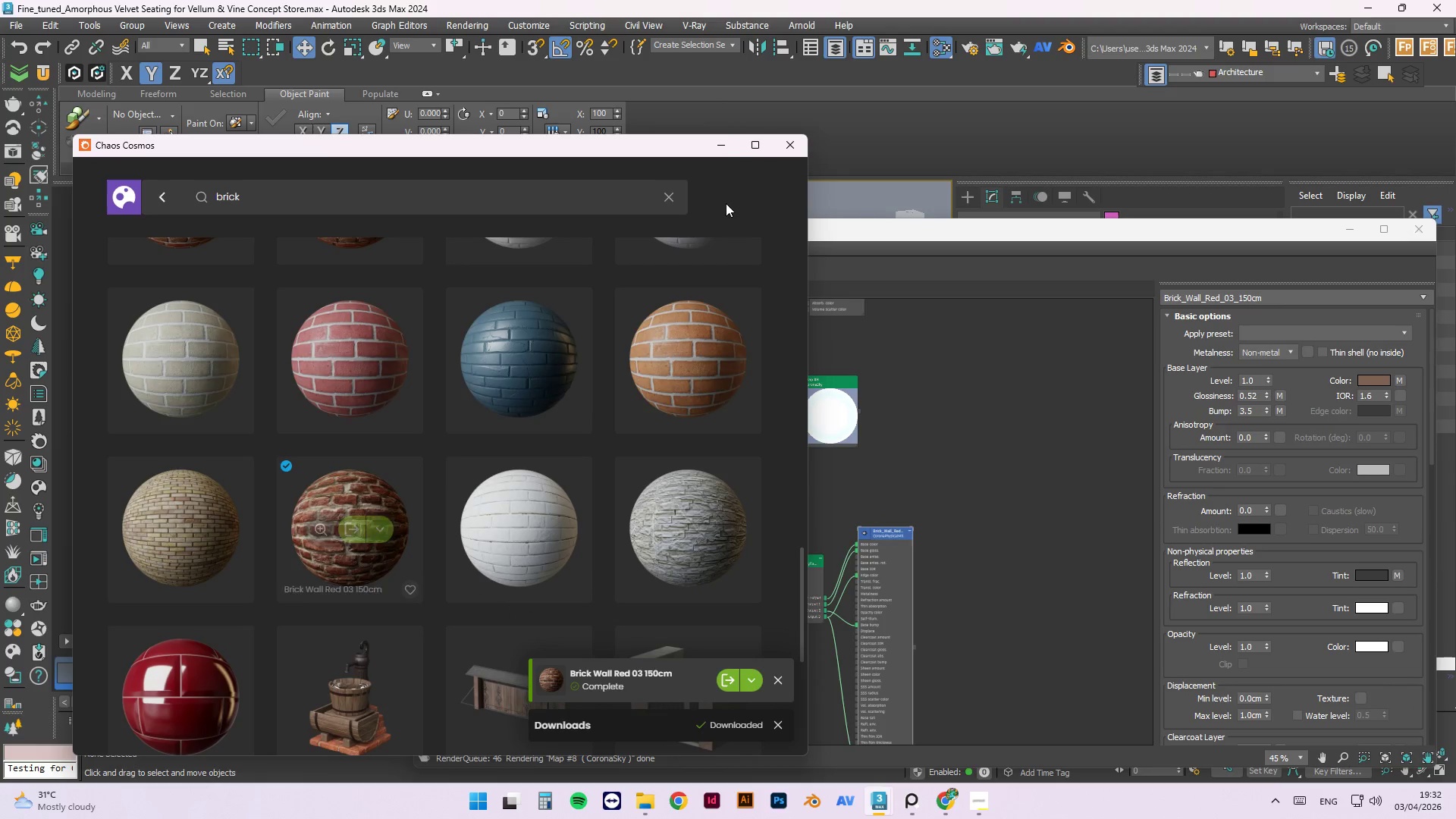 
left_click([719, 142])
 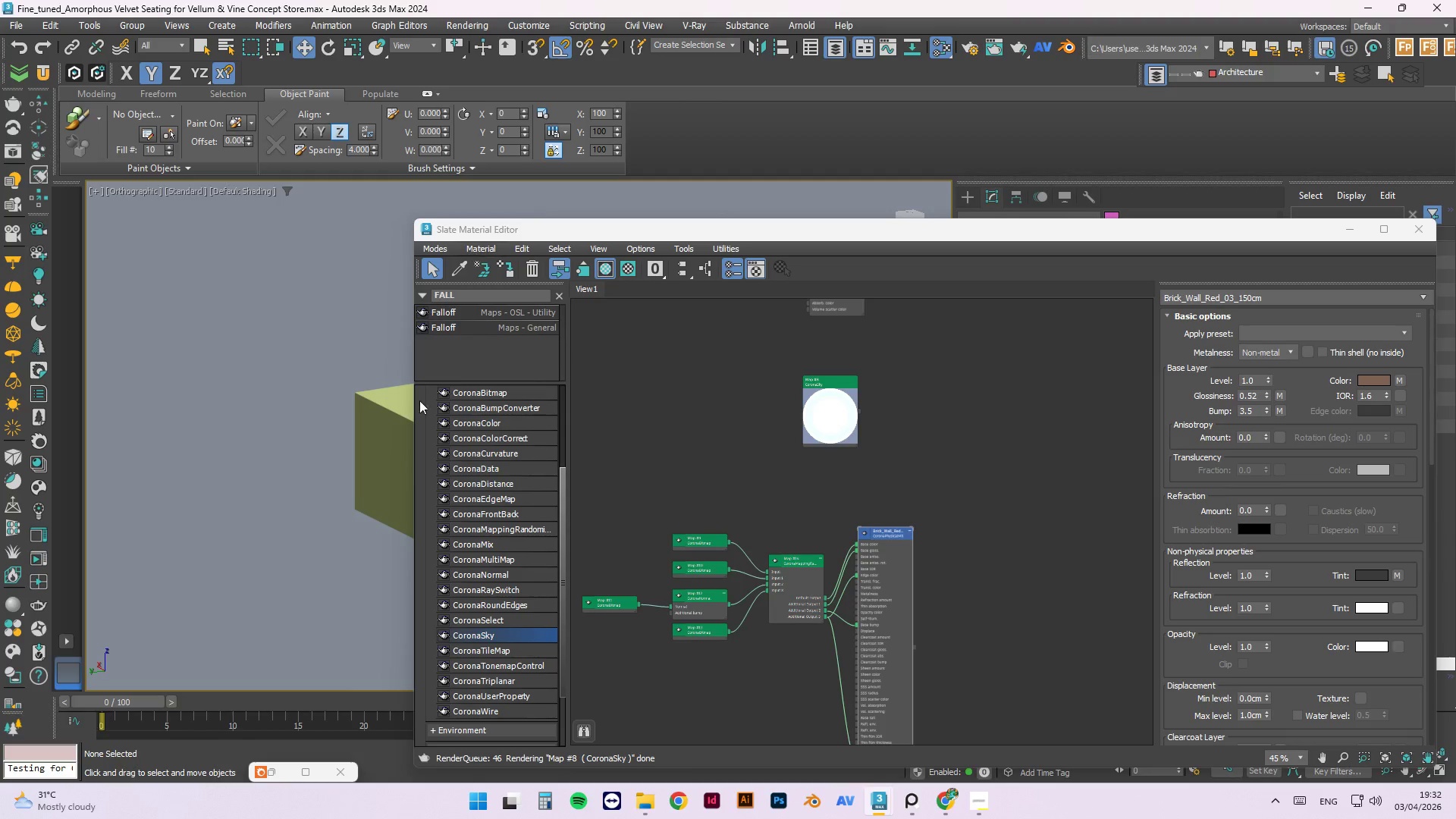 
scroll: coordinate [248, 469], scroll_direction: down, amount: 1.0
 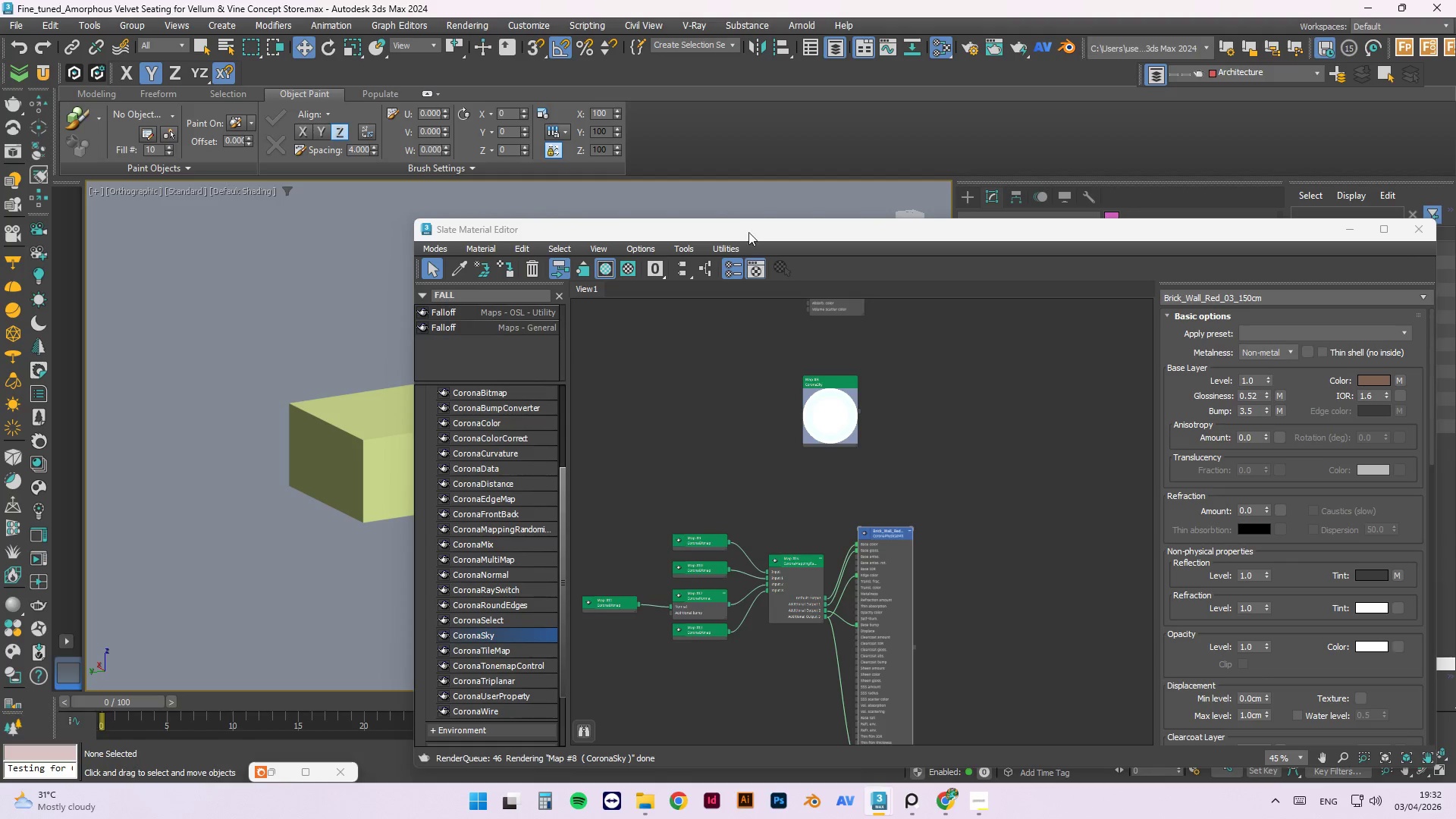 
left_click_drag(start_coordinate=[746, 228], to_coordinate=[570, 639])
 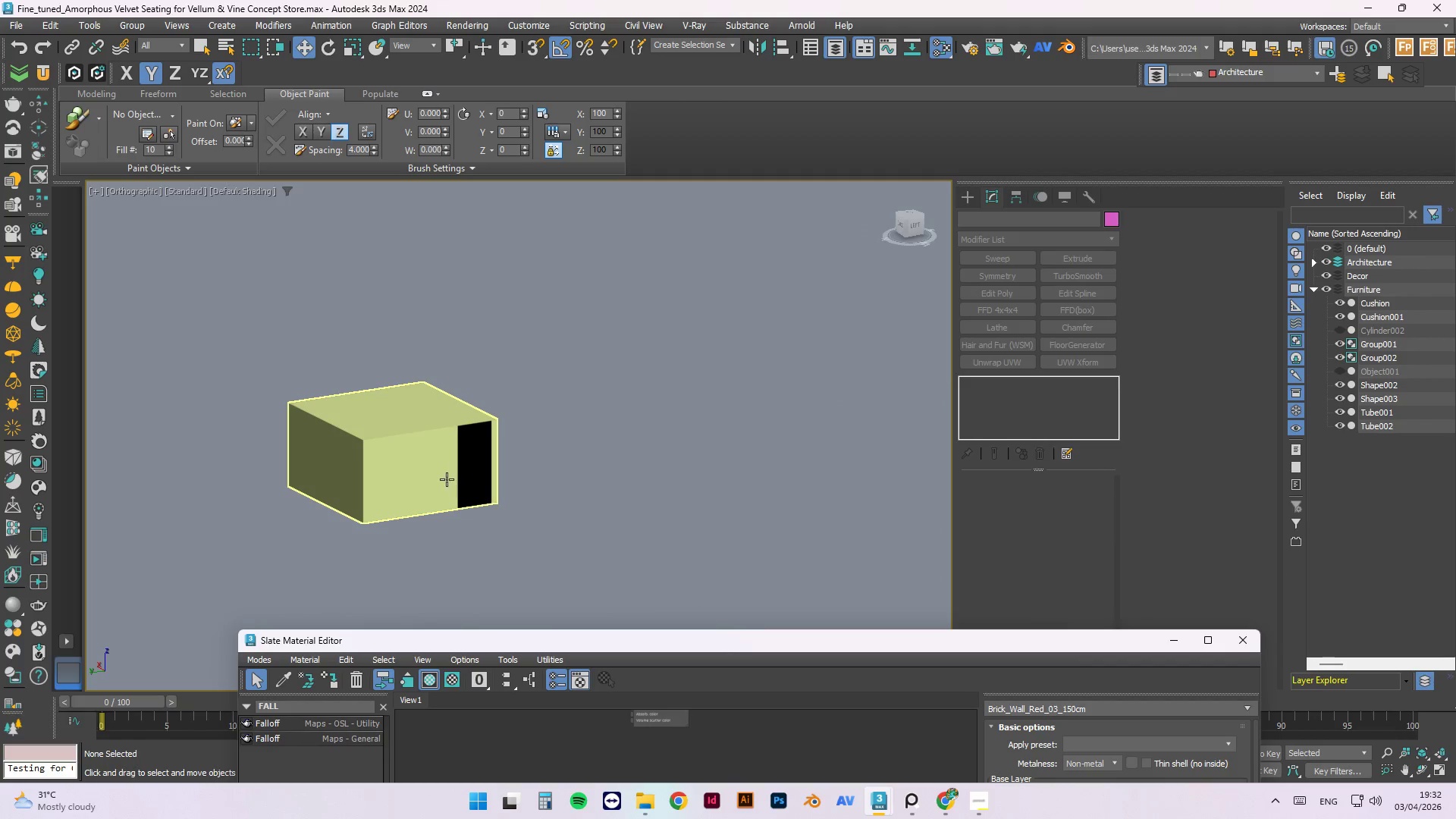 
left_click([444, 475])
 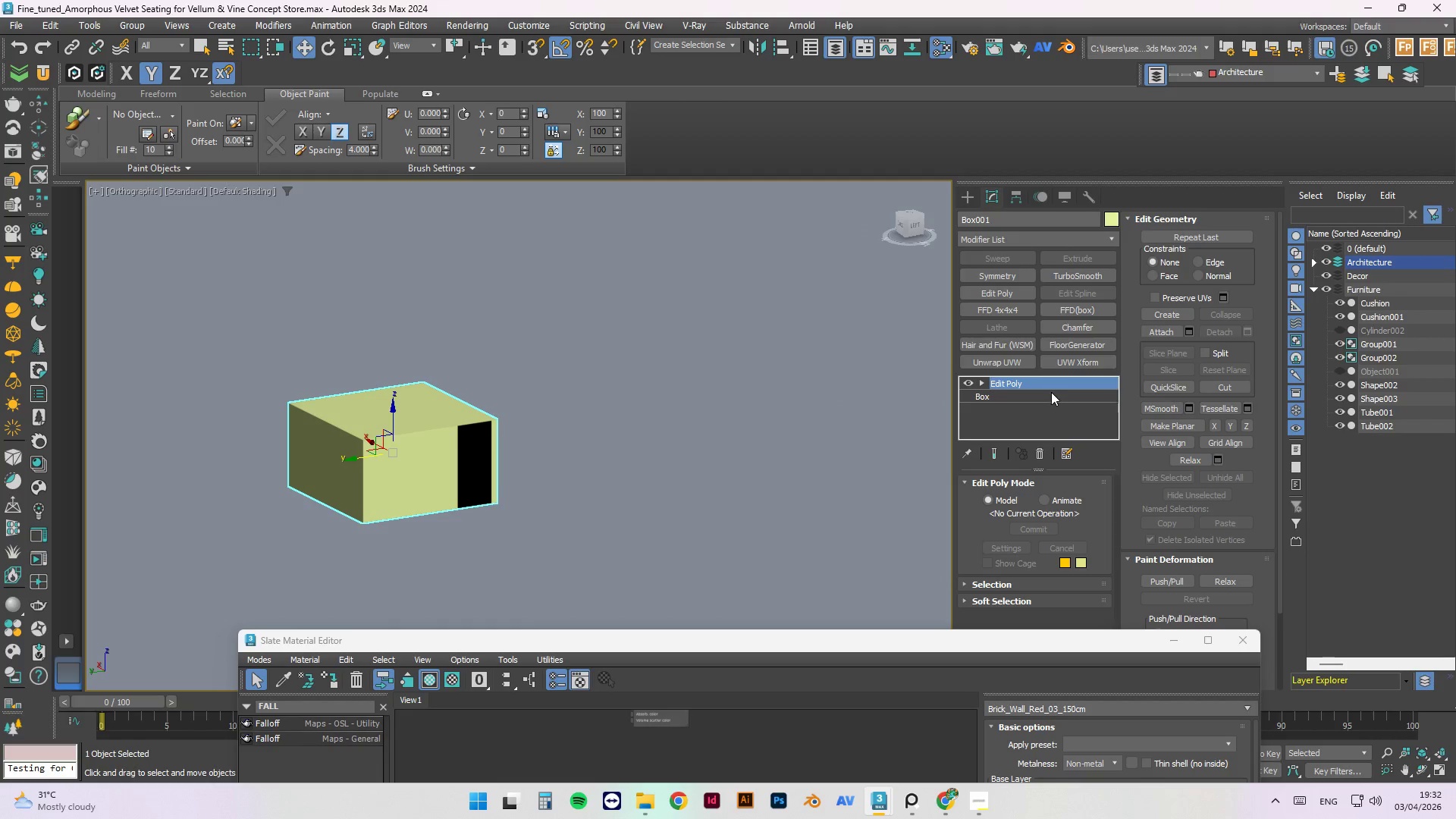 
left_click([1050, 394])
 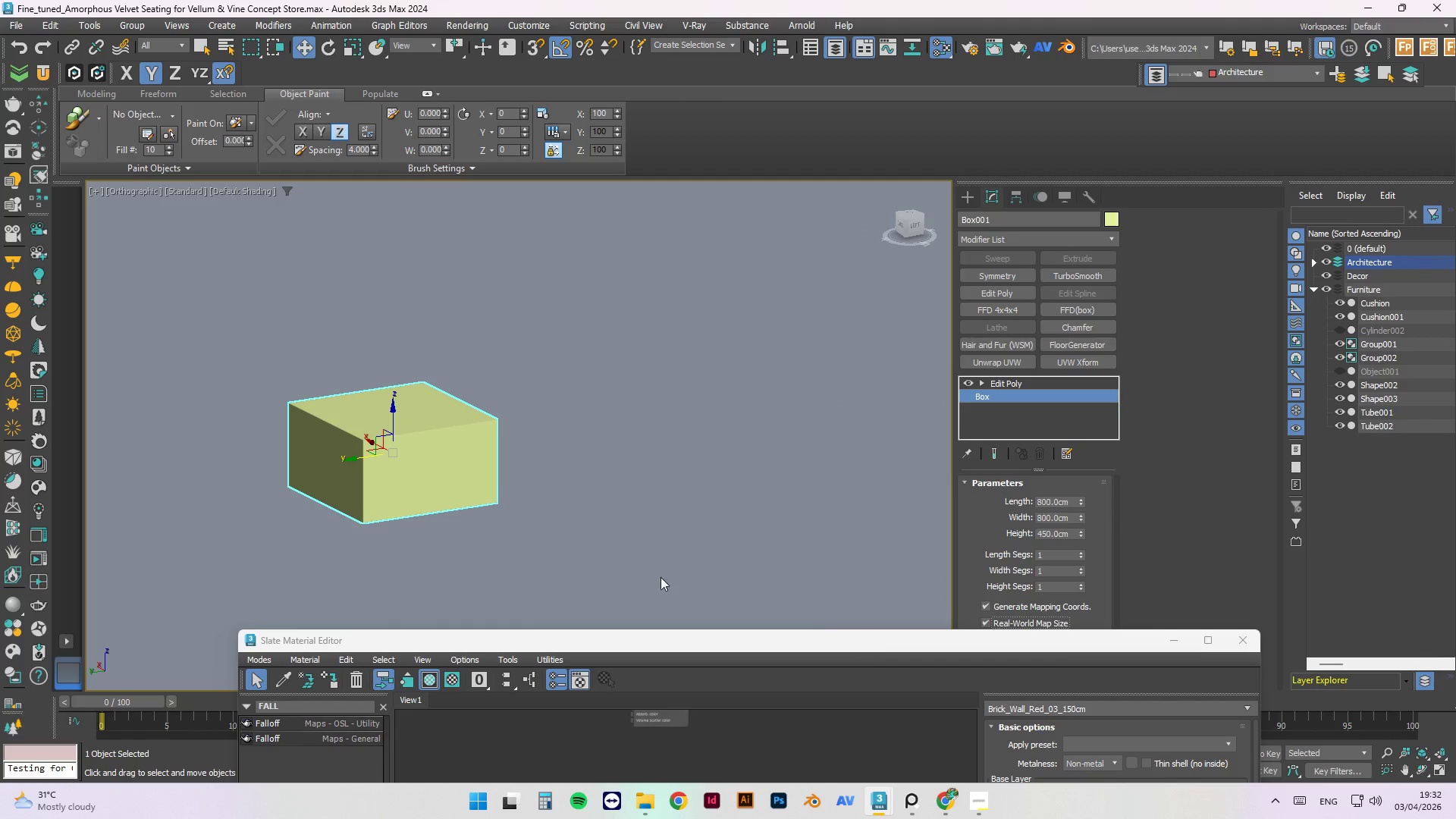 
left_click_drag(start_coordinate=[648, 645], to_coordinate=[915, 204])
 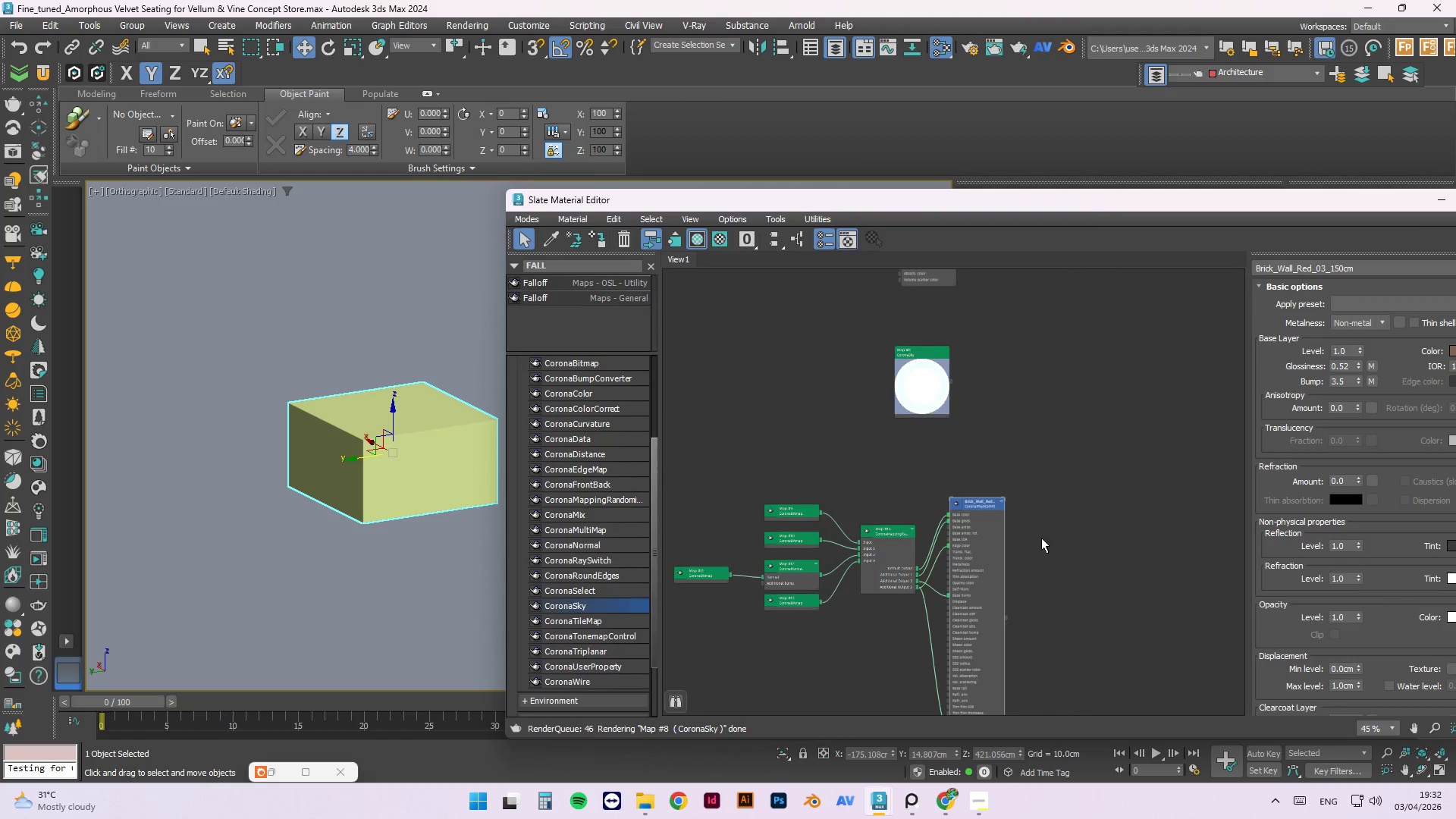 
left_click([952, 504])
 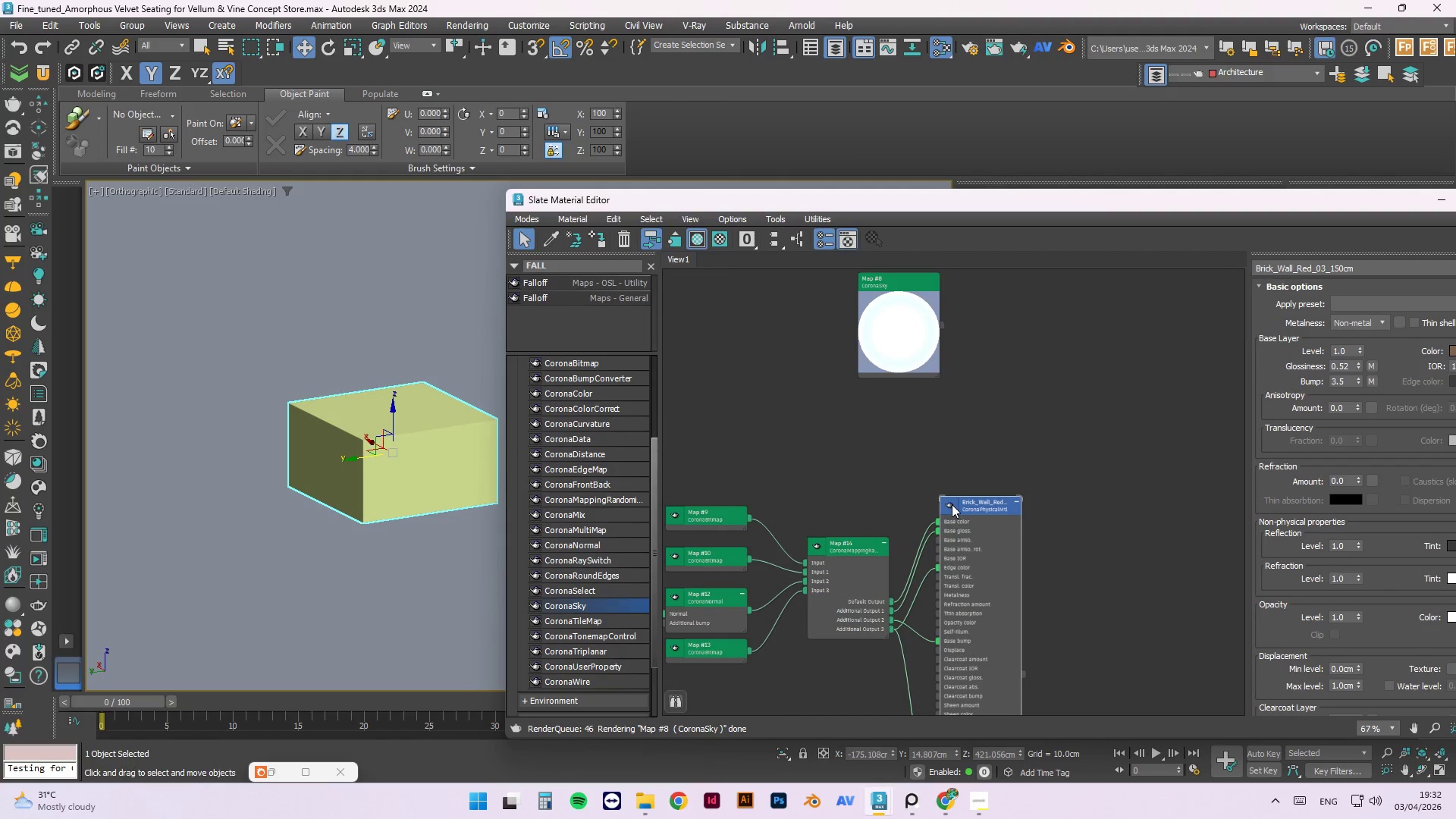 
scroll: coordinate [966, 497], scroll_direction: up, amount: 2.0
 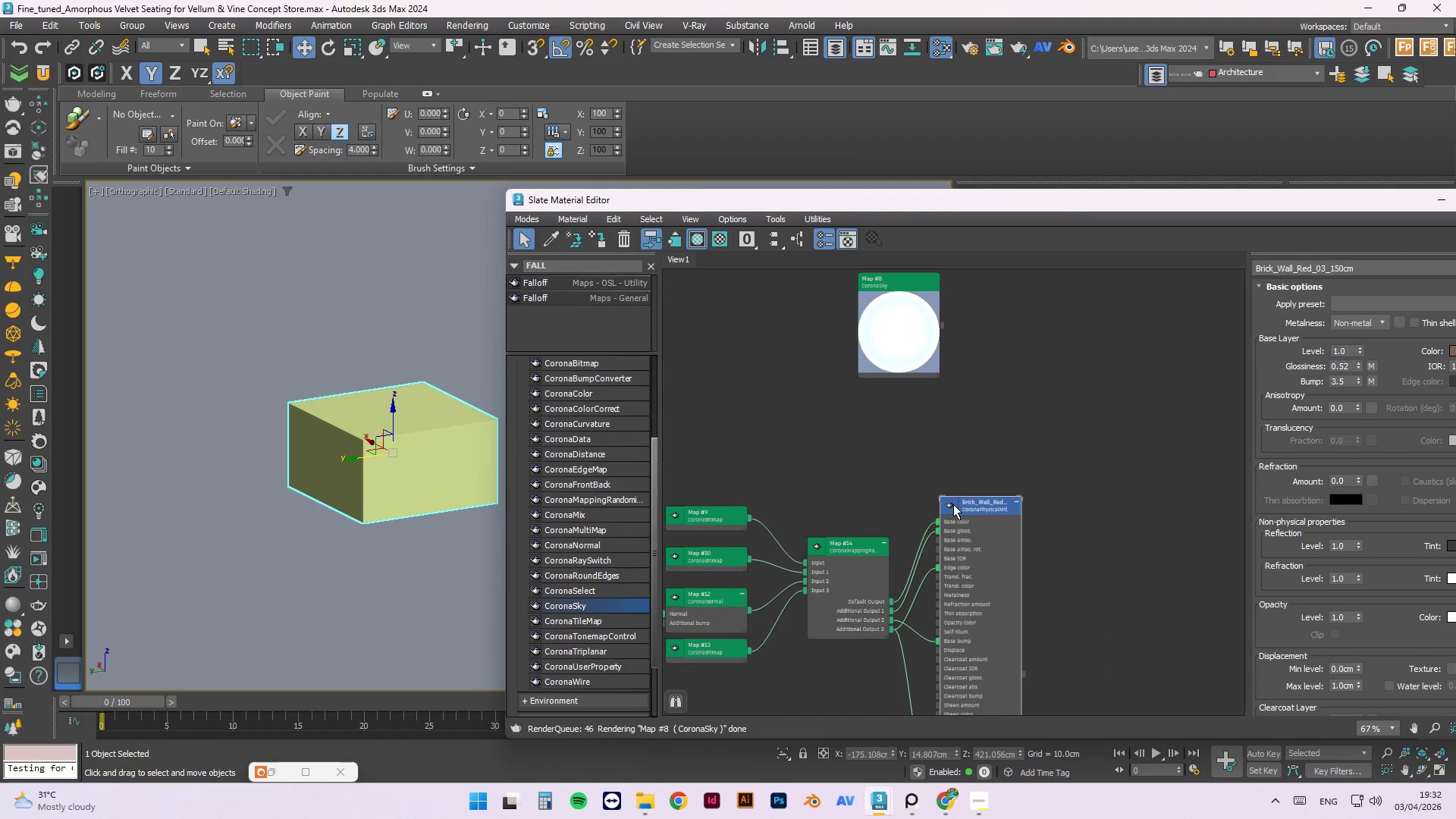 
double_click([952, 504])
 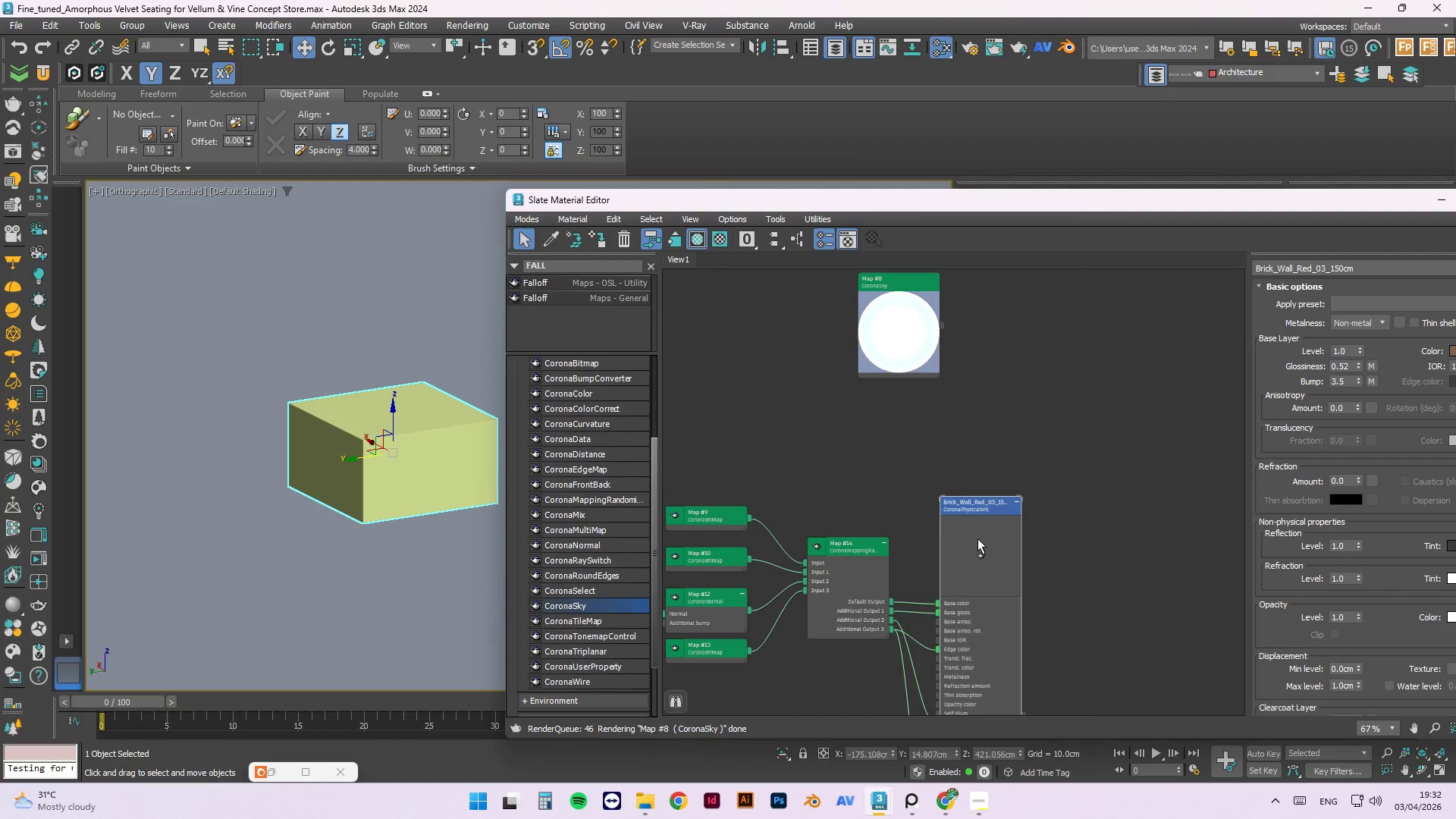 
right_click([981, 543])
 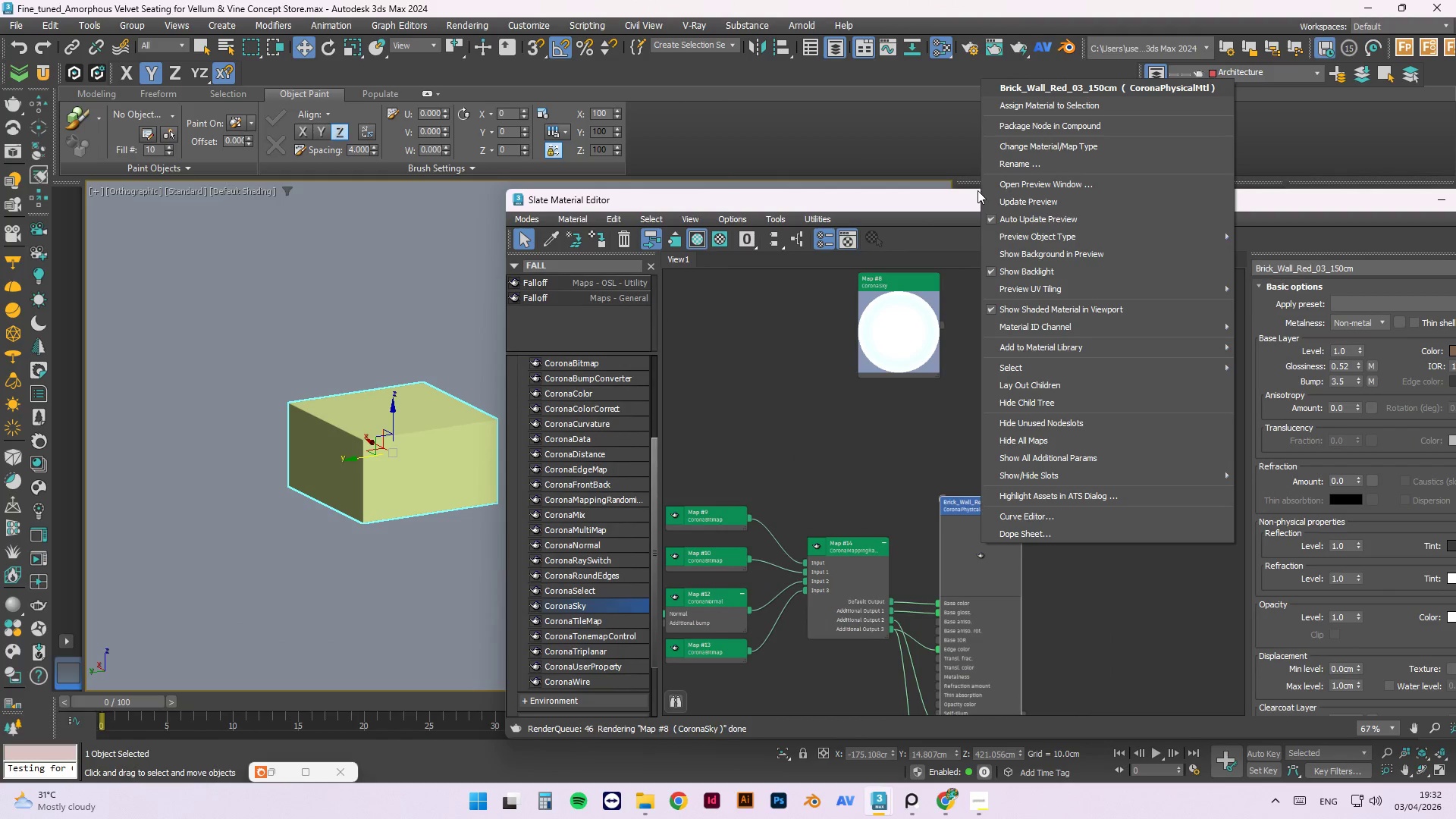 
left_click([1002, 199])
 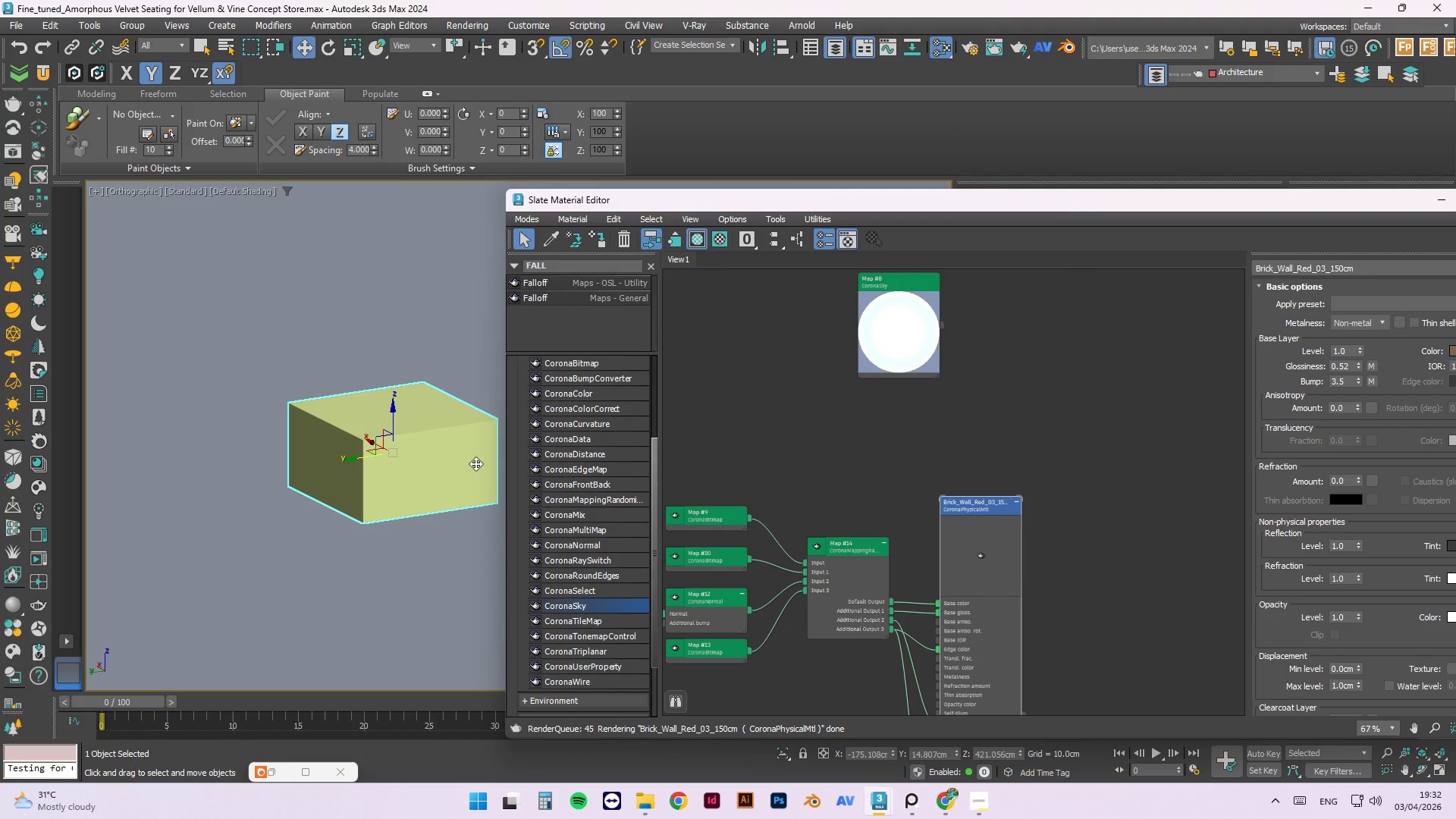 
right_click([975, 532])
 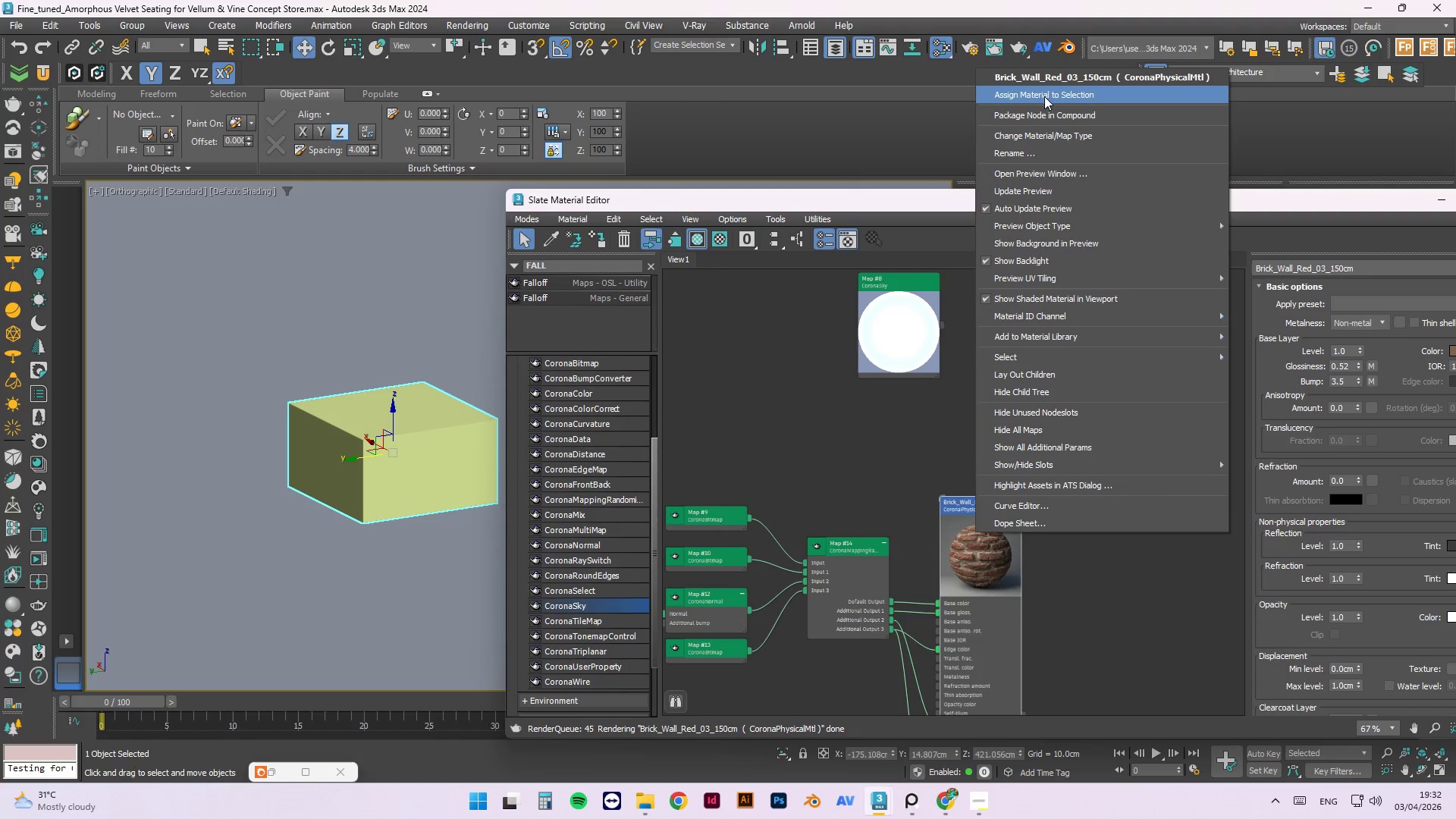 
left_click([1044, 96])
 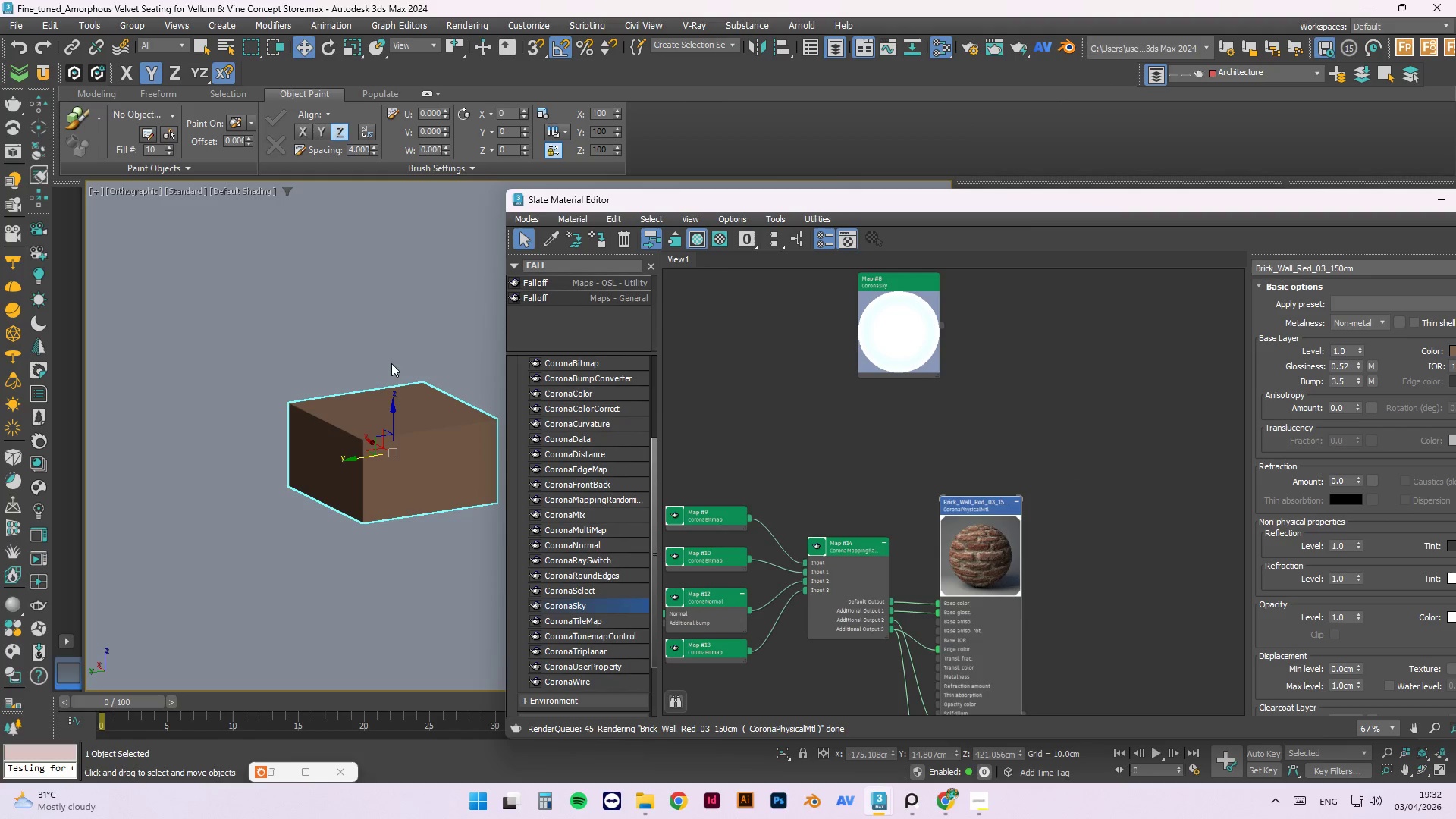 
scroll: coordinate [1104, 542], scroll_direction: up, amount: 9.0
 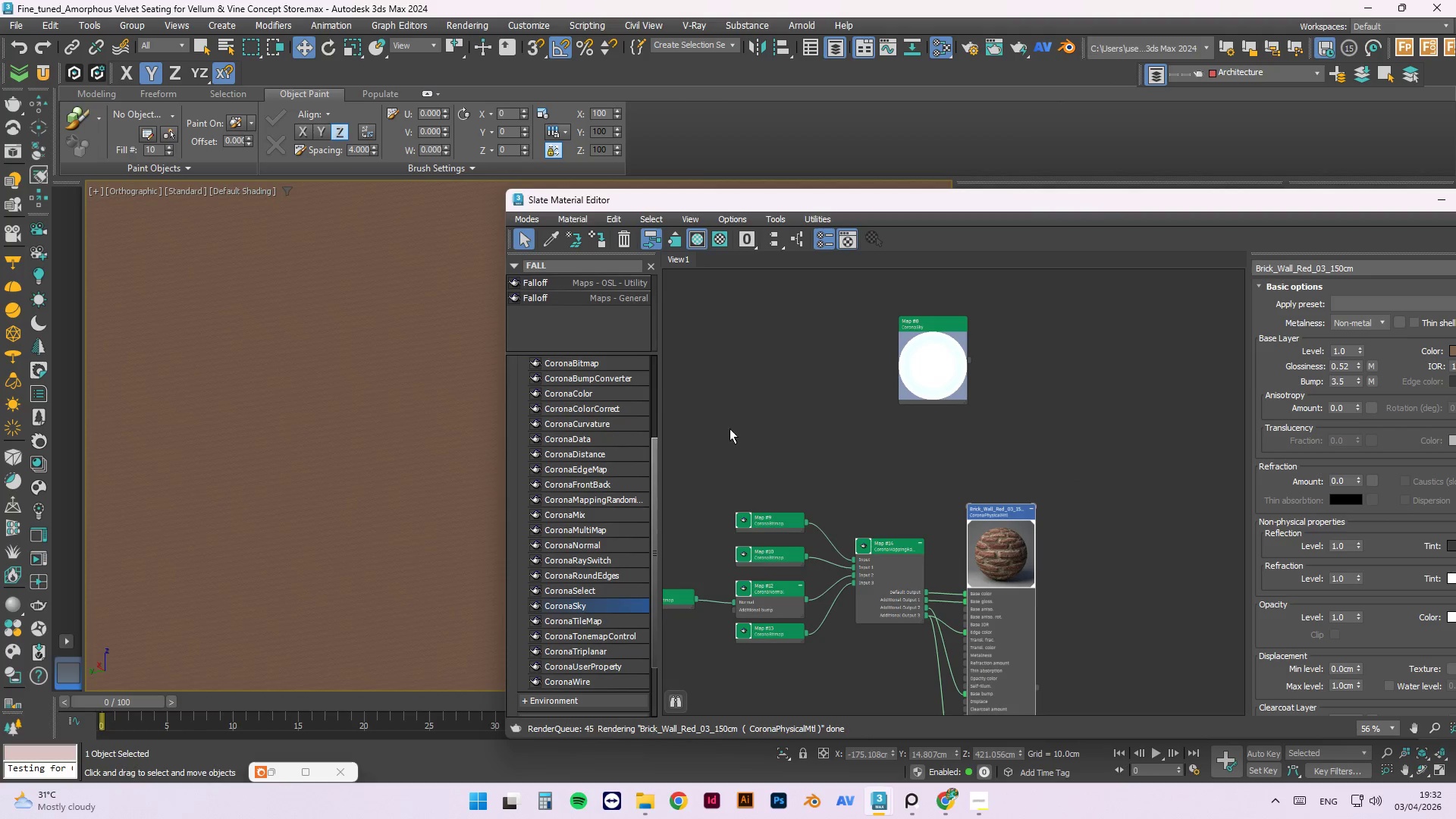 
scroll: coordinate [312, 441], scroll_direction: down, amount: 12.0
 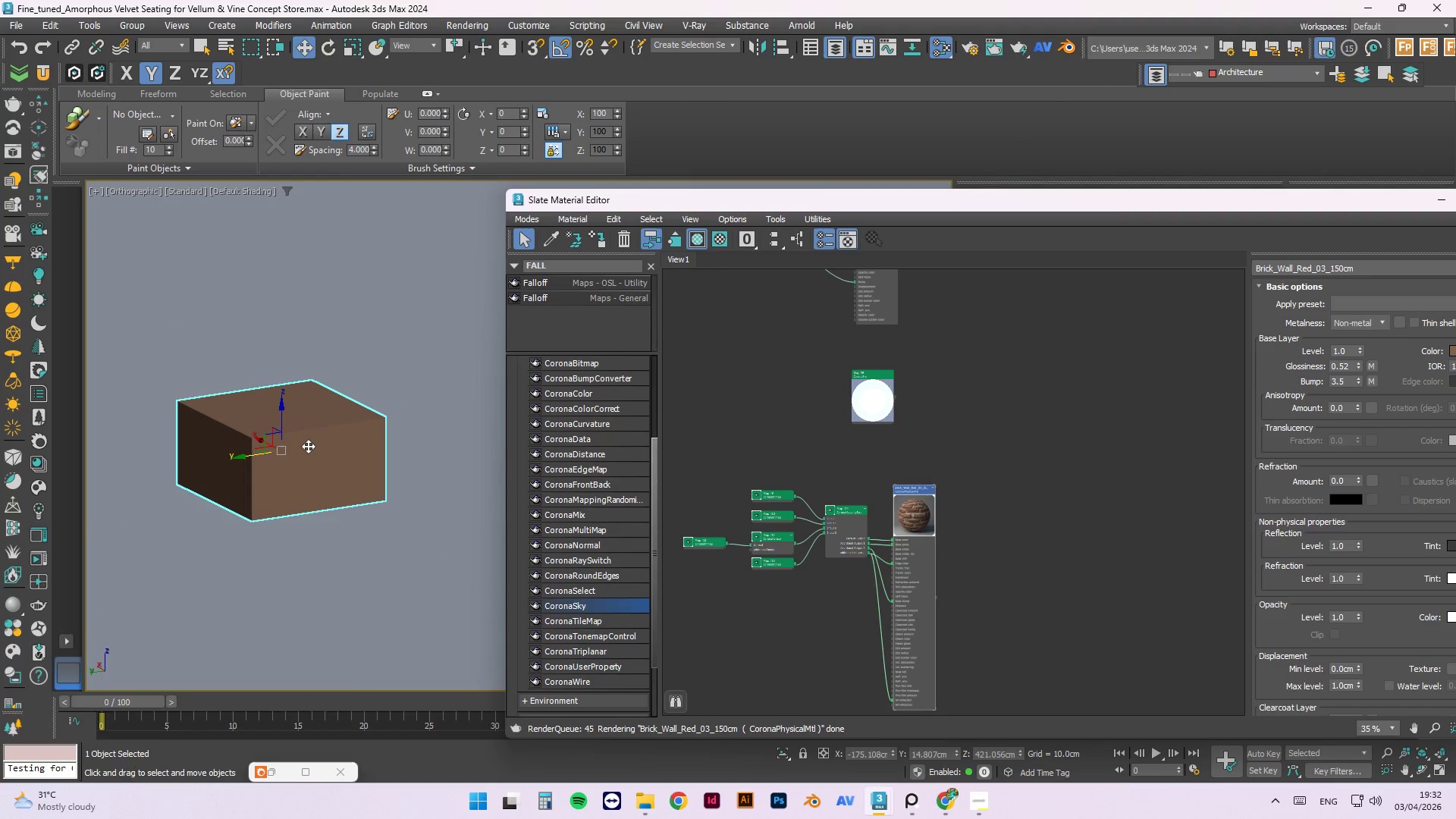 
hold_key(key=AltLeft, duration=1.5)
 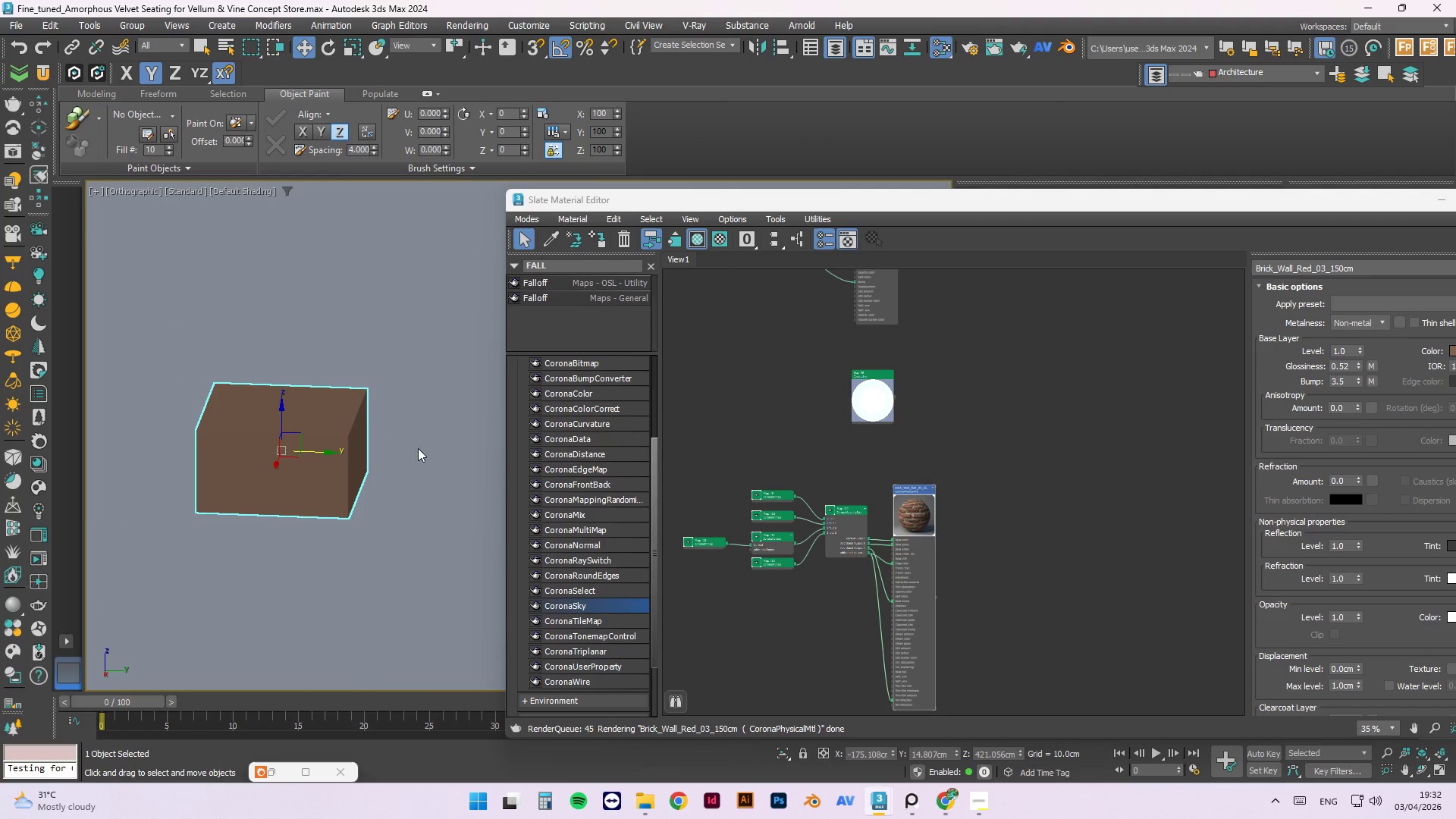 
hold_key(key=AltLeft, duration=1.5)
 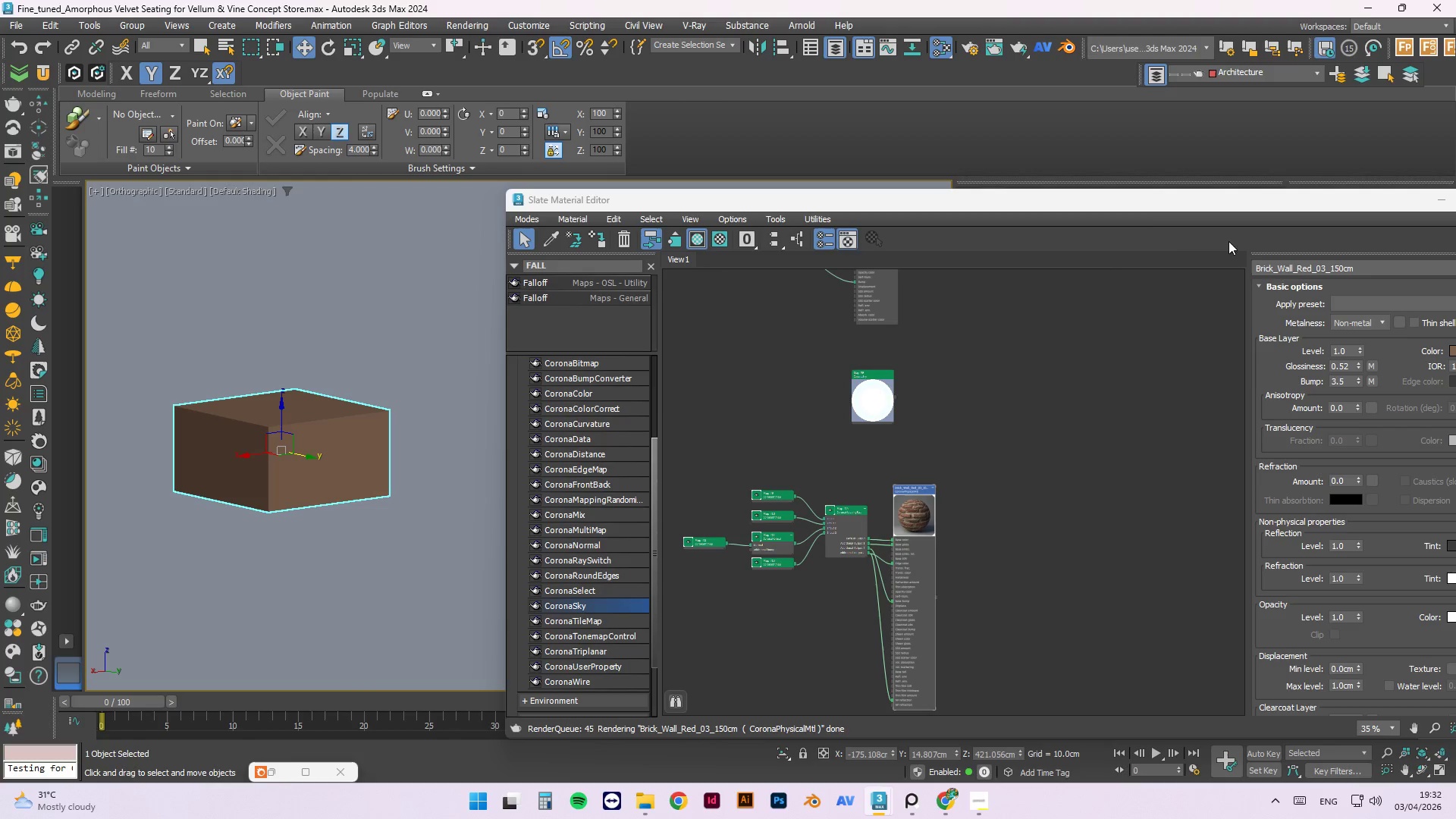 
hold_key(key=AltLeft, duration=0.39)
 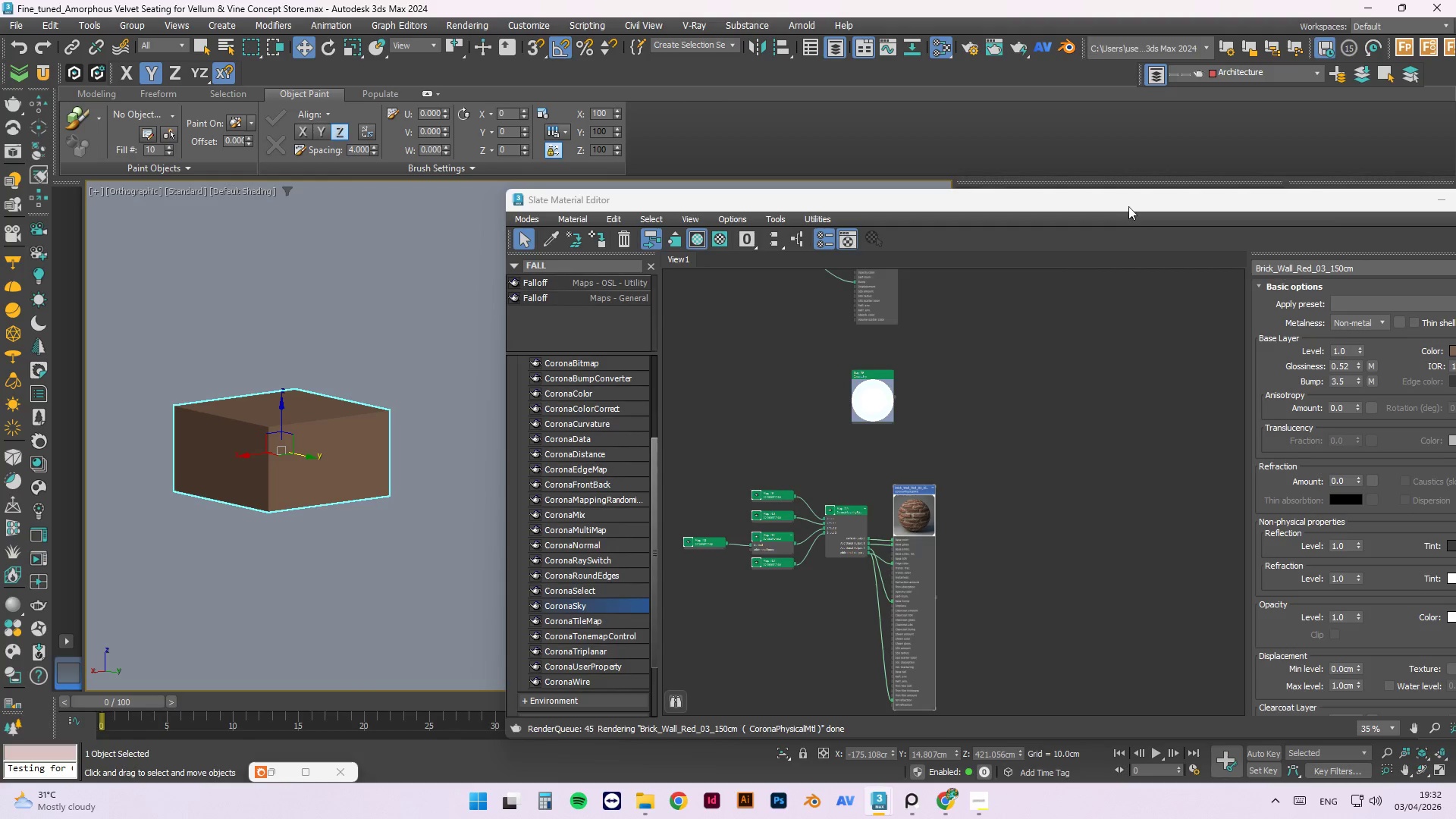 
left_click_drag(start_coordinate=[1128, 202], to_coordinate=[1058, 523])
 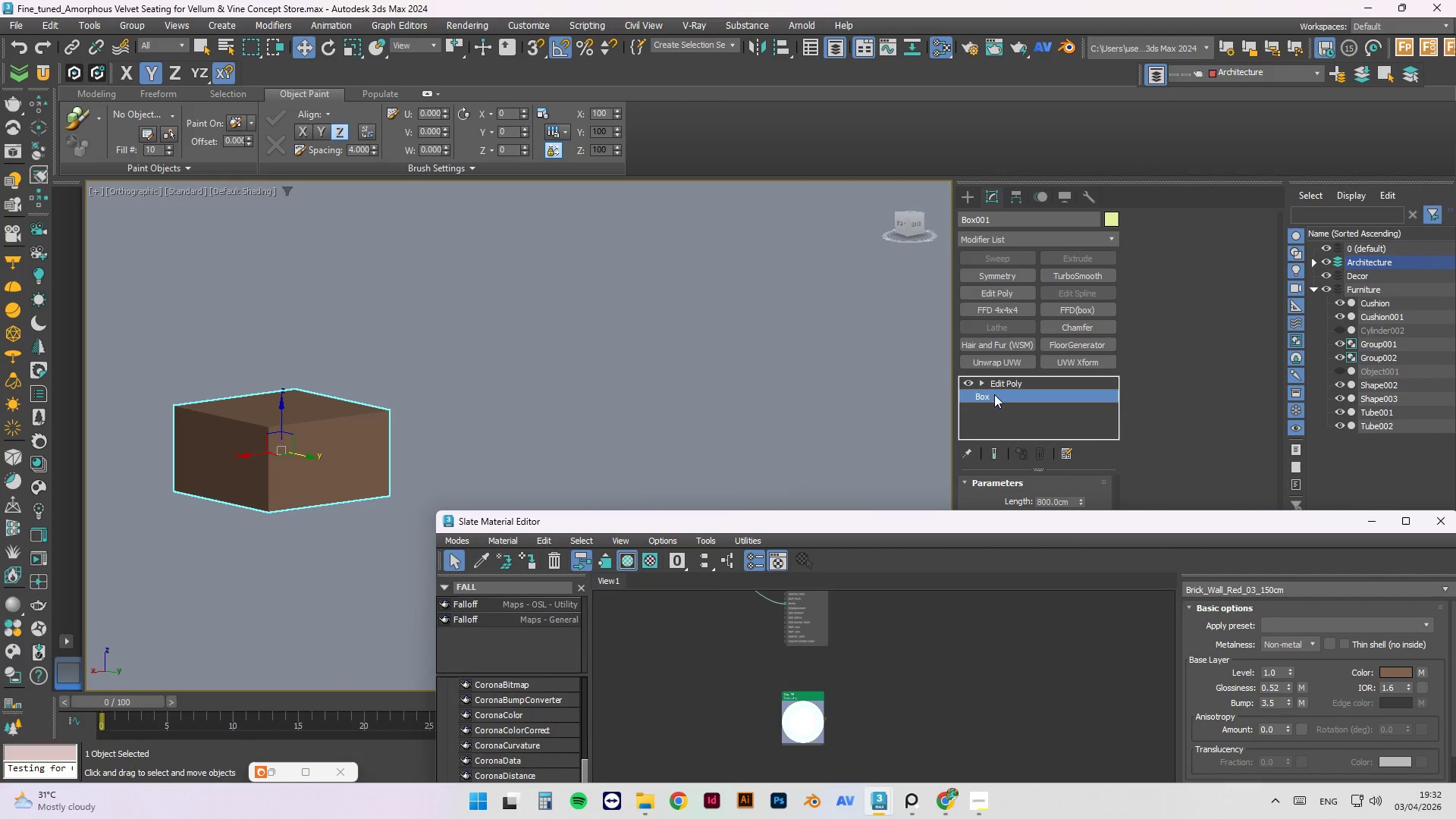 
left_click([994, 386])
 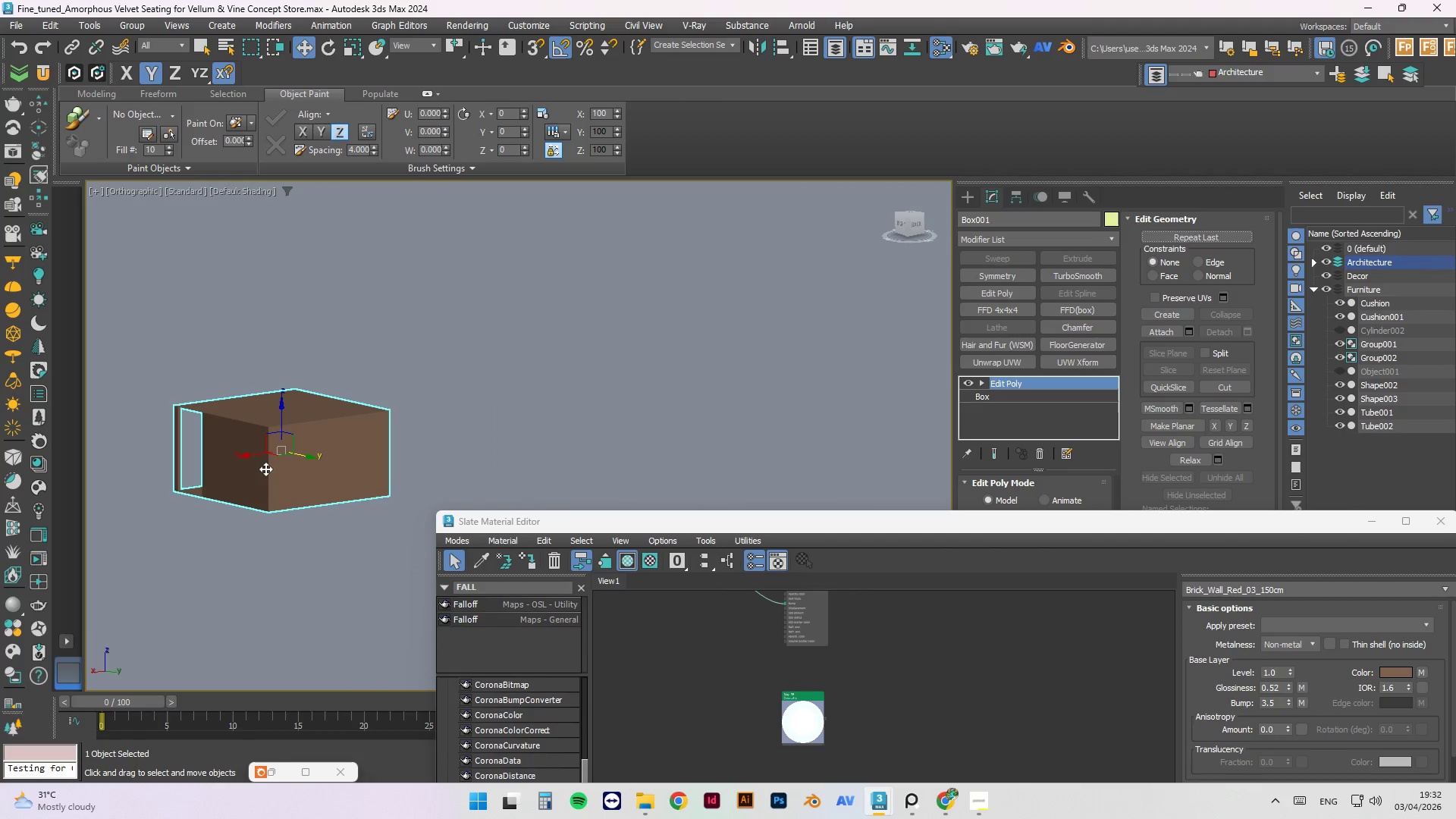 
hold_key(key=AltLeft, duration=1.2)
 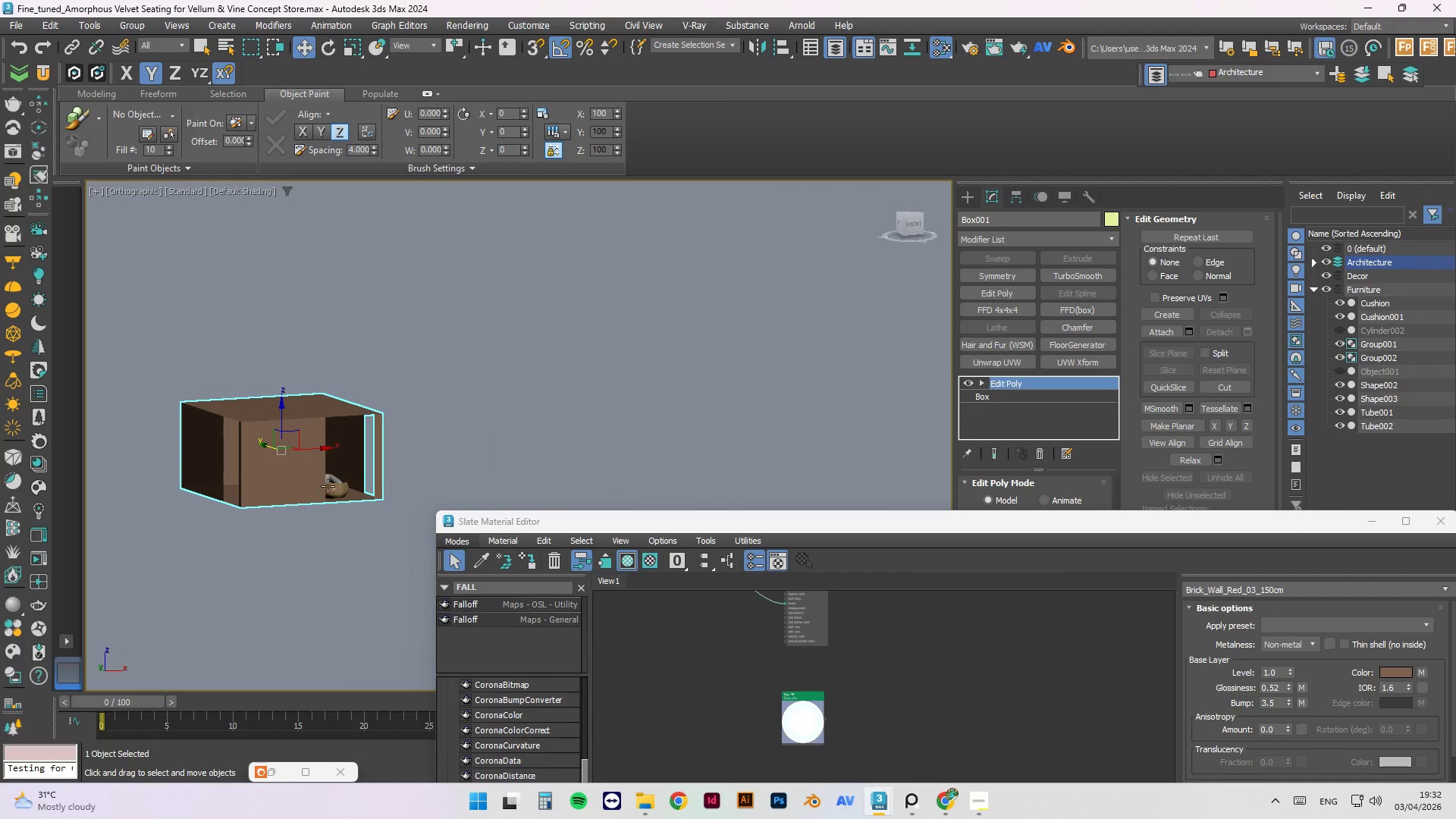 
scroll: coordinate [290, 466], scroll_direction: up, amount: 12.0
 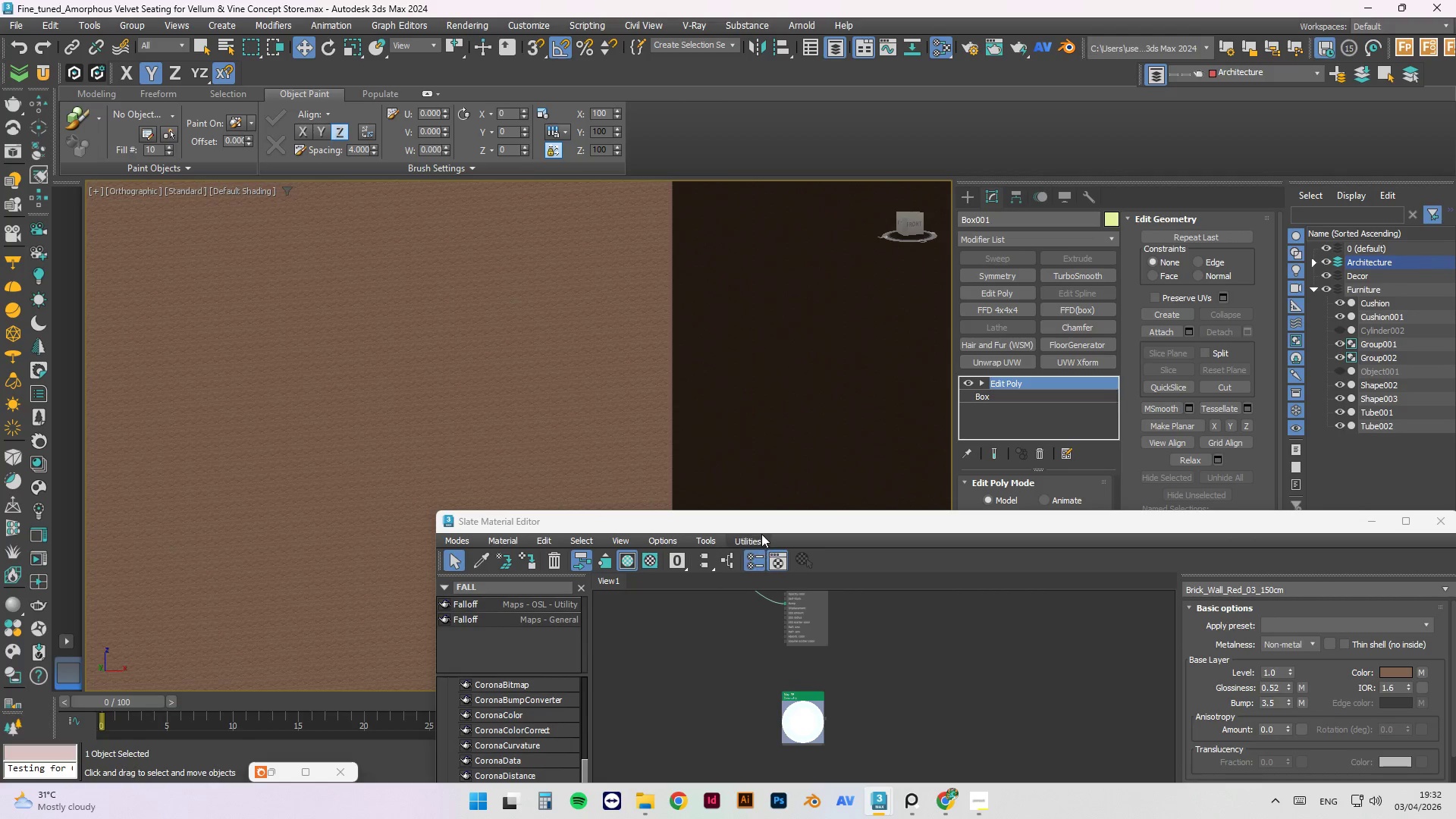 
left_click_drag(start_coordinate=[776, 522], to_coordinate=[821, 281])
 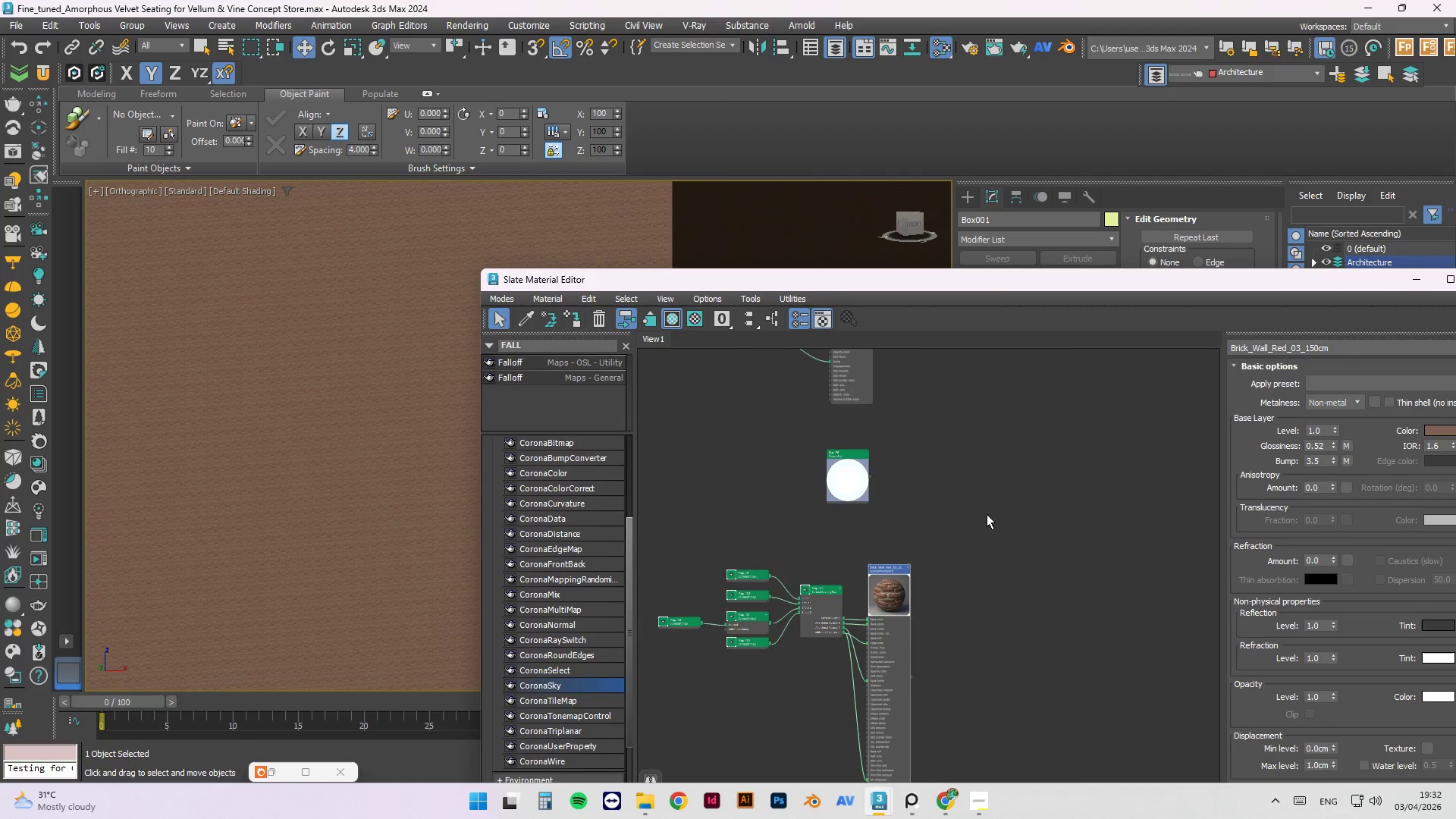 
scroll: coordinate [994, 508], scroll_direction: down, amount: 3.0
 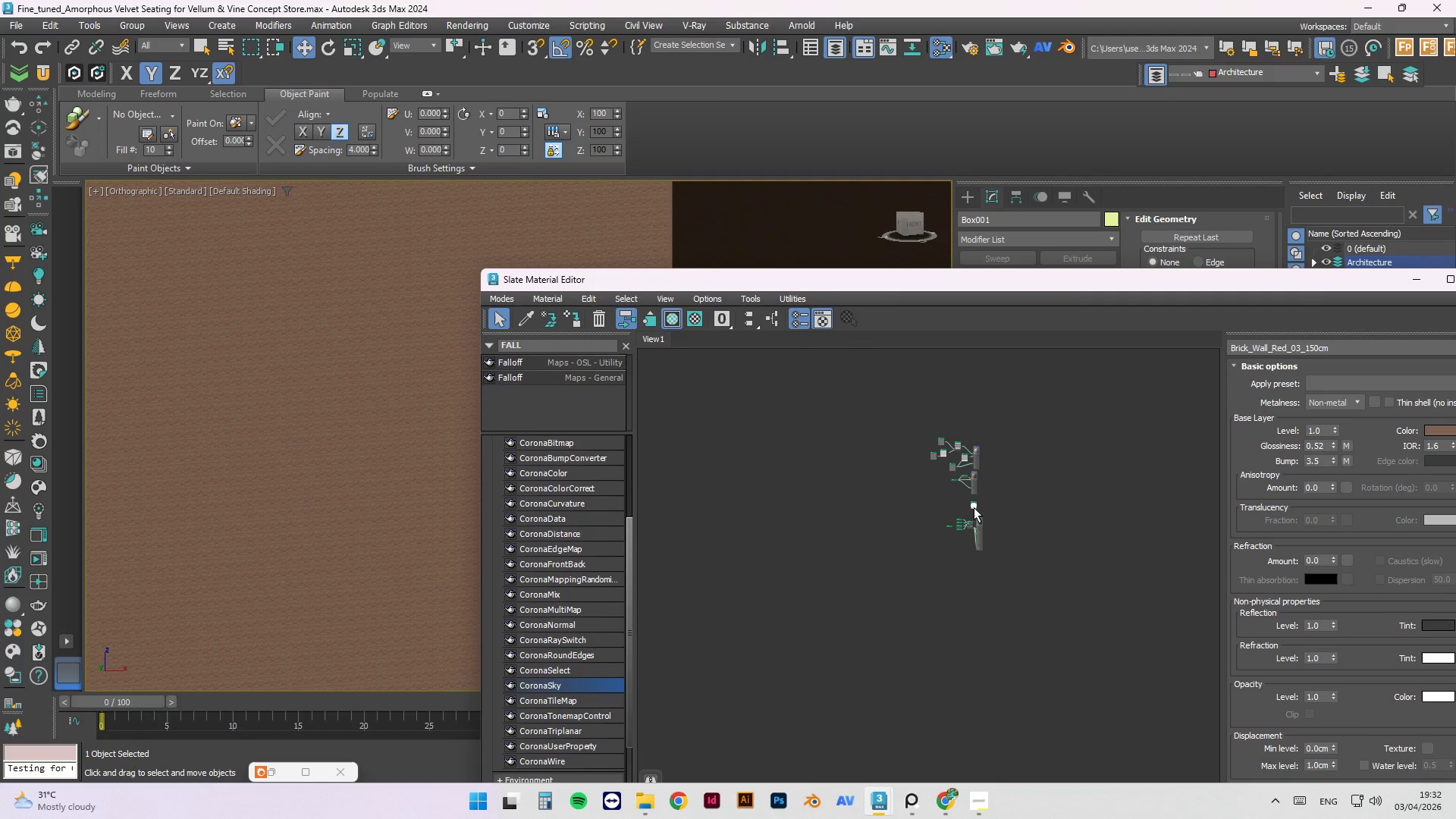 
scroll: coordinate [964, 524], scroll_direction: up, amount: 2.0
 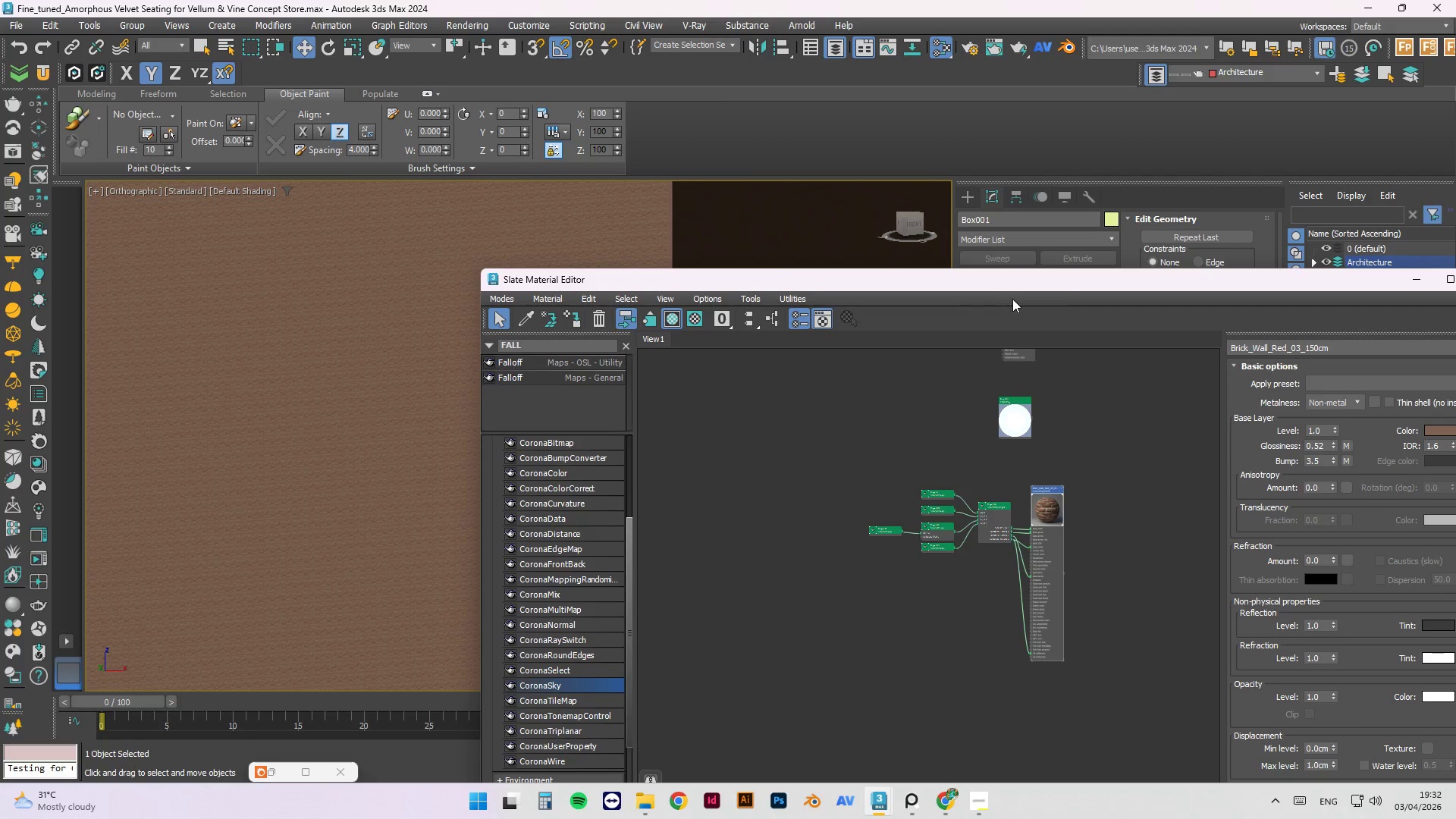 
left_click_drag(start_coordinate=[1016, 285], to_coordinate=[905, 708])
 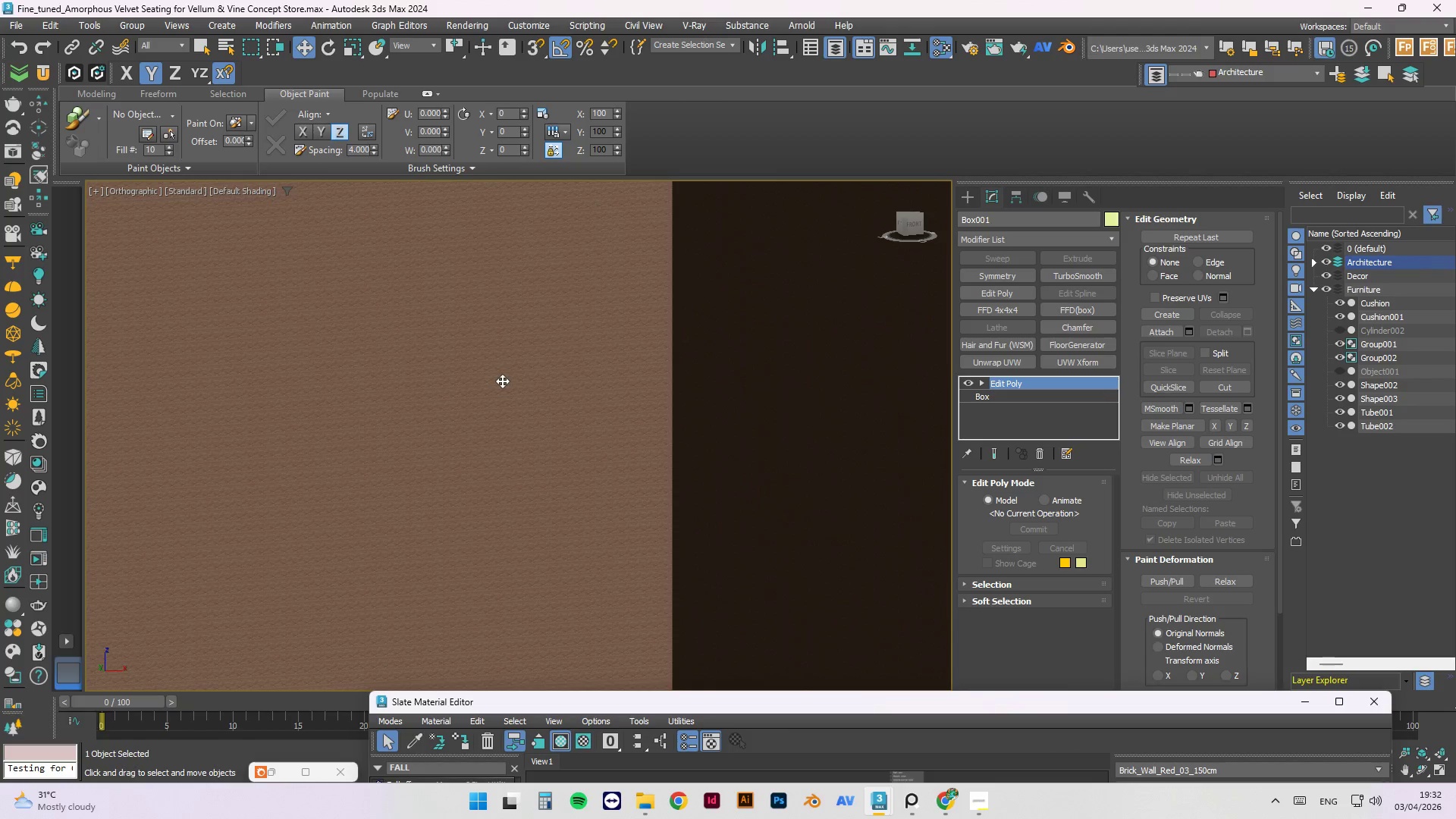 
scroll: coordinate [521, 472], scroll_direction: down, amount: 4.0
 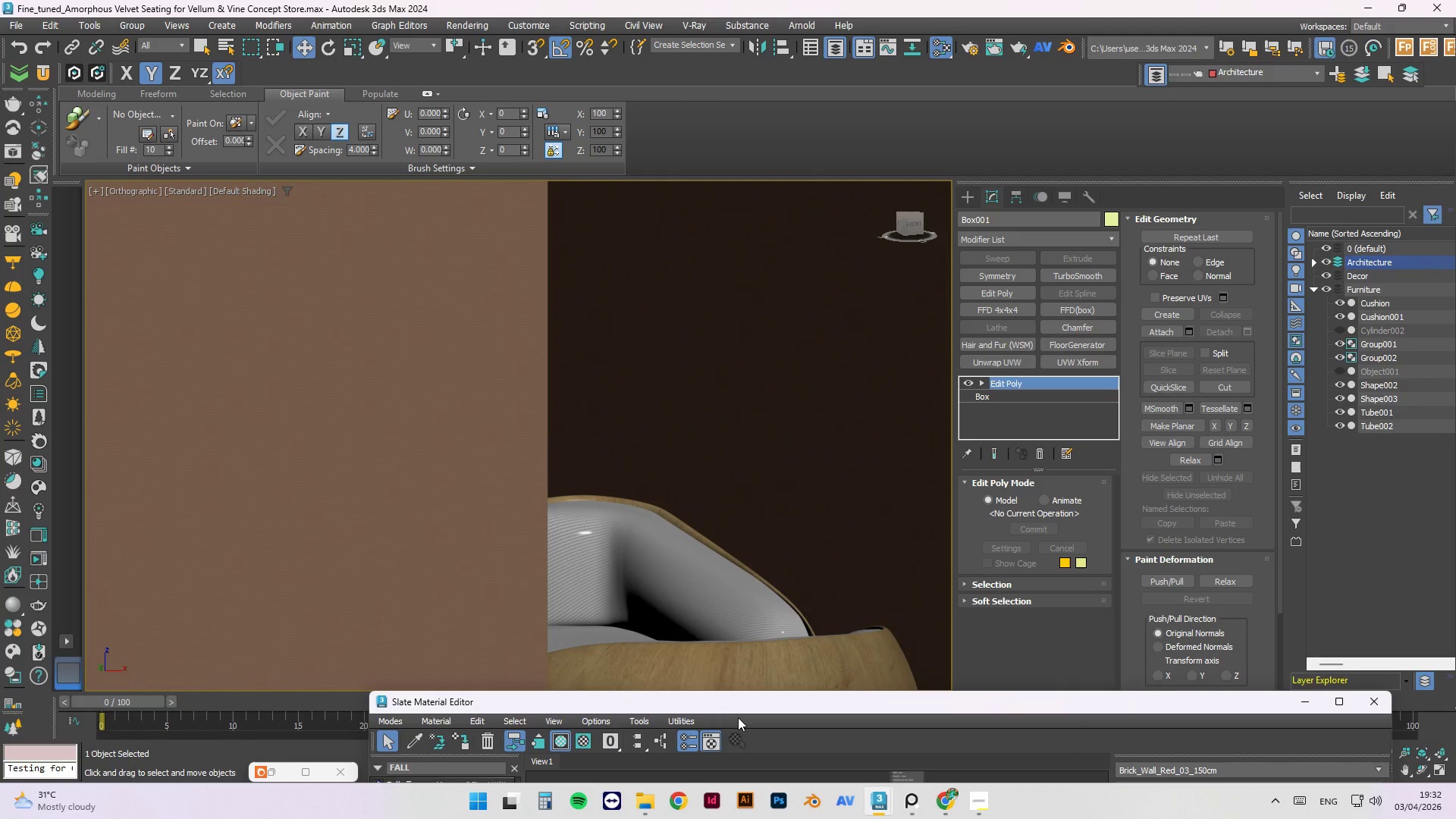 
left_click_drag(start_coordinate=[758, 703], to_coordinate=[849, 132])
 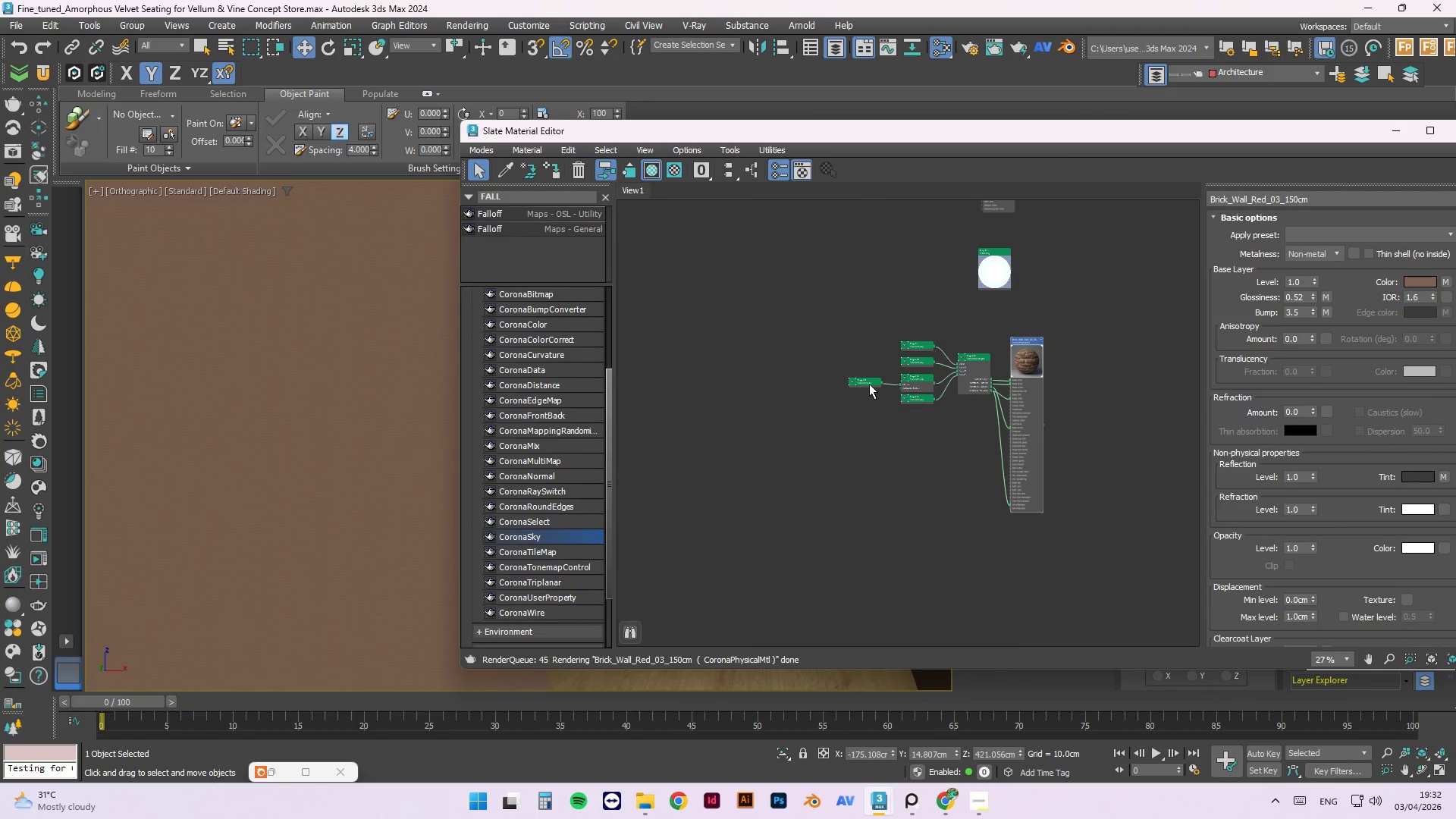 
left_click([868, 381])
 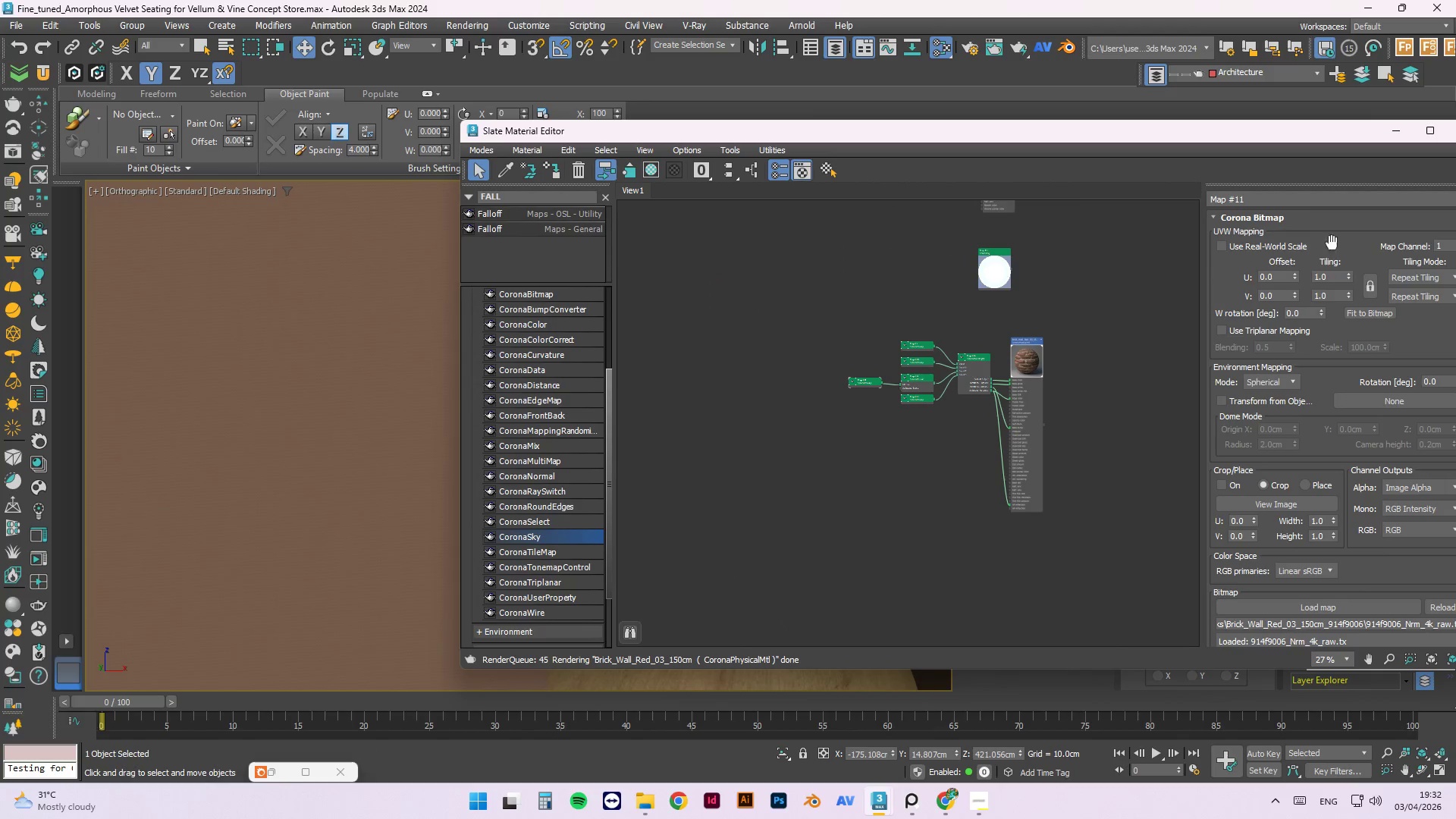 
left_click([1267, 243])
 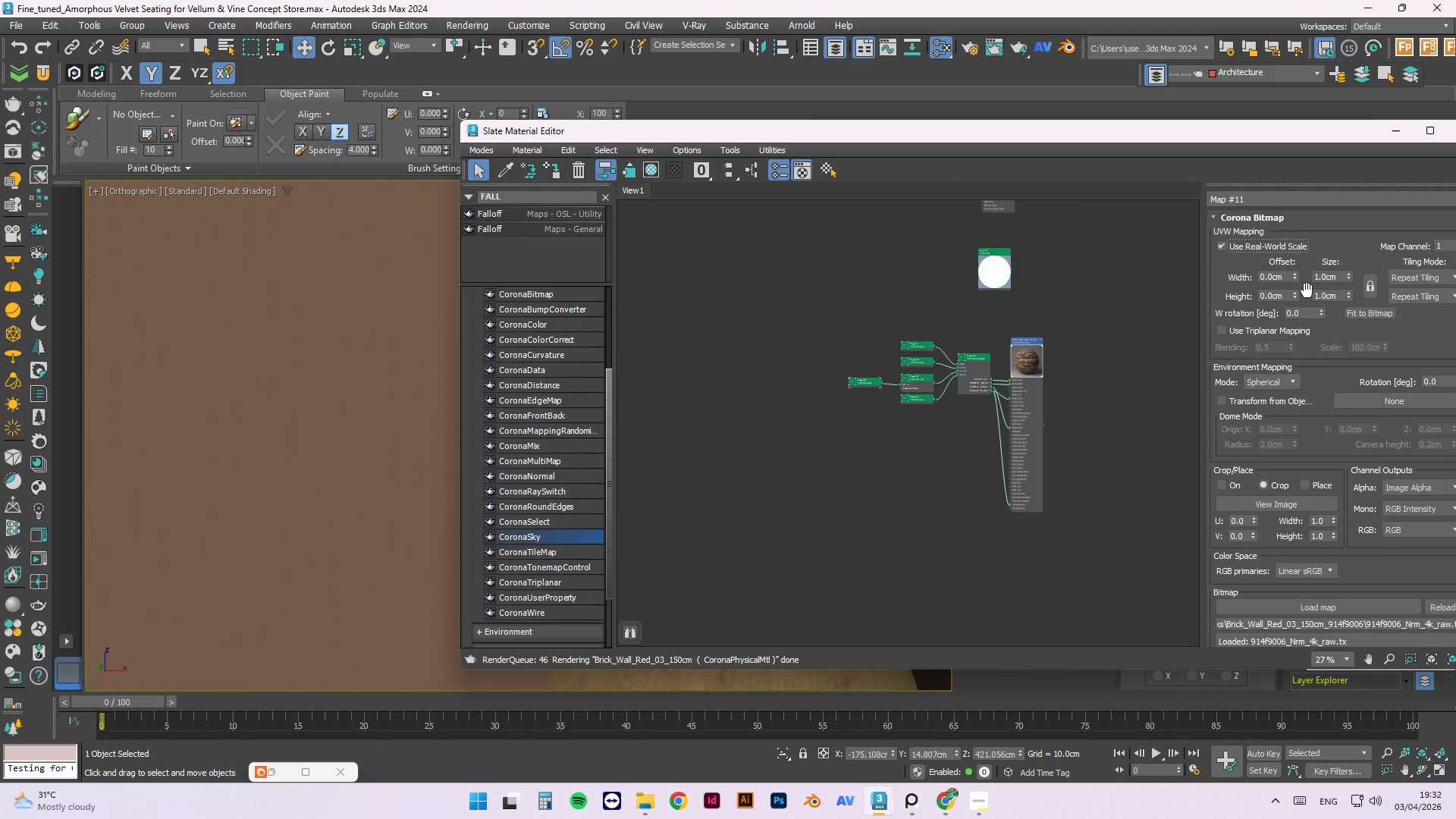 
left_click([1321, 282])
 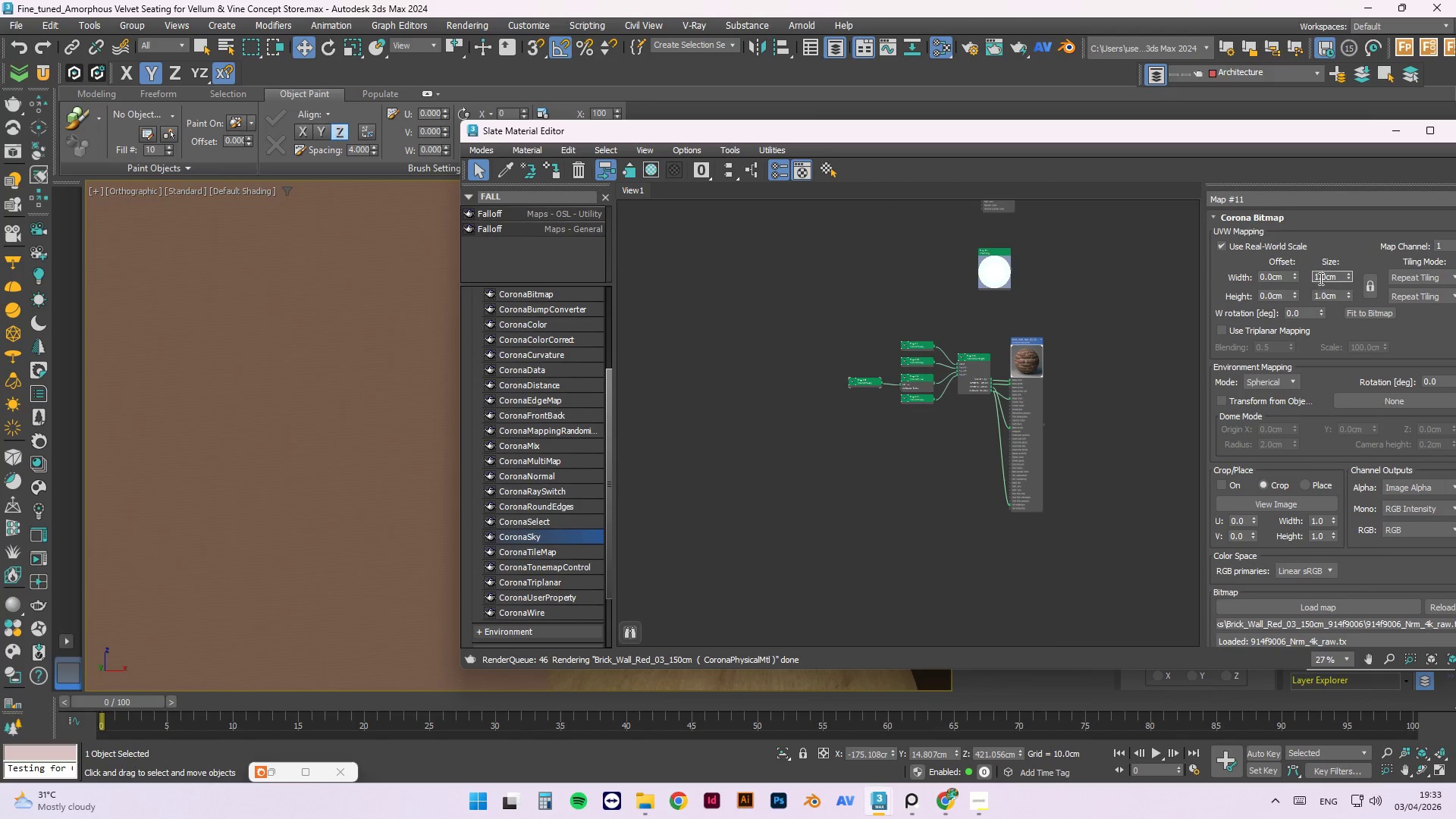 
left_click([1316, 276])
 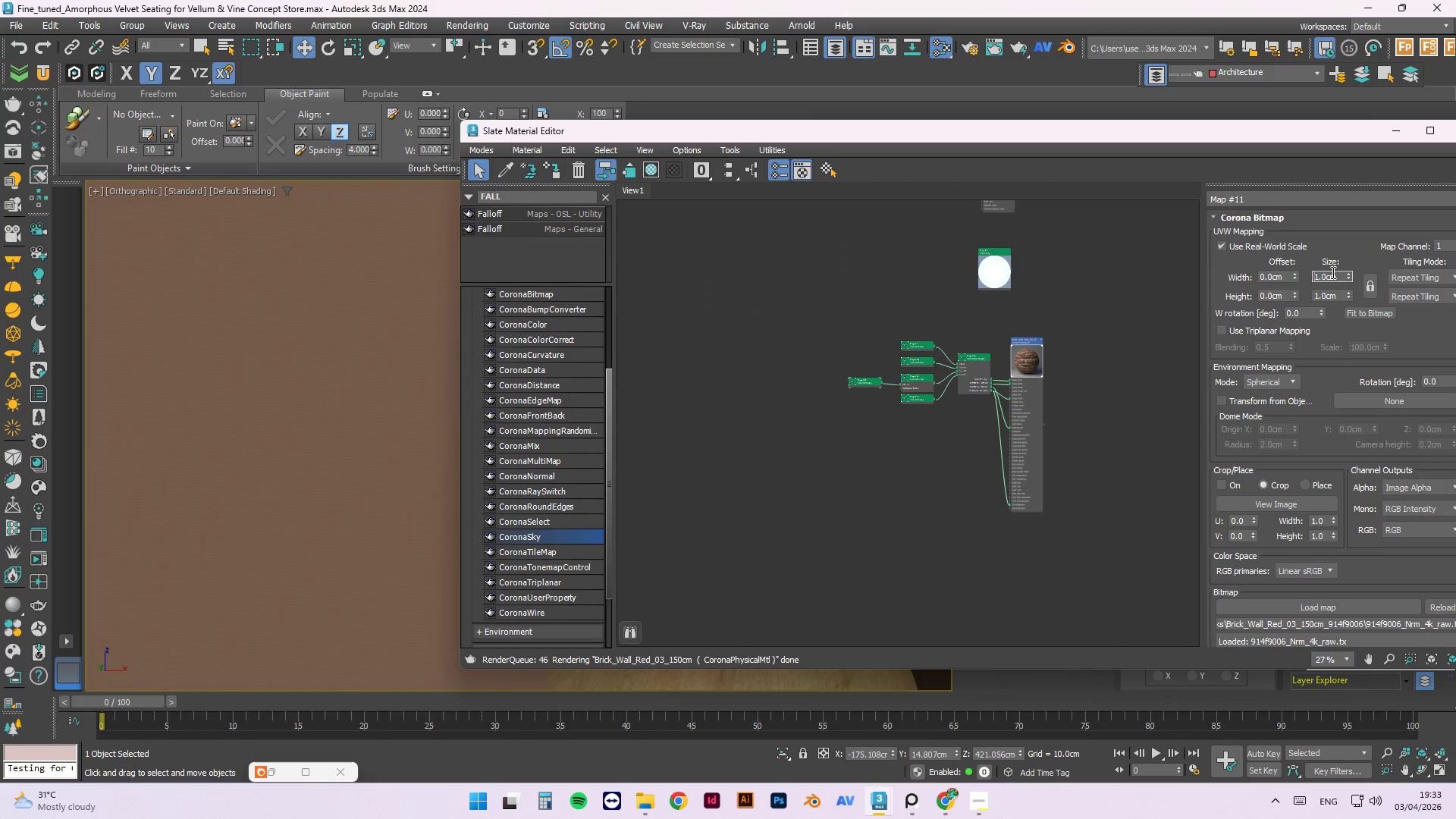 
key(Numpad0)
 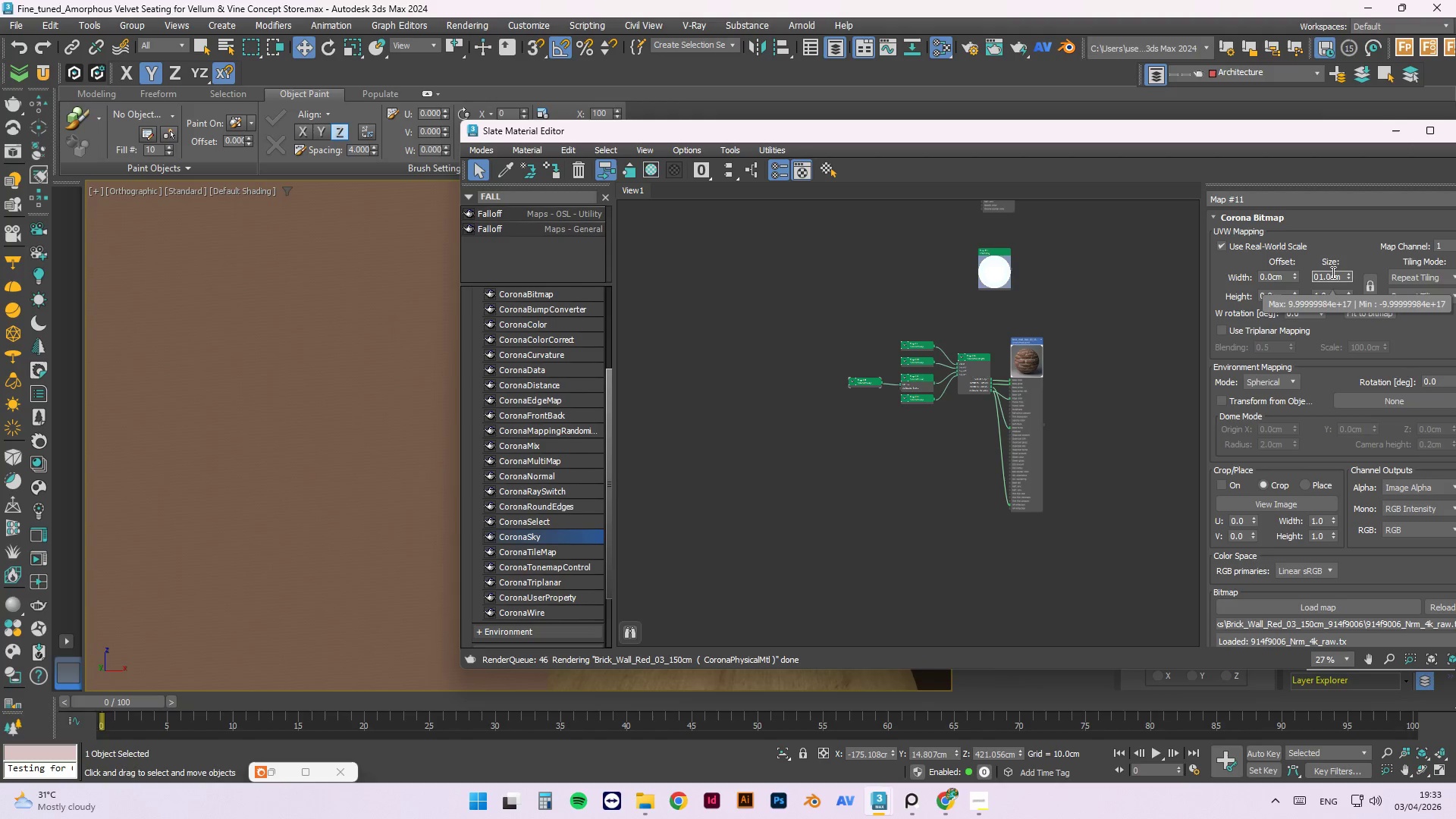 
key(Delete)
 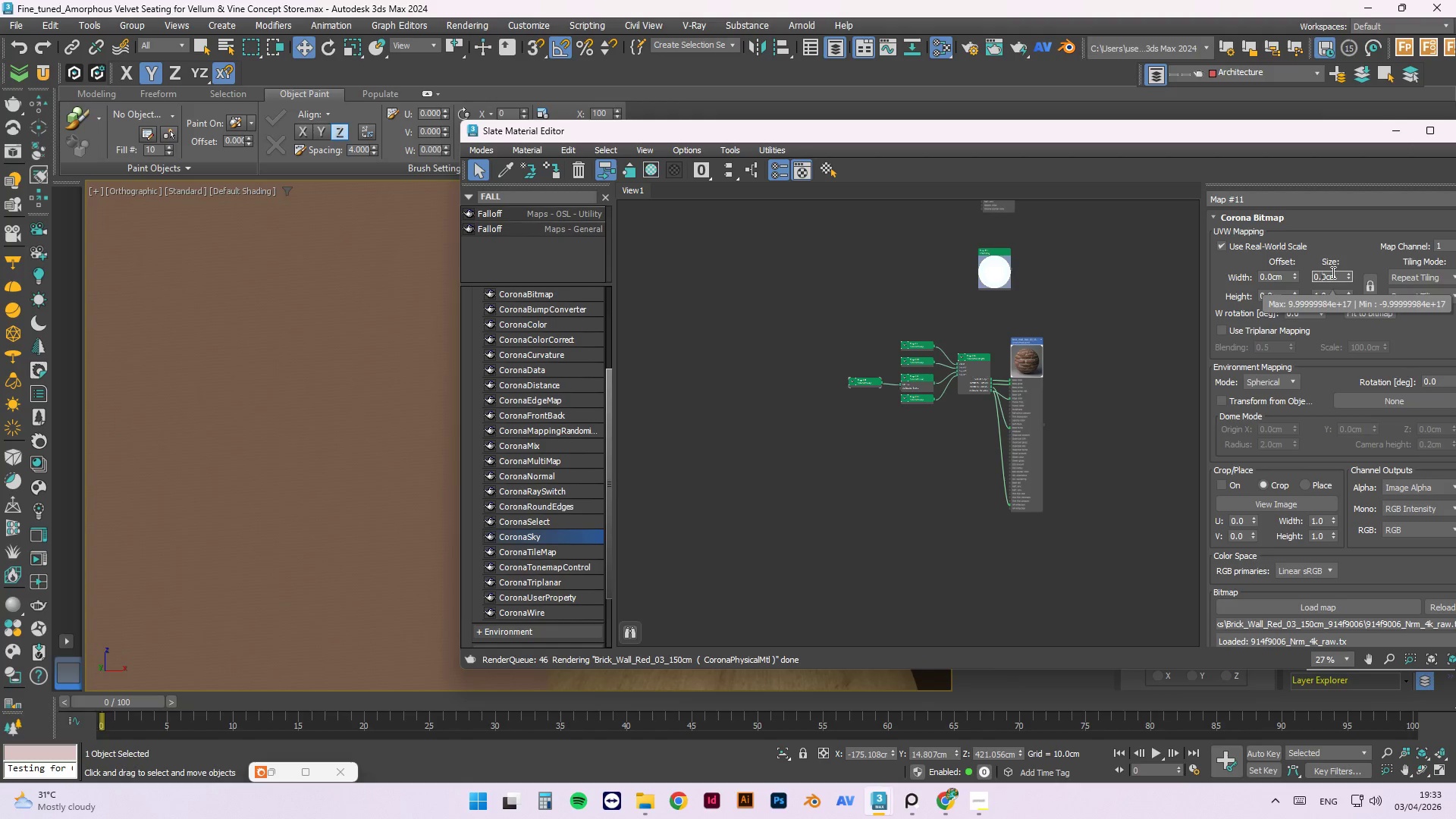 
key(ArrowRight)
 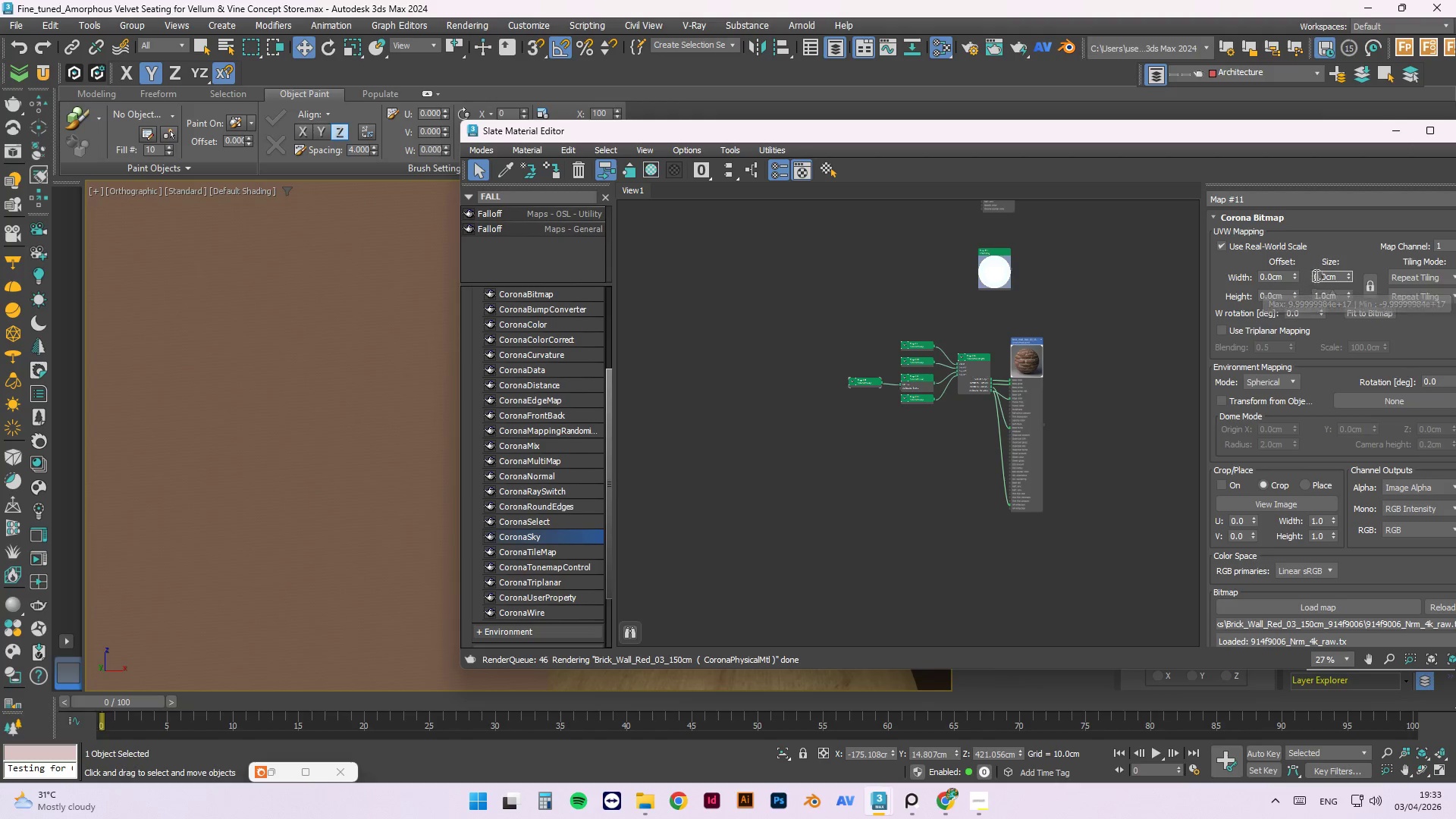 
double_click([1316, 278])
 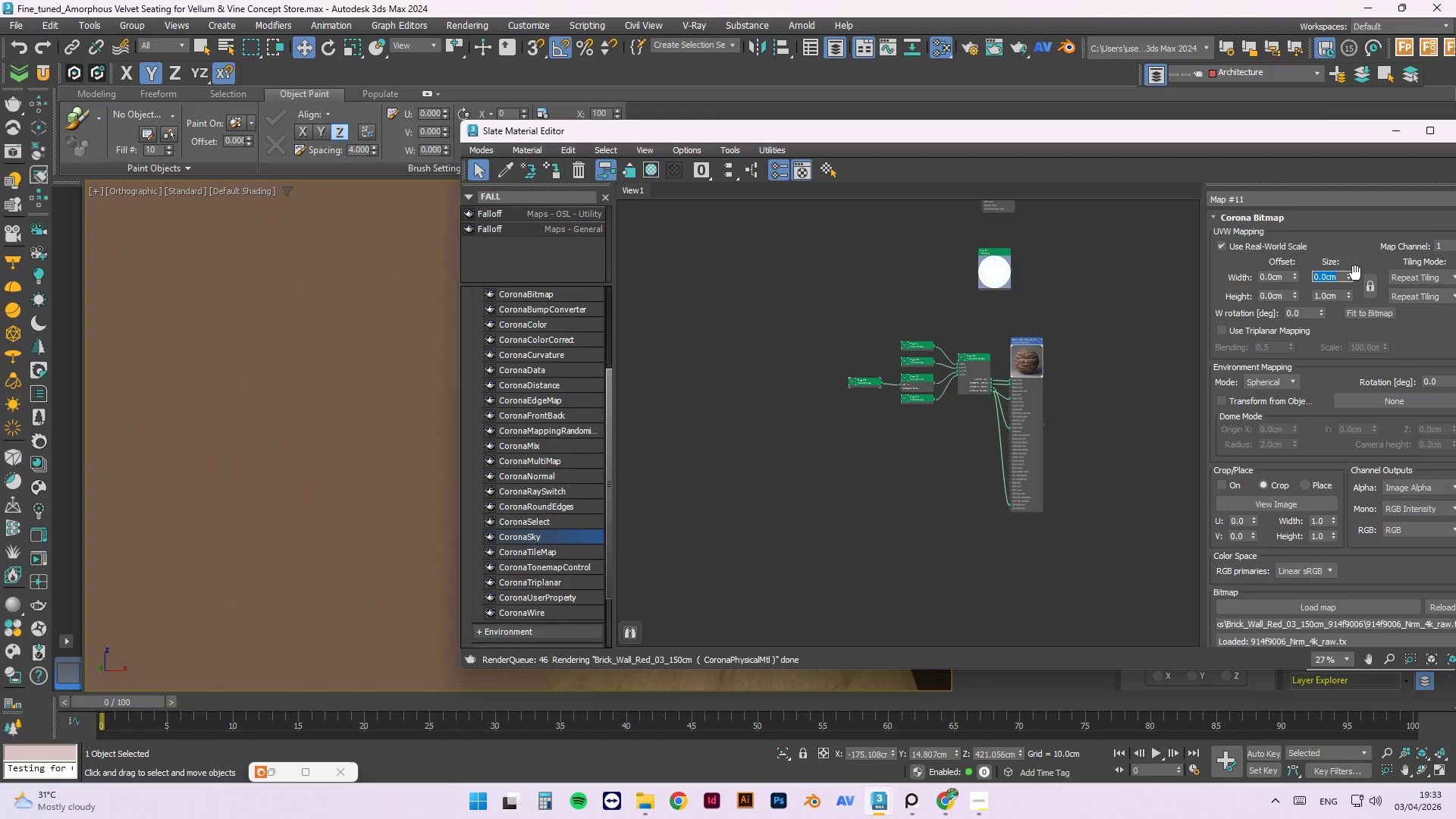 
key(Numpad1)
 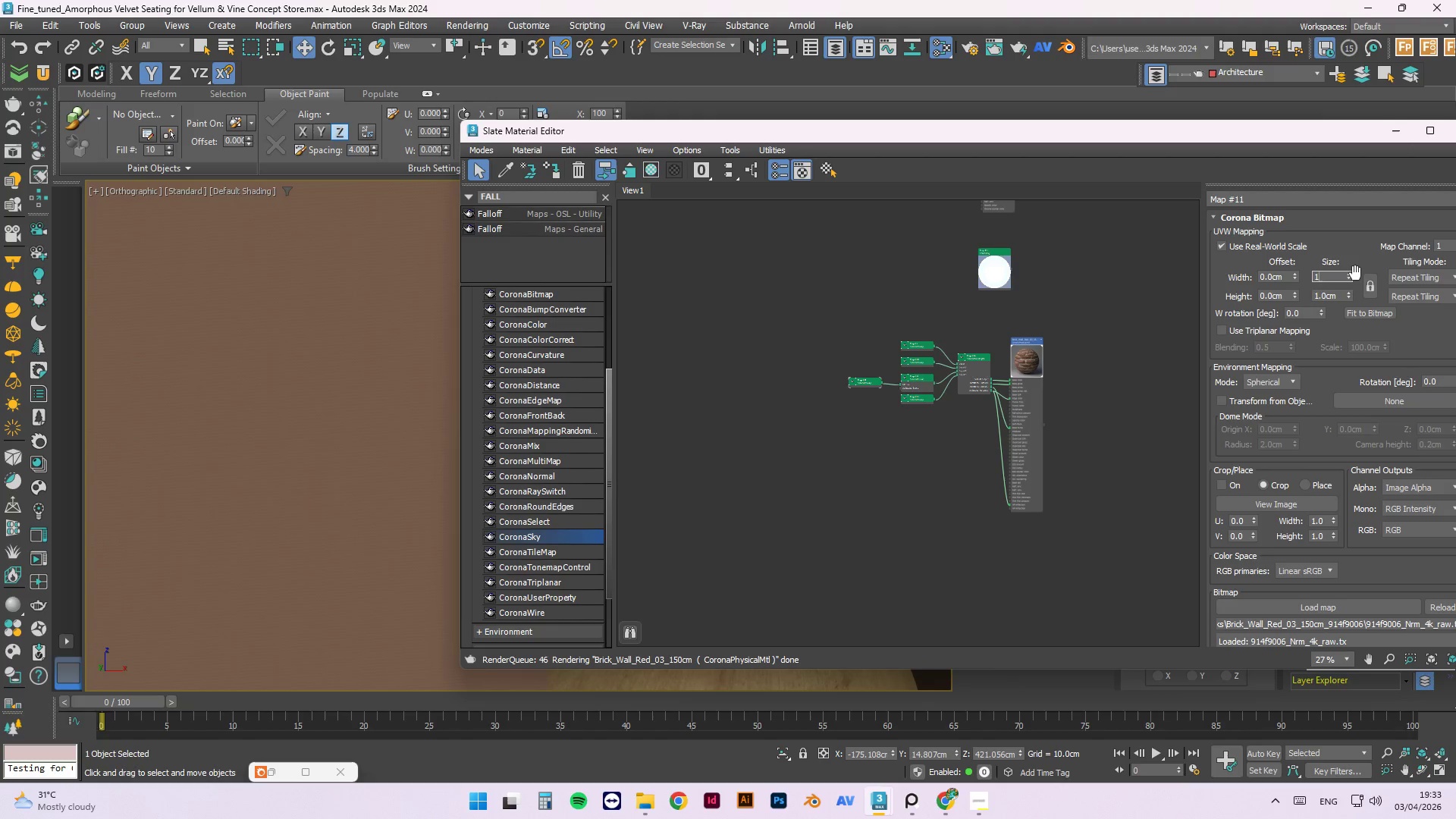 
key(Numpad5)
 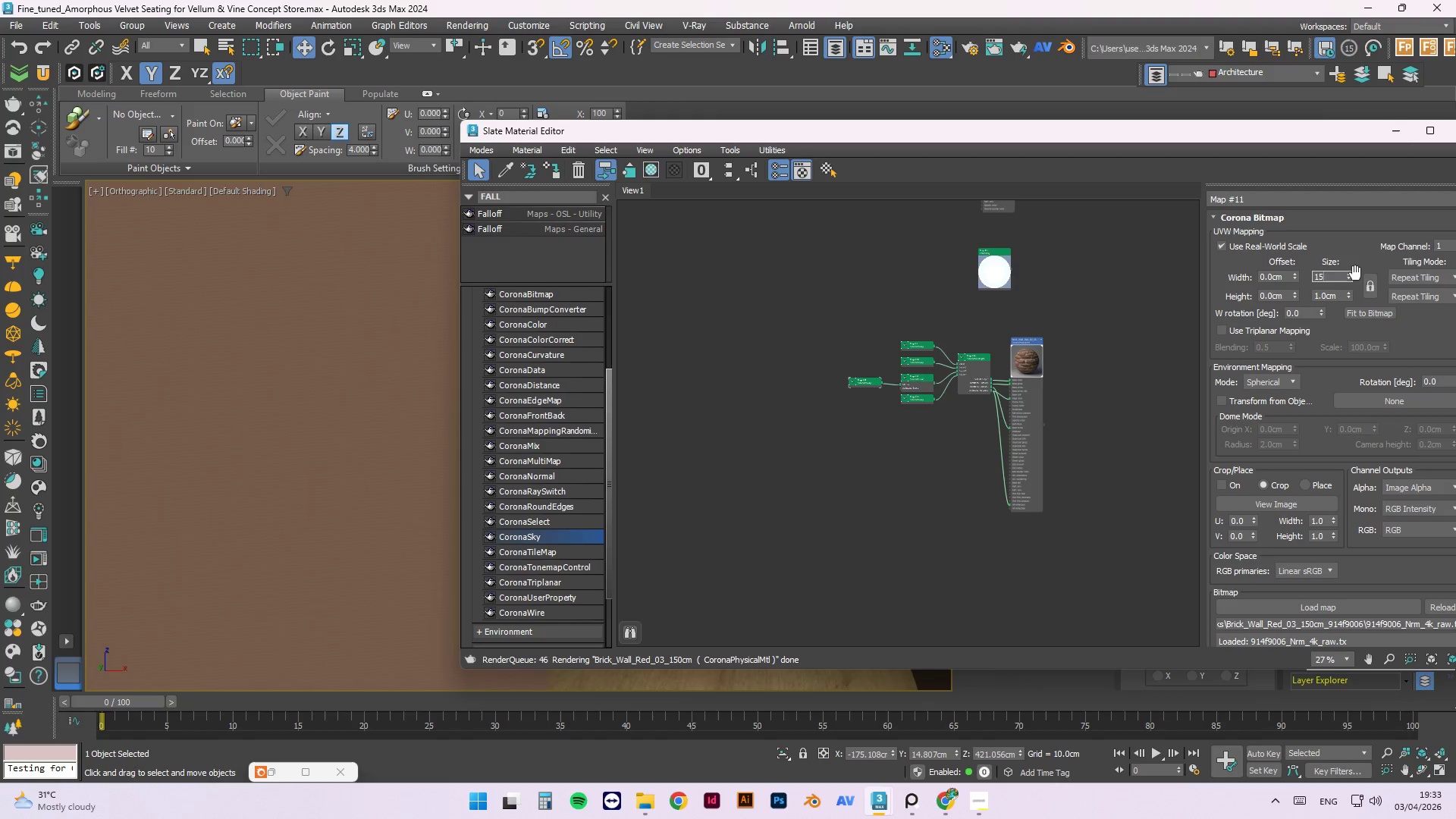 
key(Backspace)
 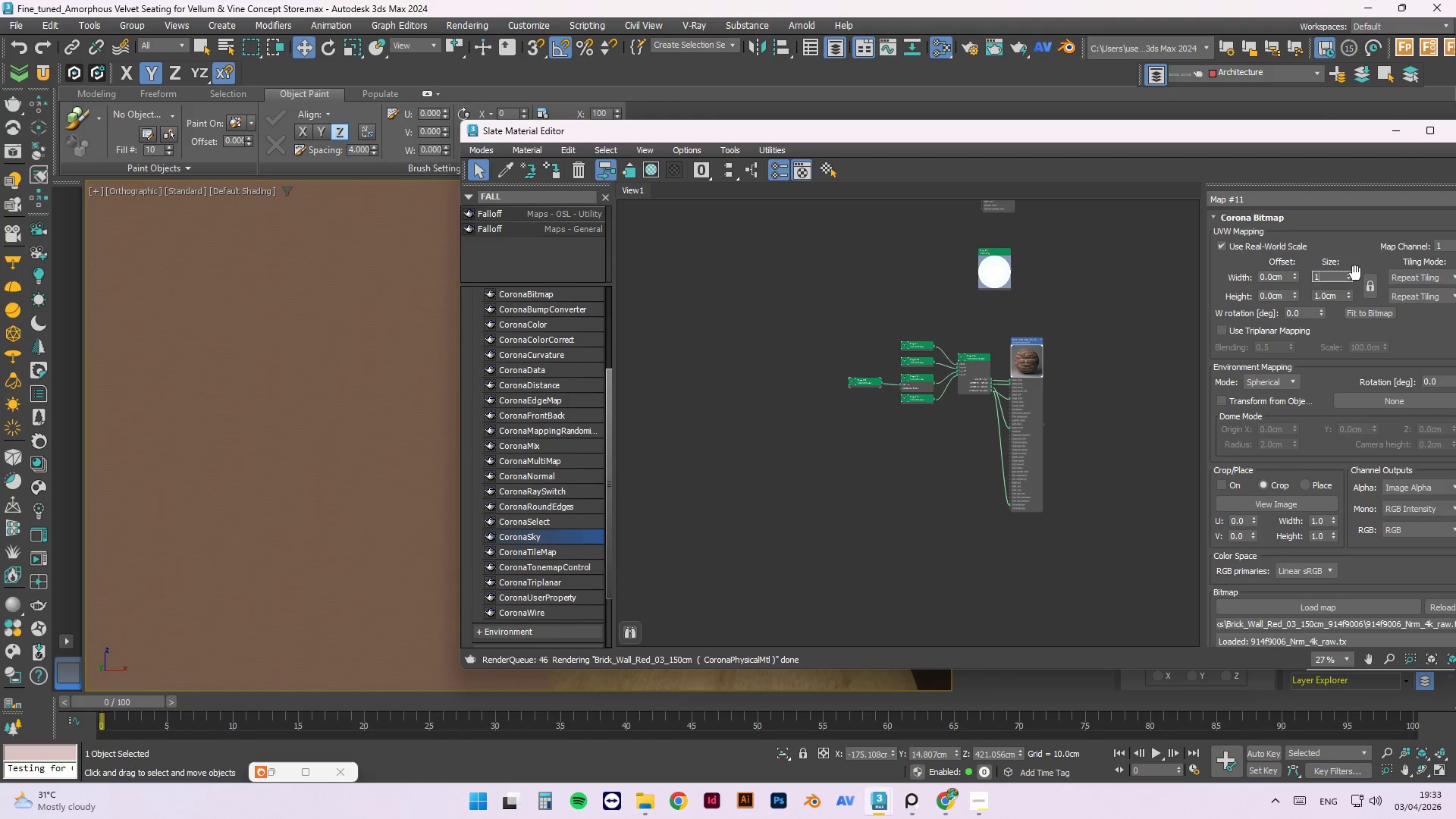 
key(Backspace)
 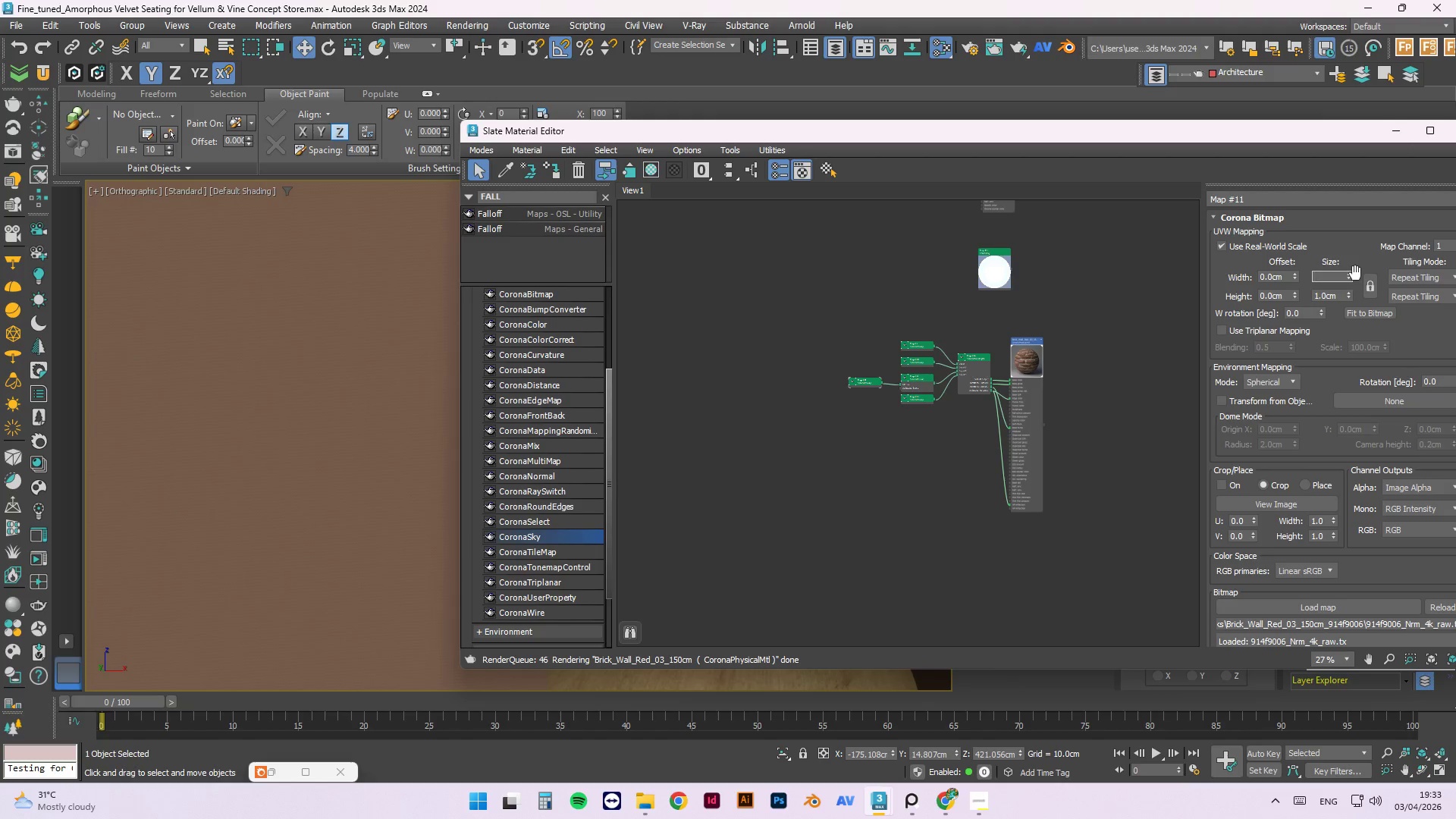 
key(Numpad2)
 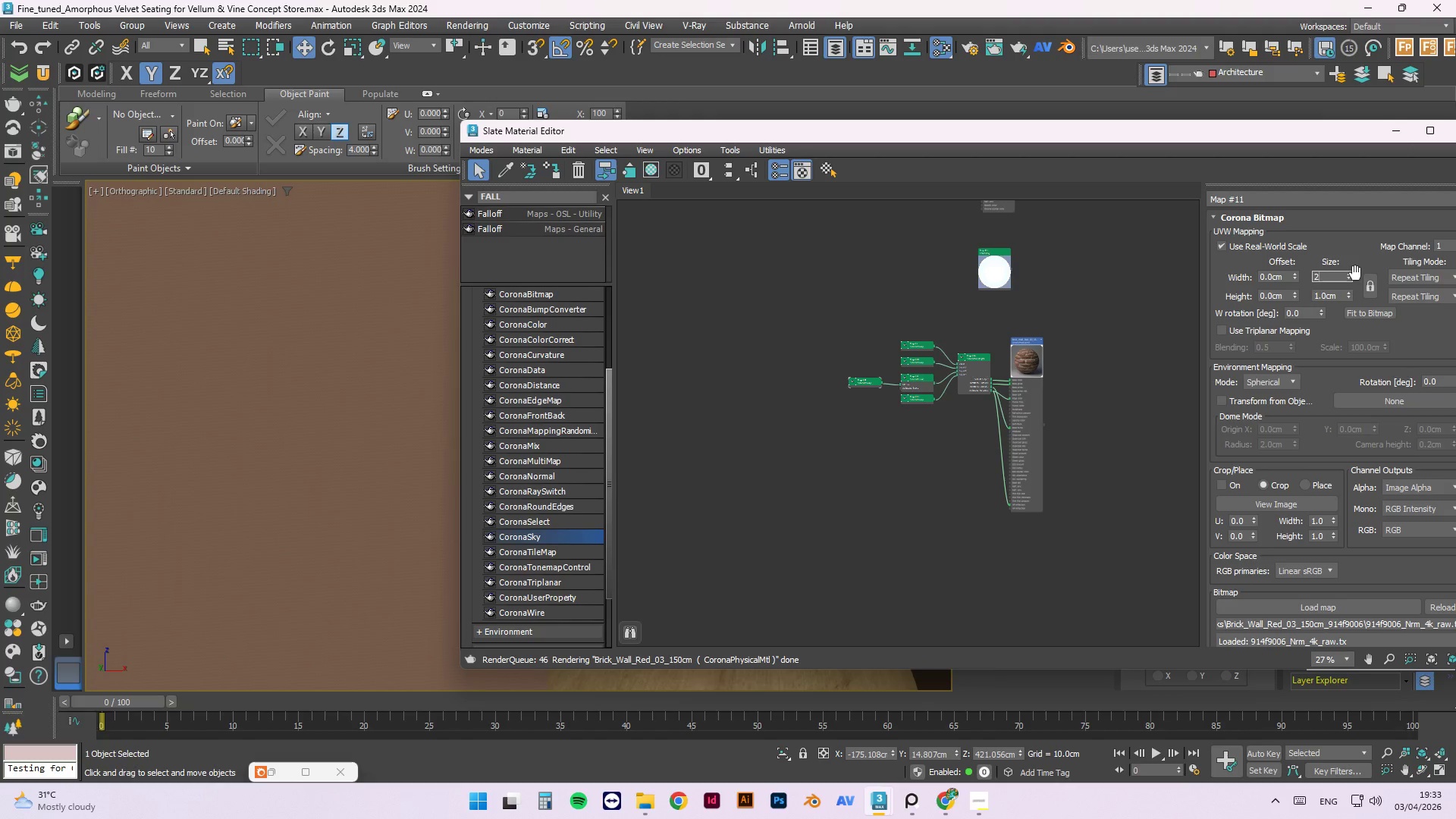 
key(Numpad0)
 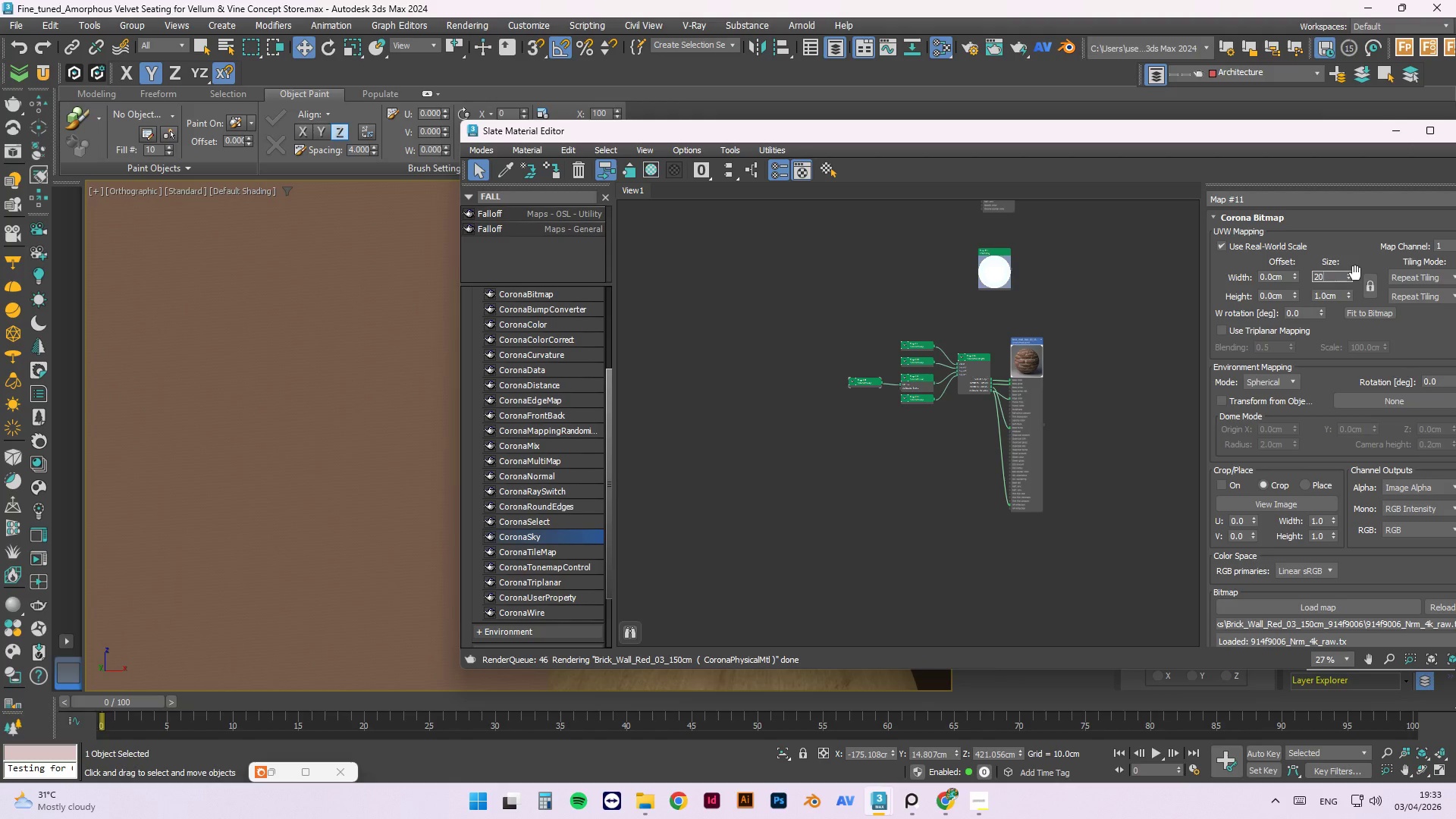 
key(Tab)
 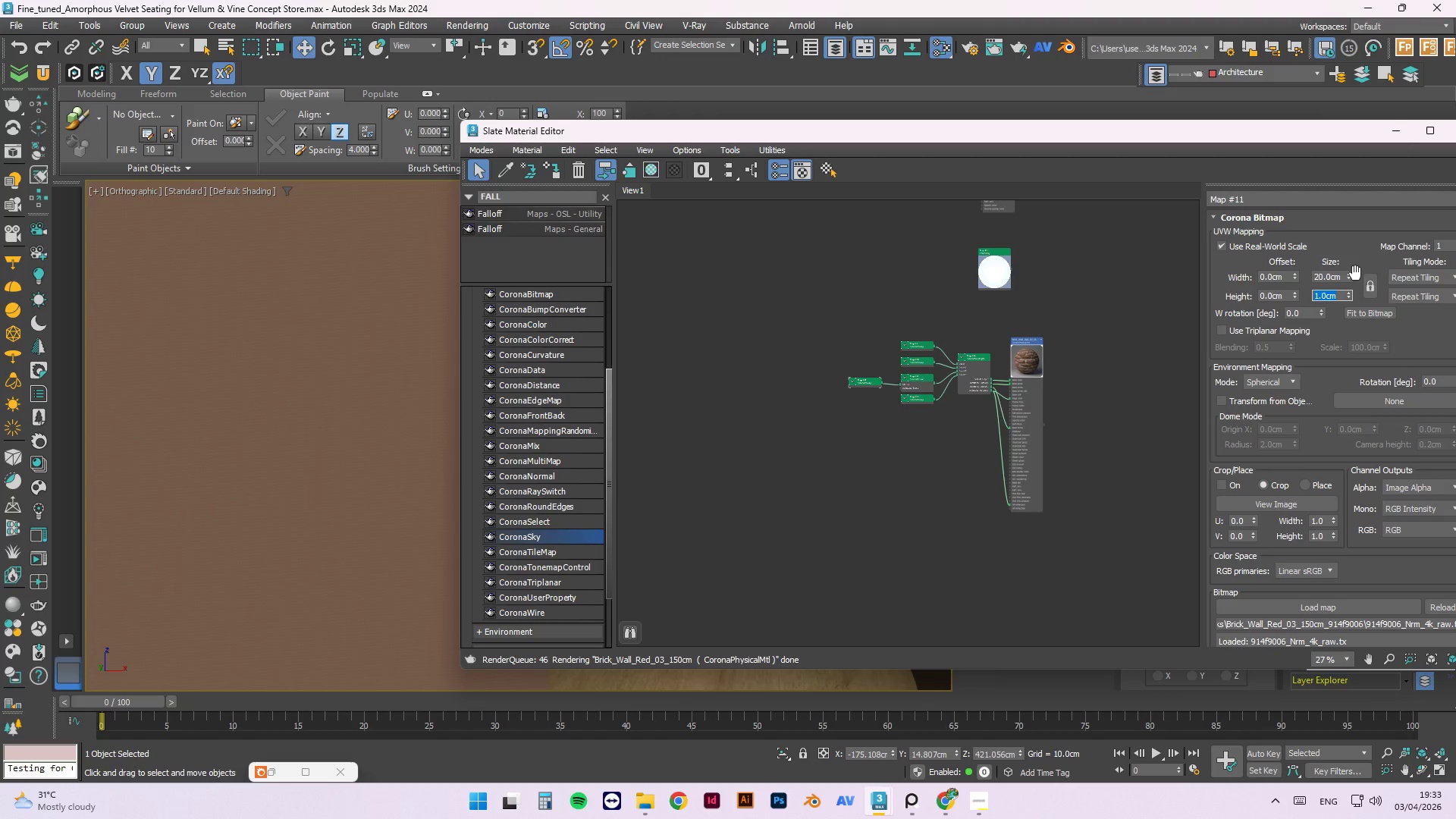 
key(Numpad6)
 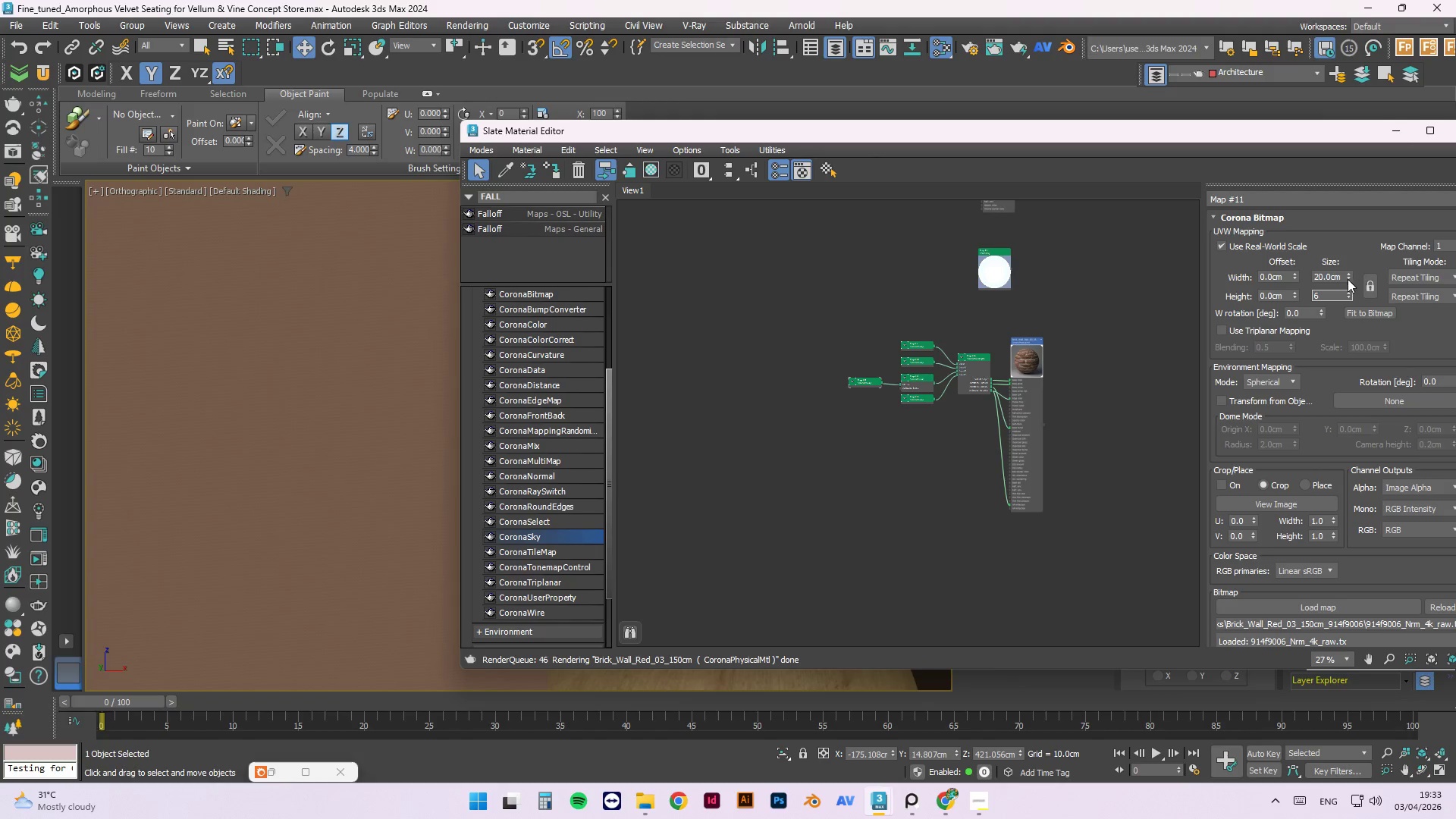 
left_click([1337, 273])
 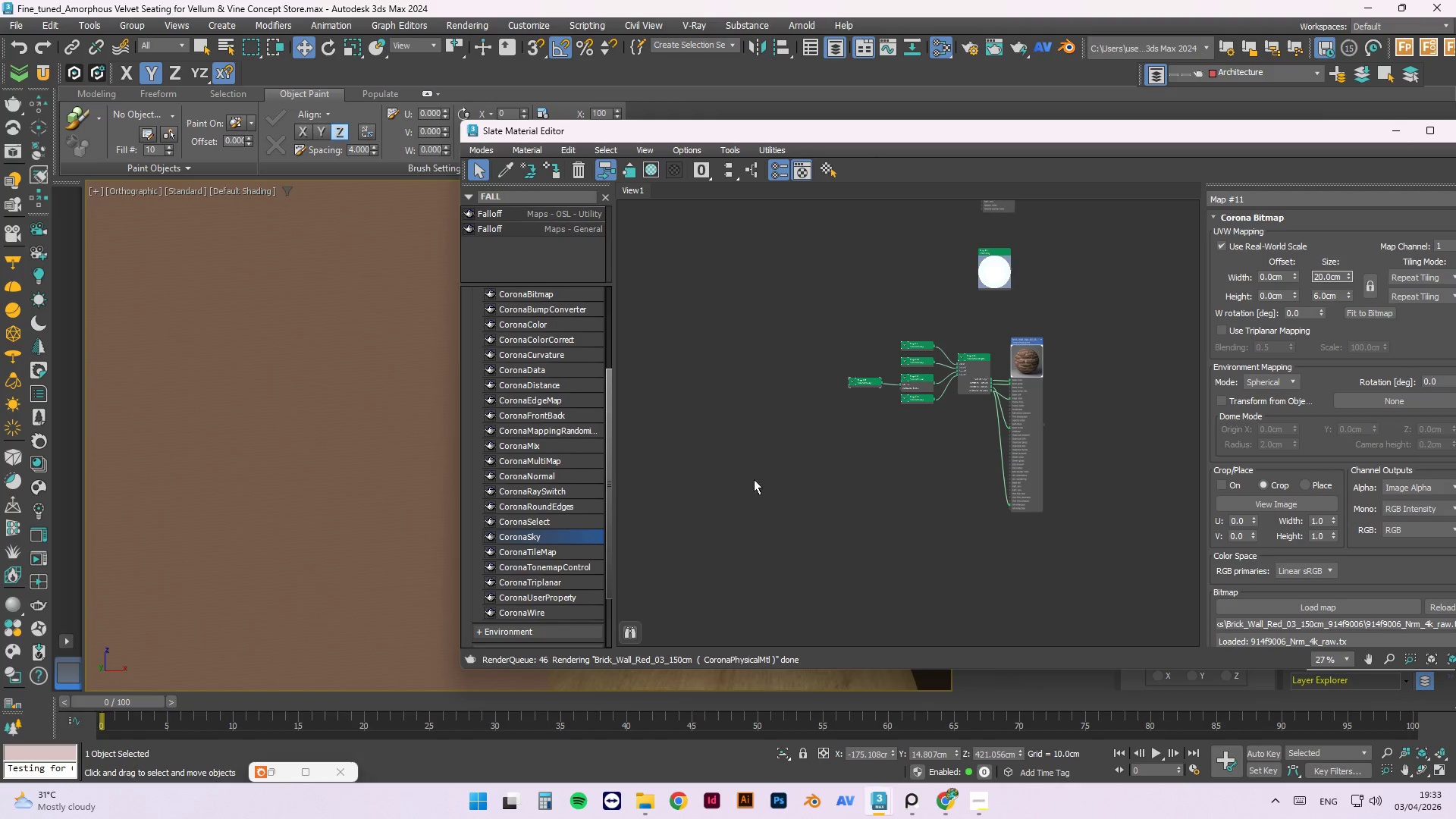 
scroll: coordinate [354, 443], scroll_direction: up, amount: 16.0
 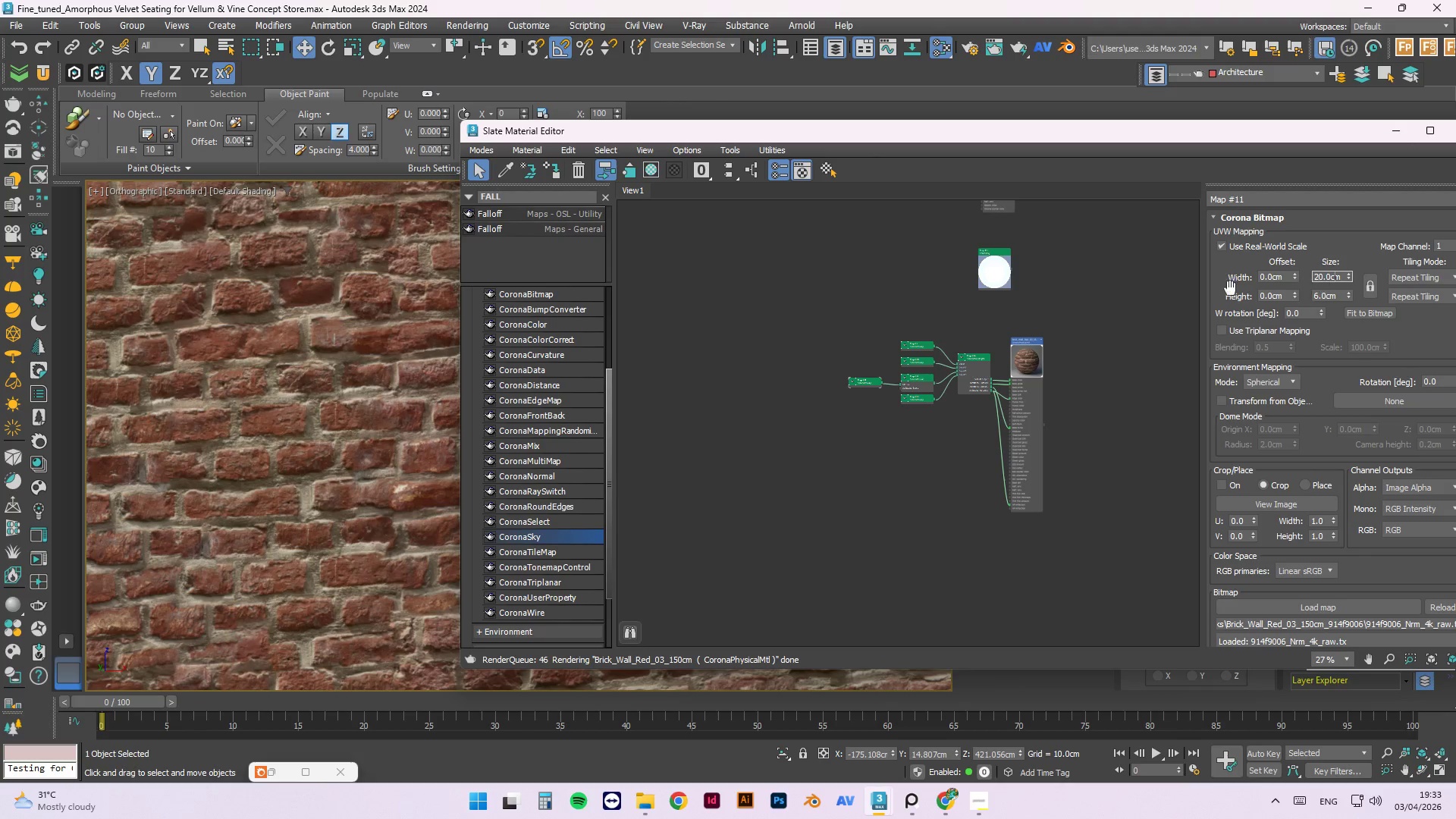 
left_click([1141, 350])
 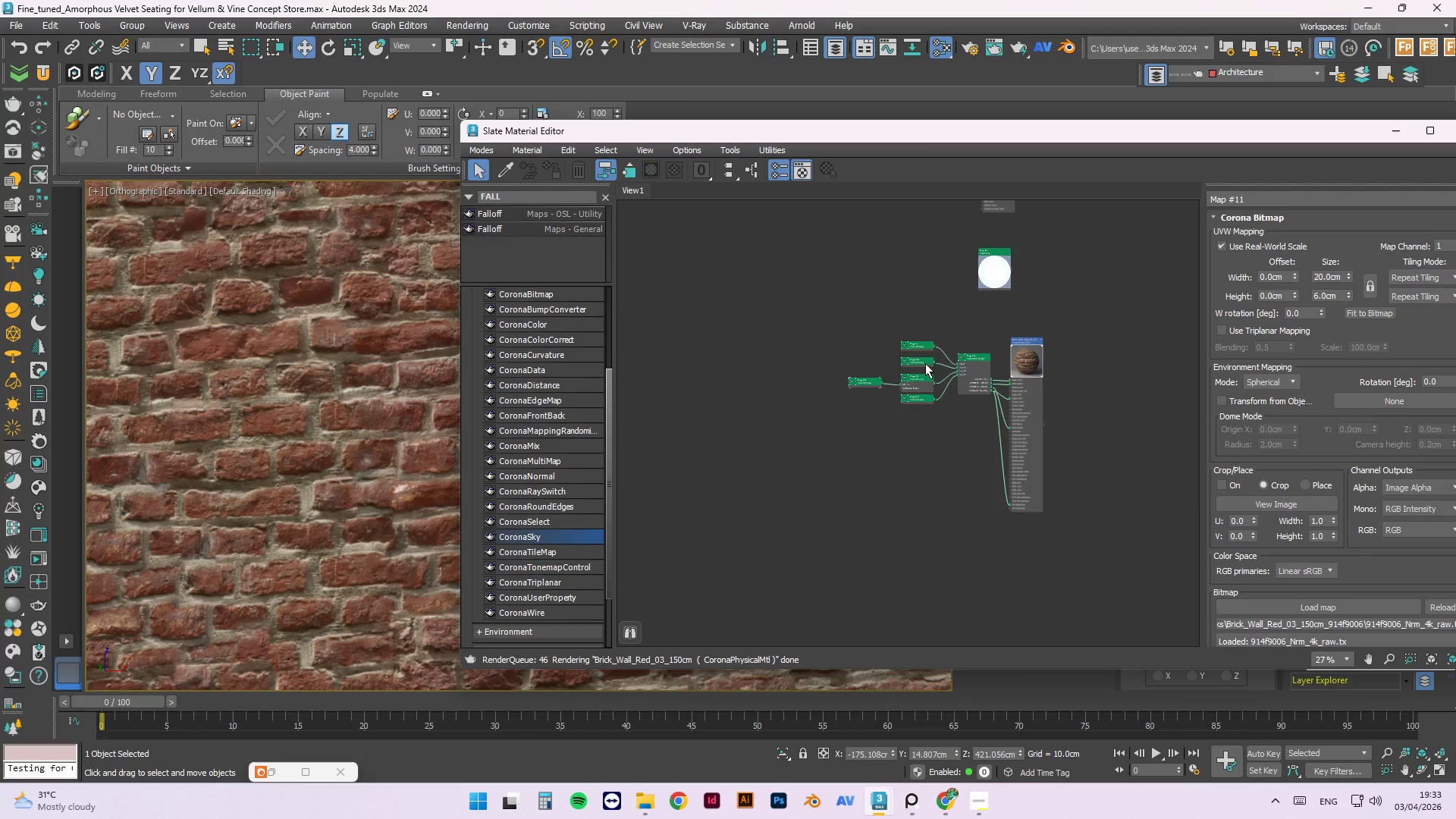 
scroll: coordinate [926, 354], scroll_direction: up, amount: 8.0
 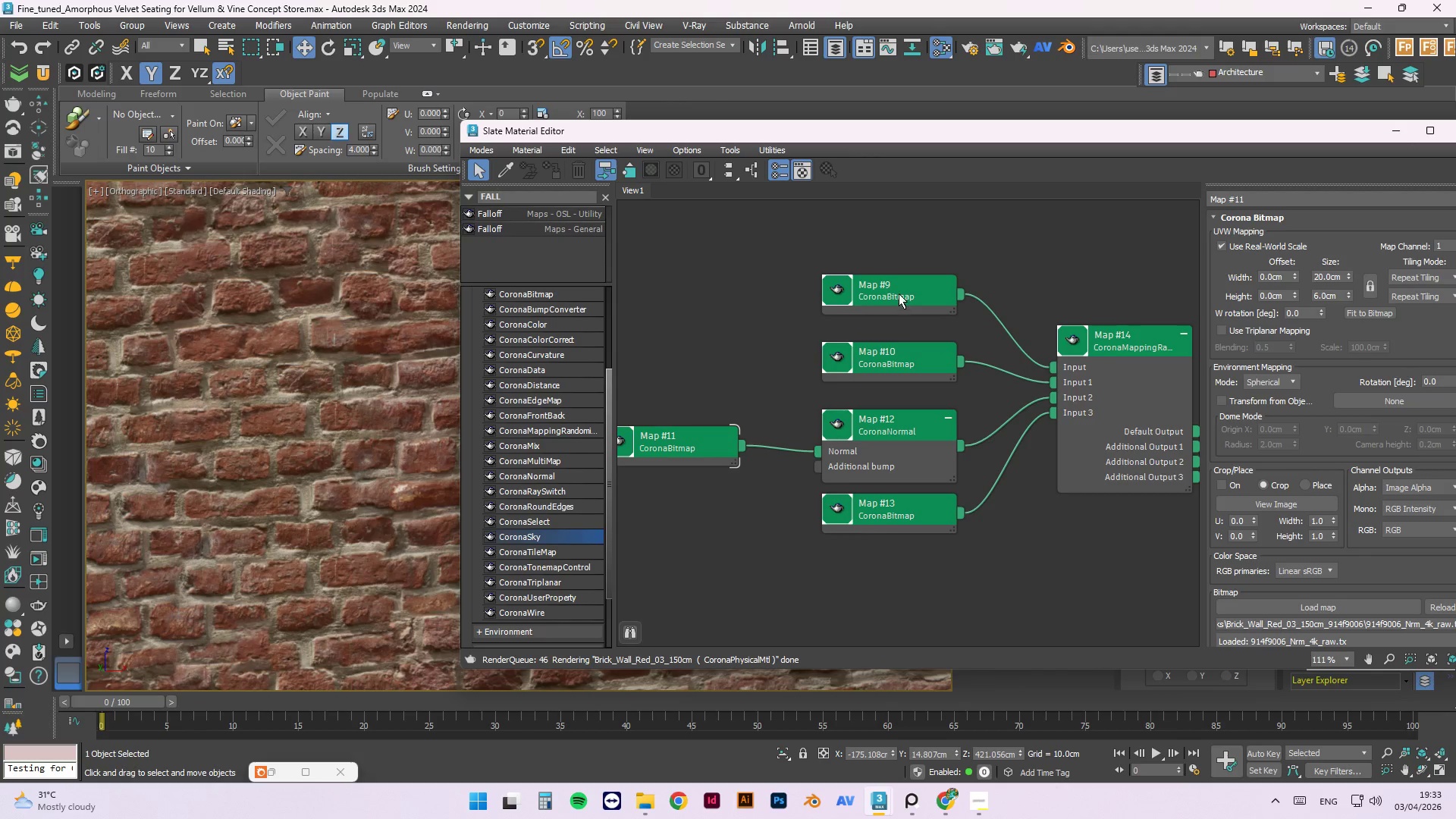 
left_click([899, 293])
 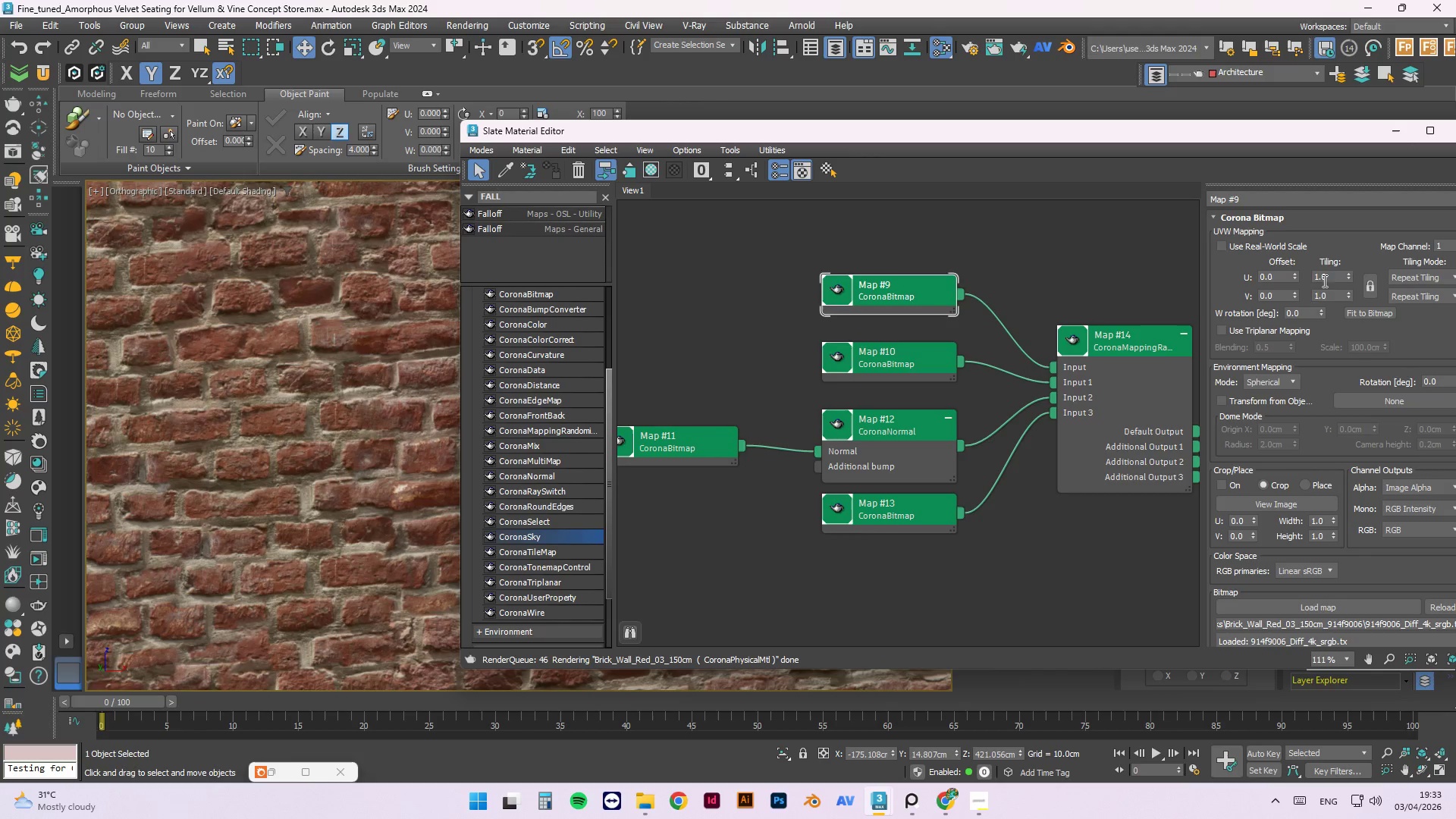 
left_click([1228, 249])
 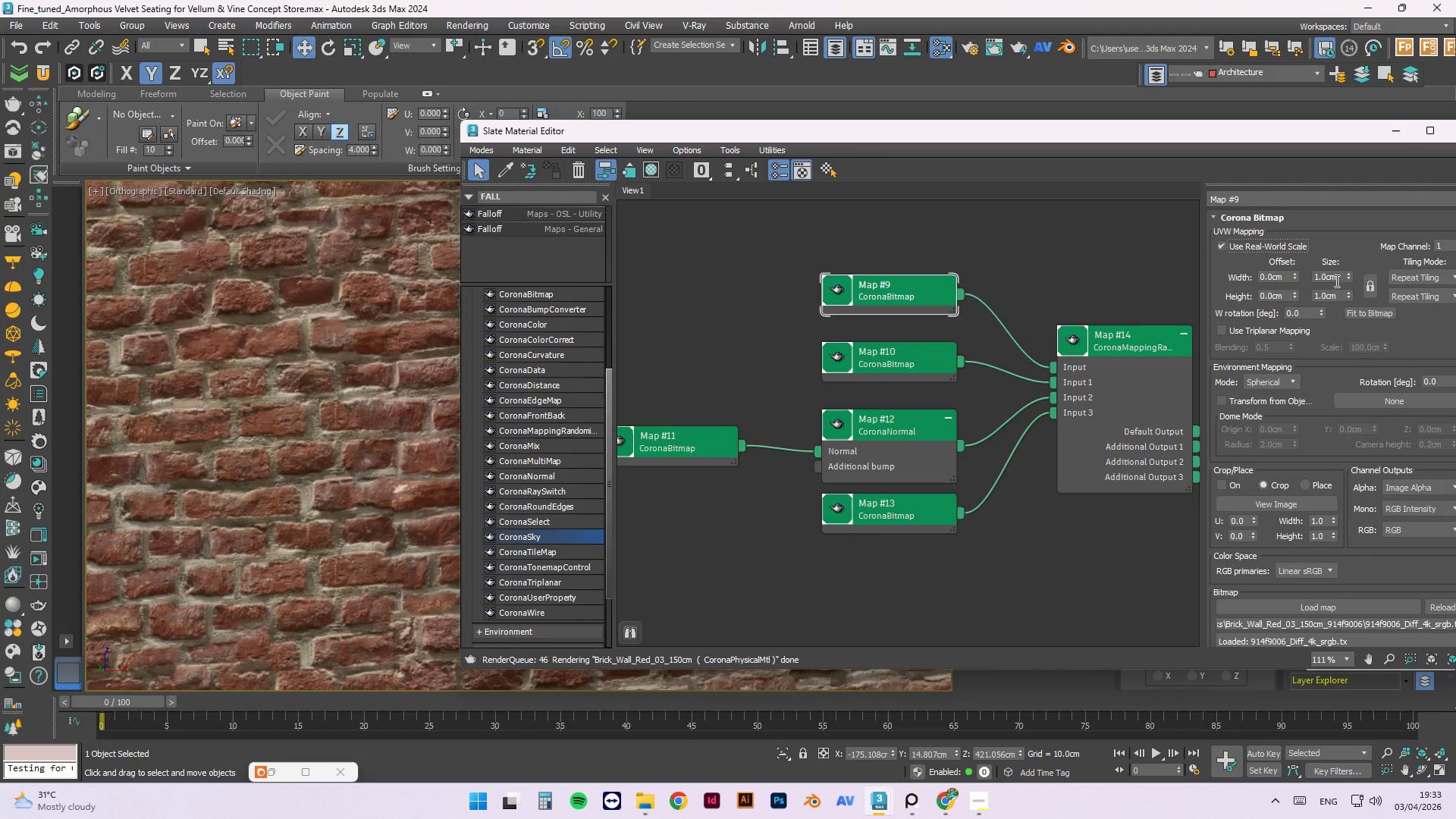 
left_click_drag(start_coordinate=[1336, 281], to_coordinate=[1289, 281])
 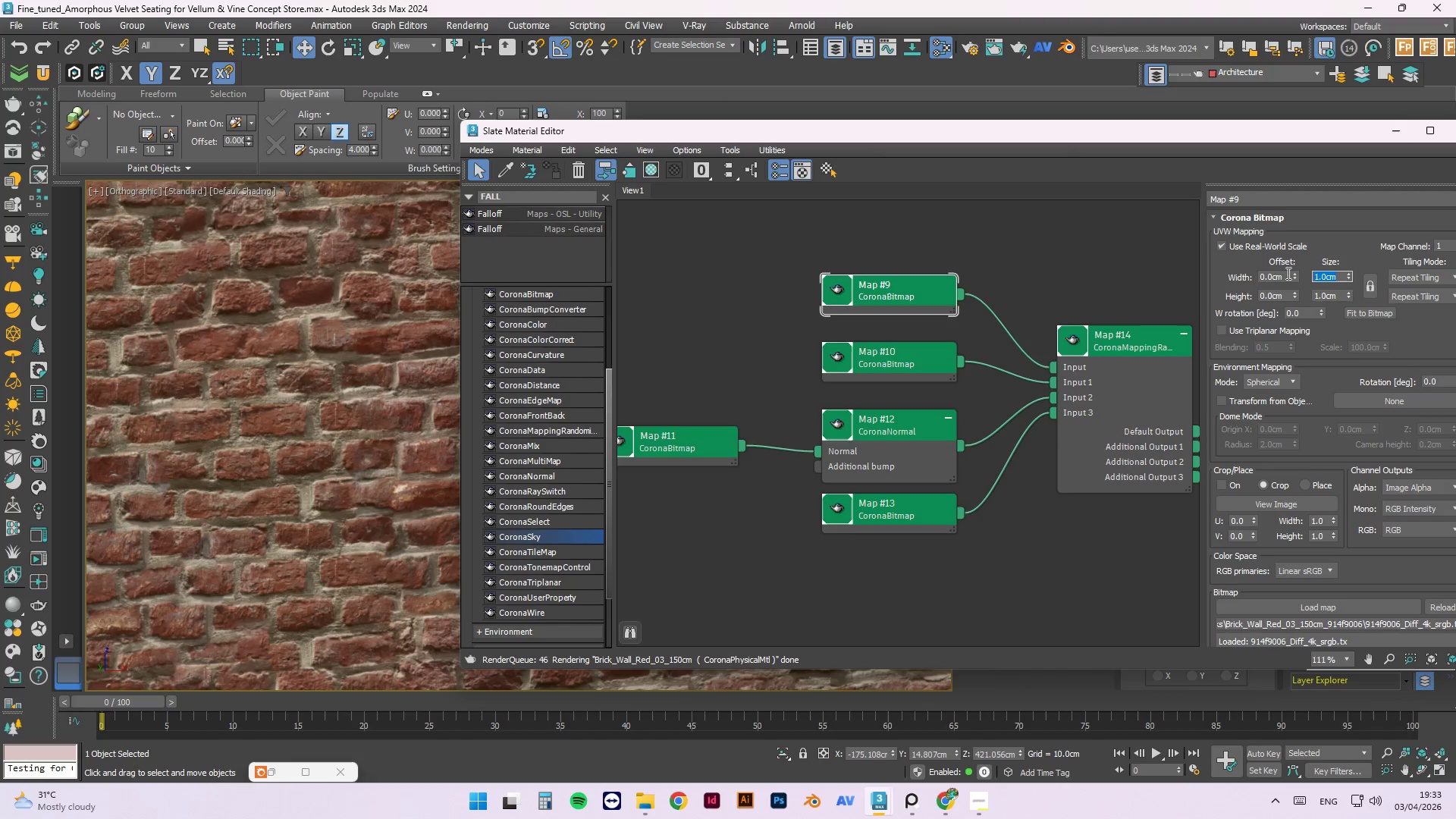 
key(Numpad2)
 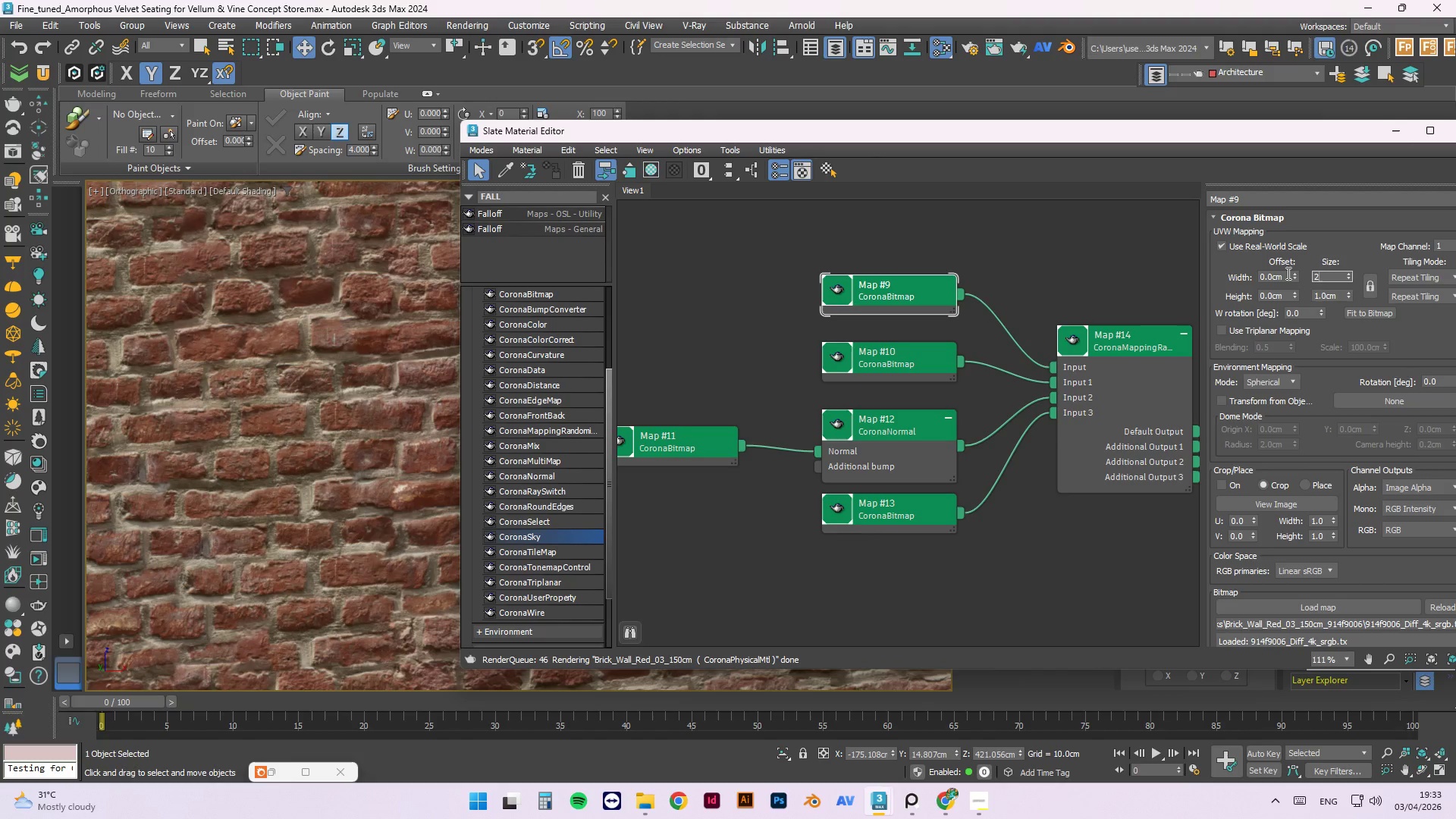 
key(Numpad0)
 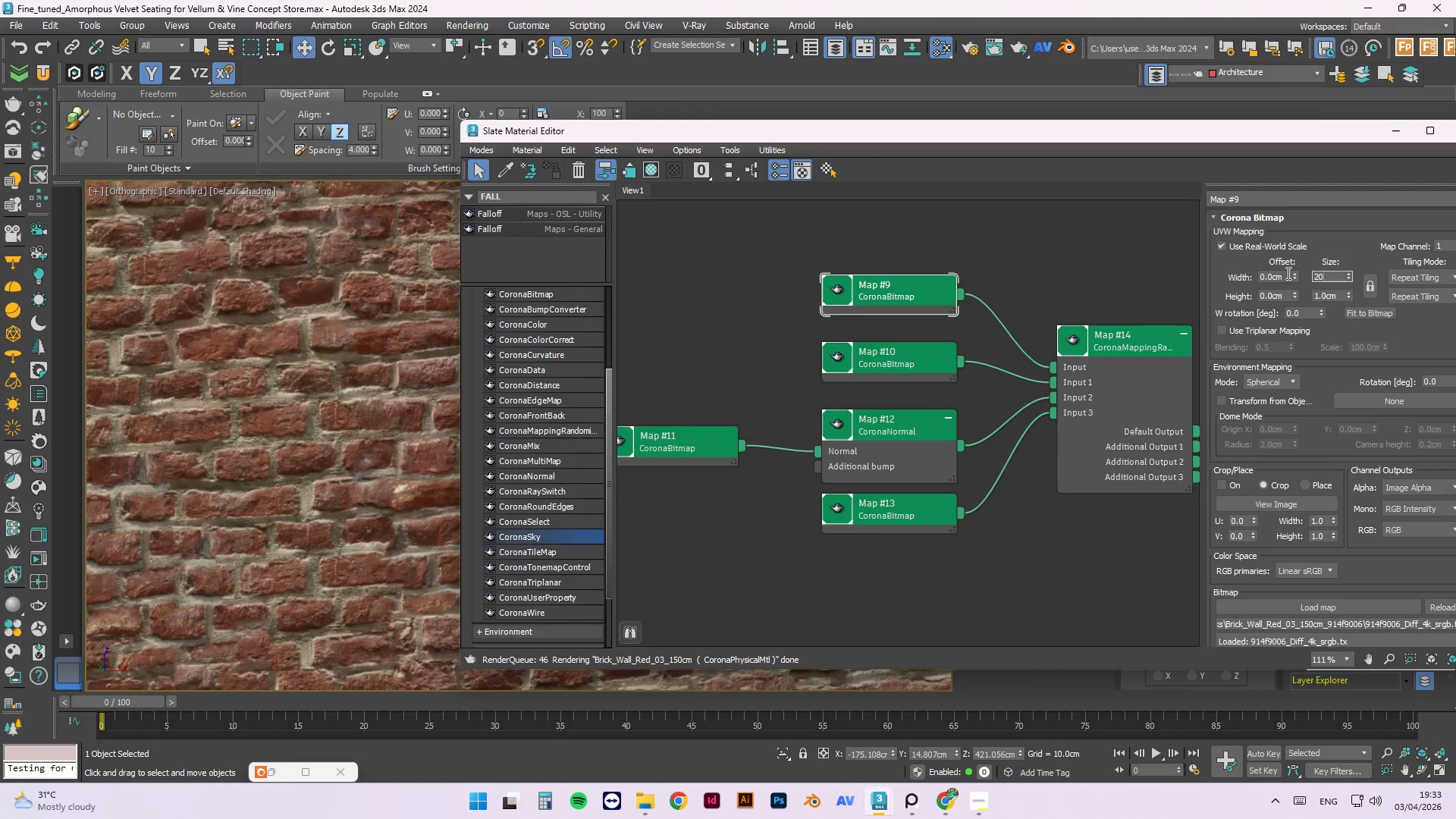 
key(Tab)
 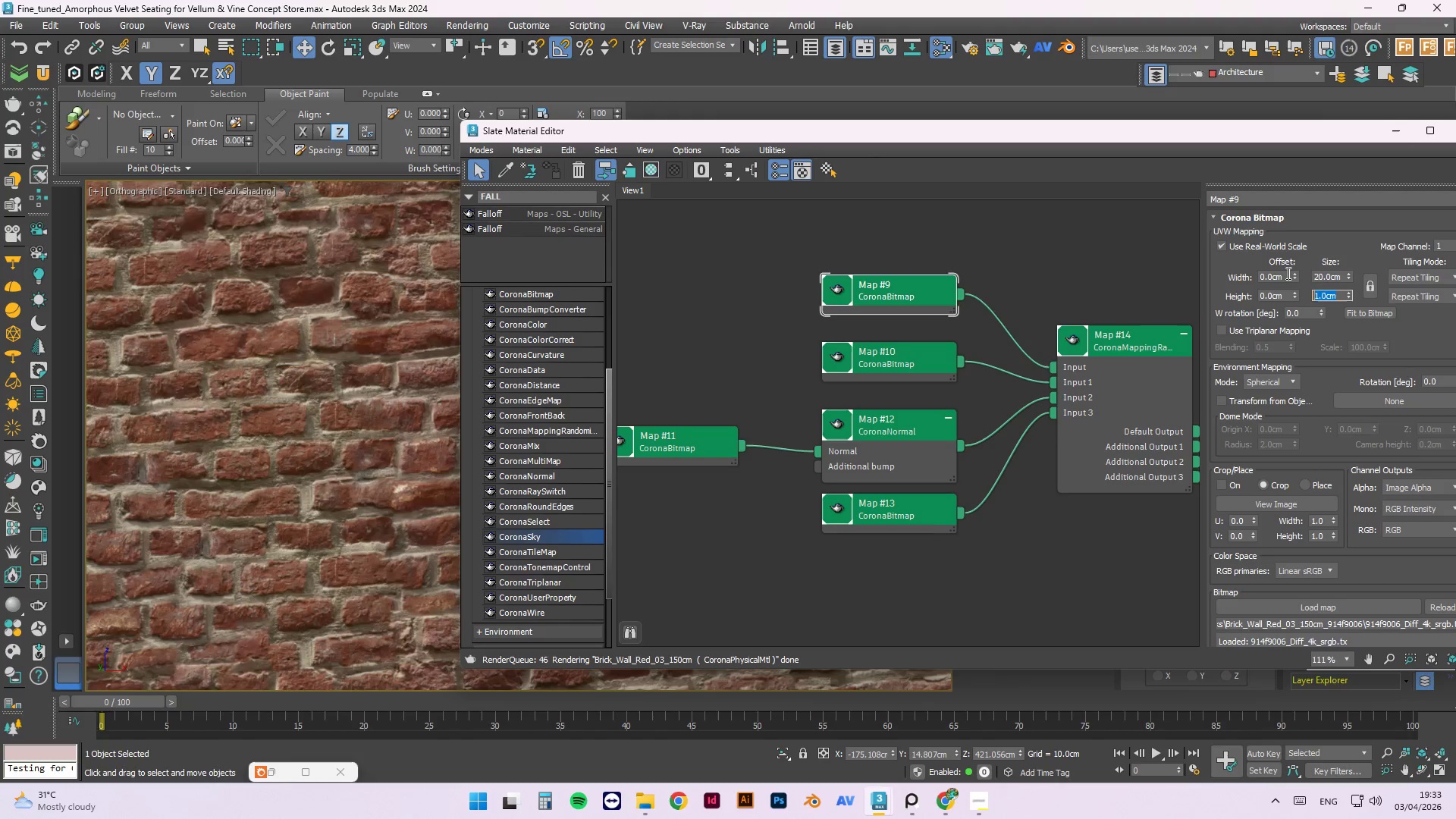 
key(Numpad6)
 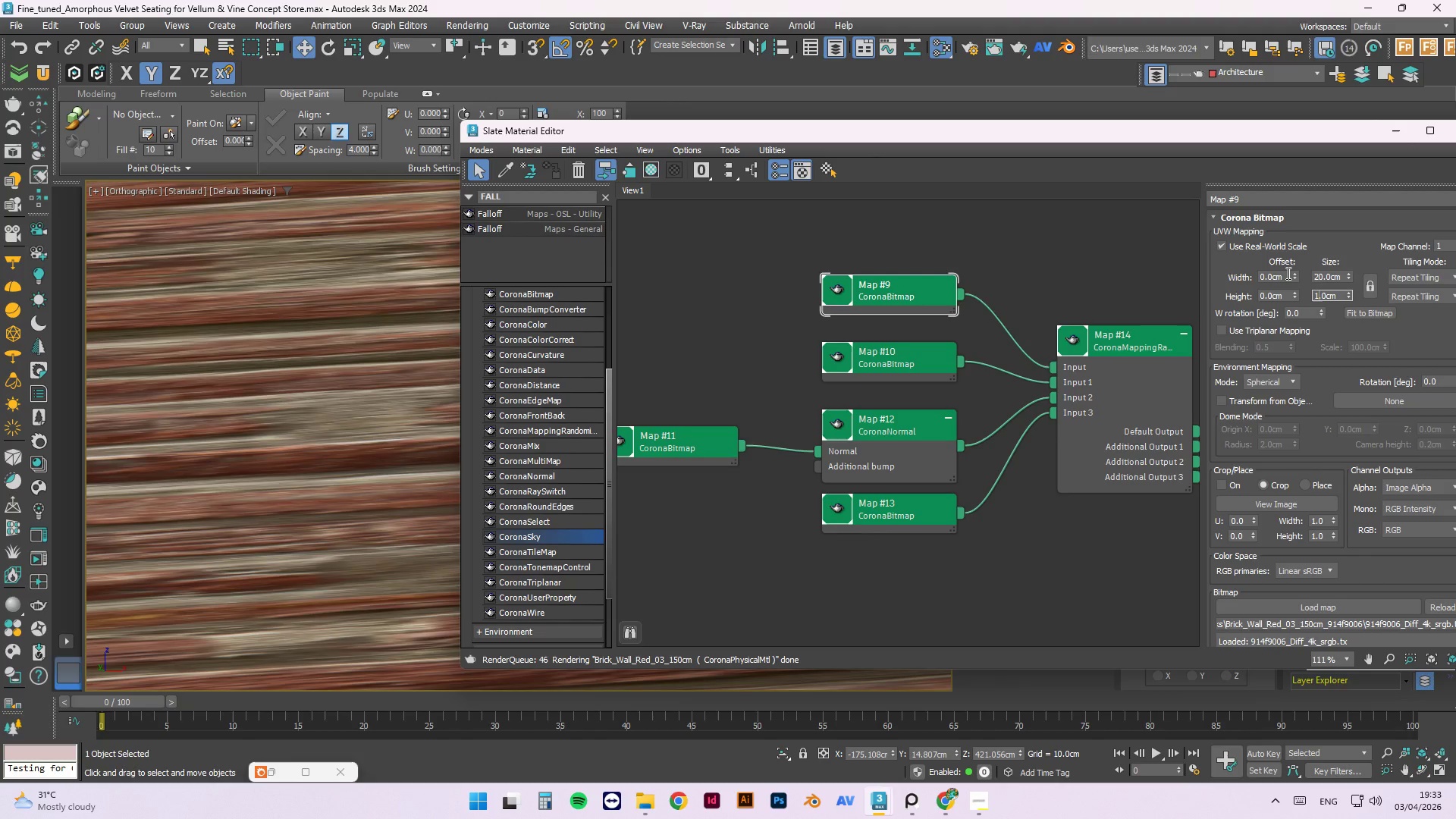 
key(NumpadEnter)
 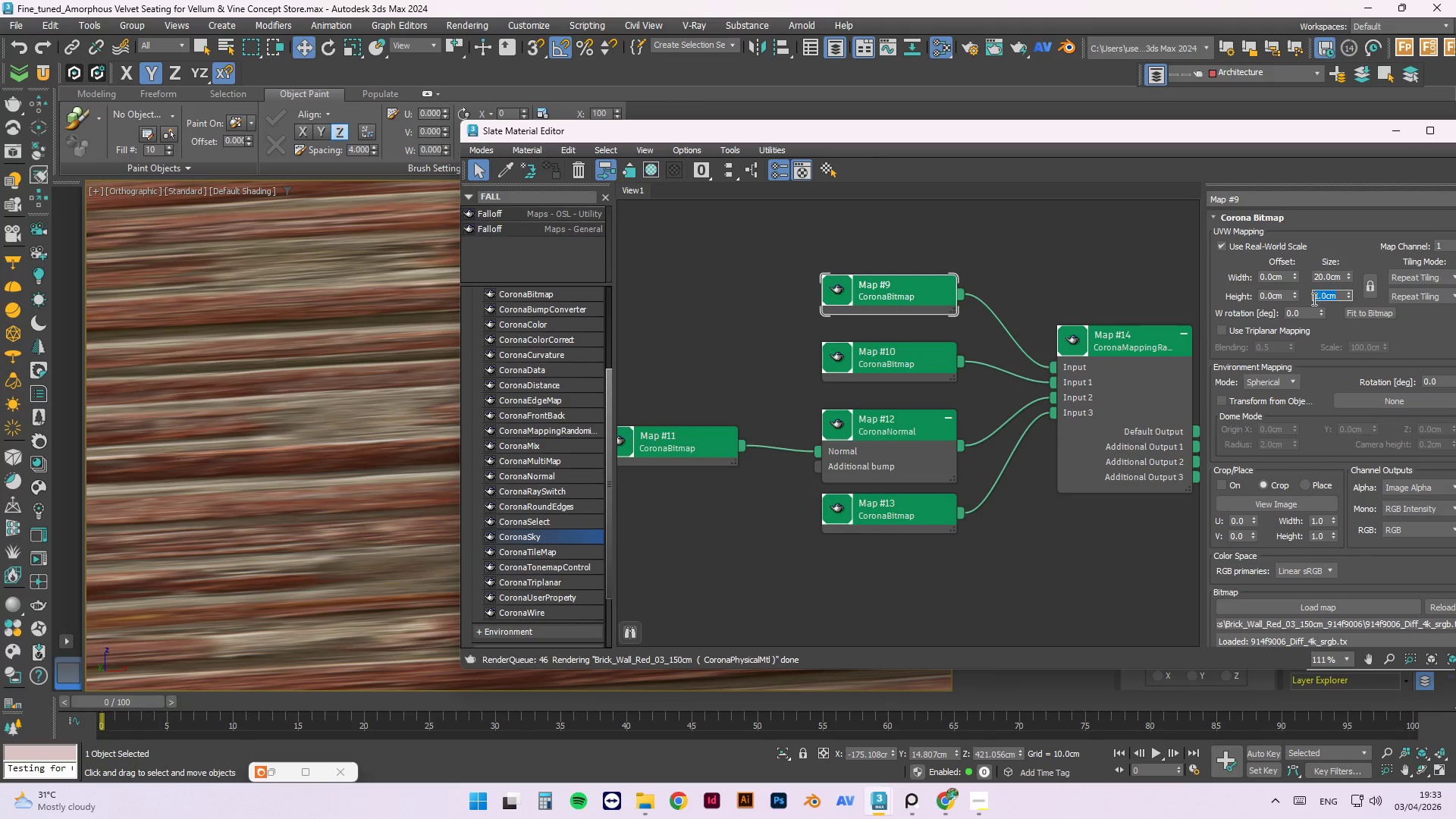 
key(Numpad6)
 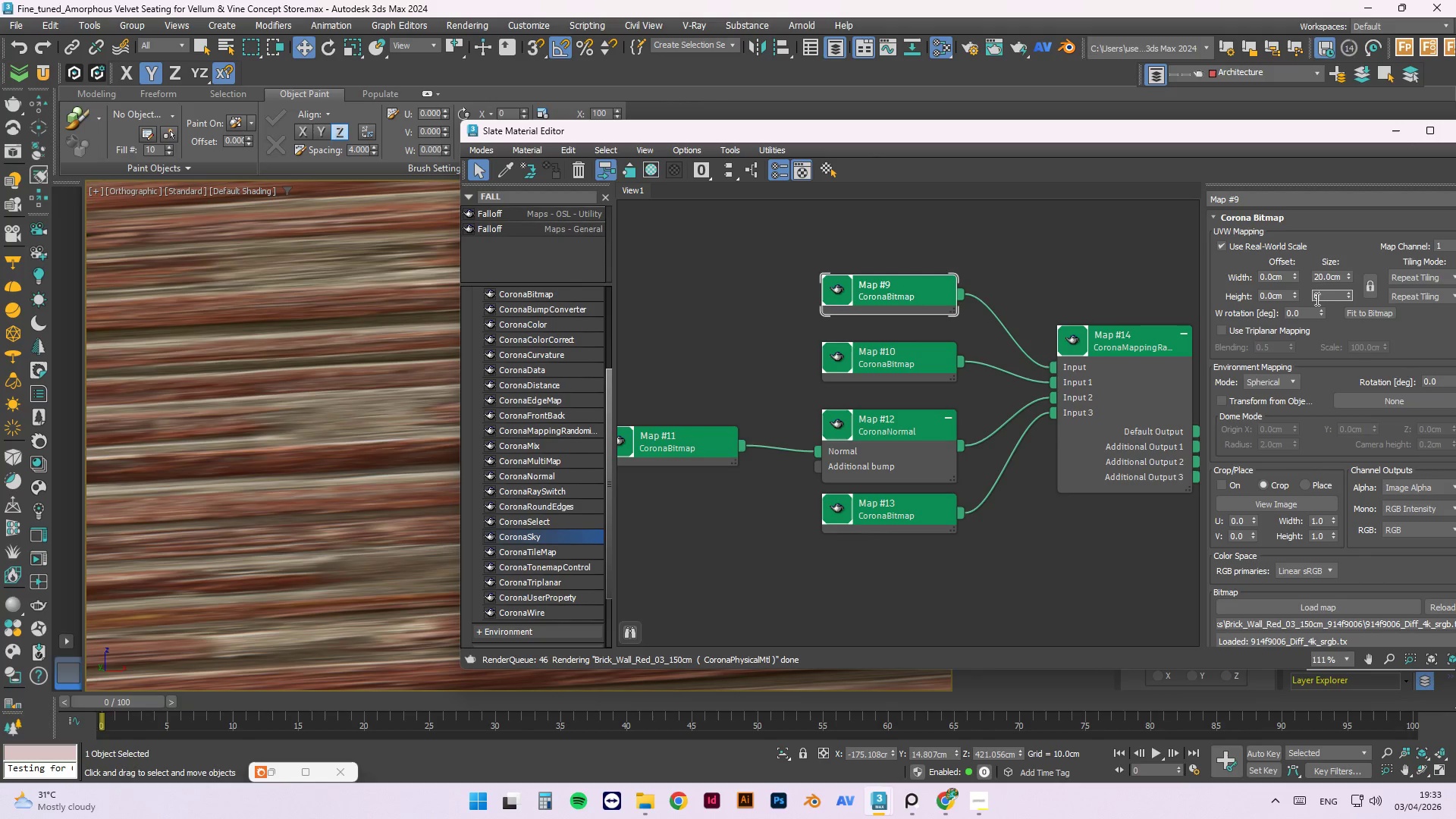 
key(NumpadEnter)
 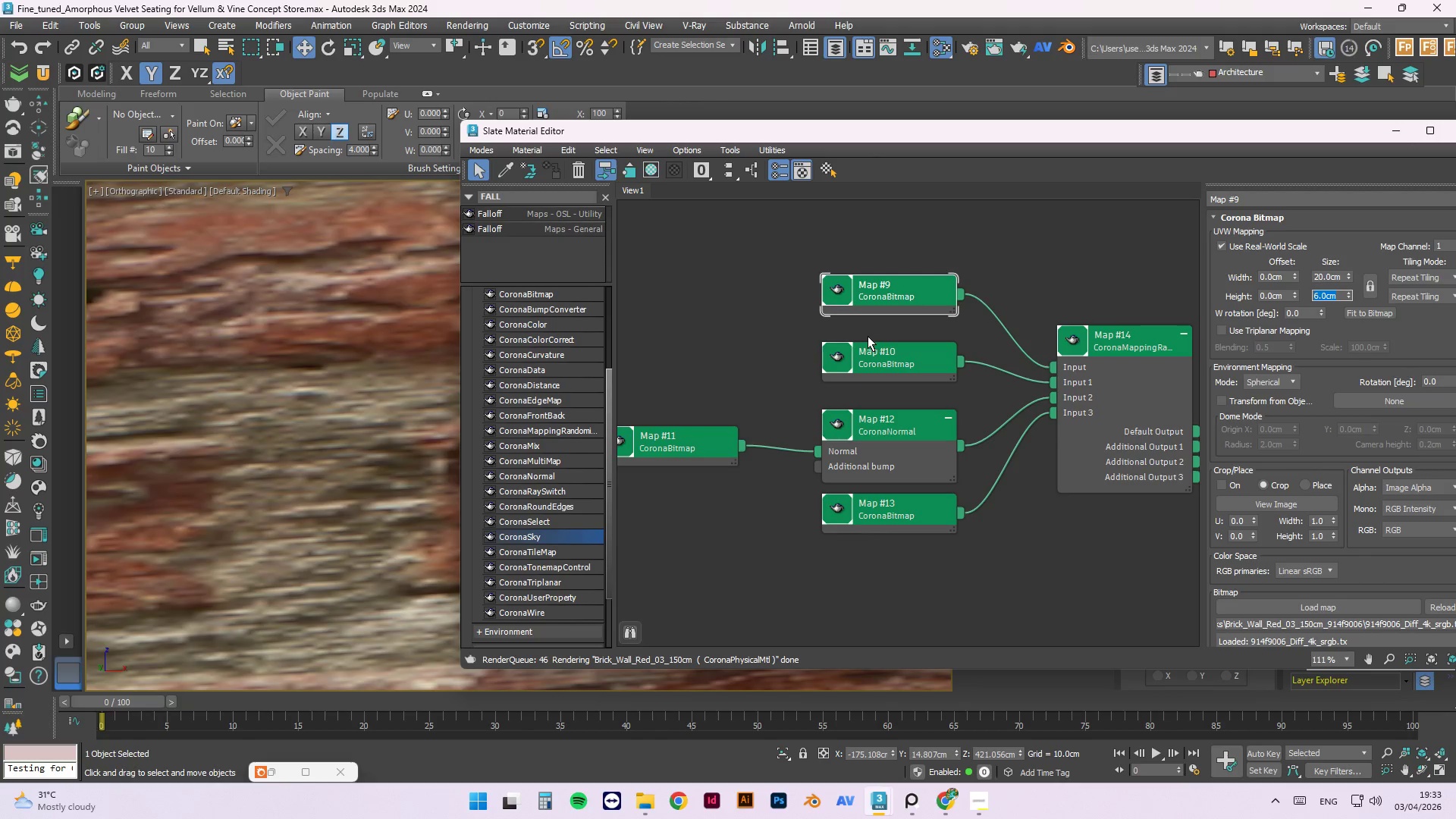 
left_click([890, 353])
 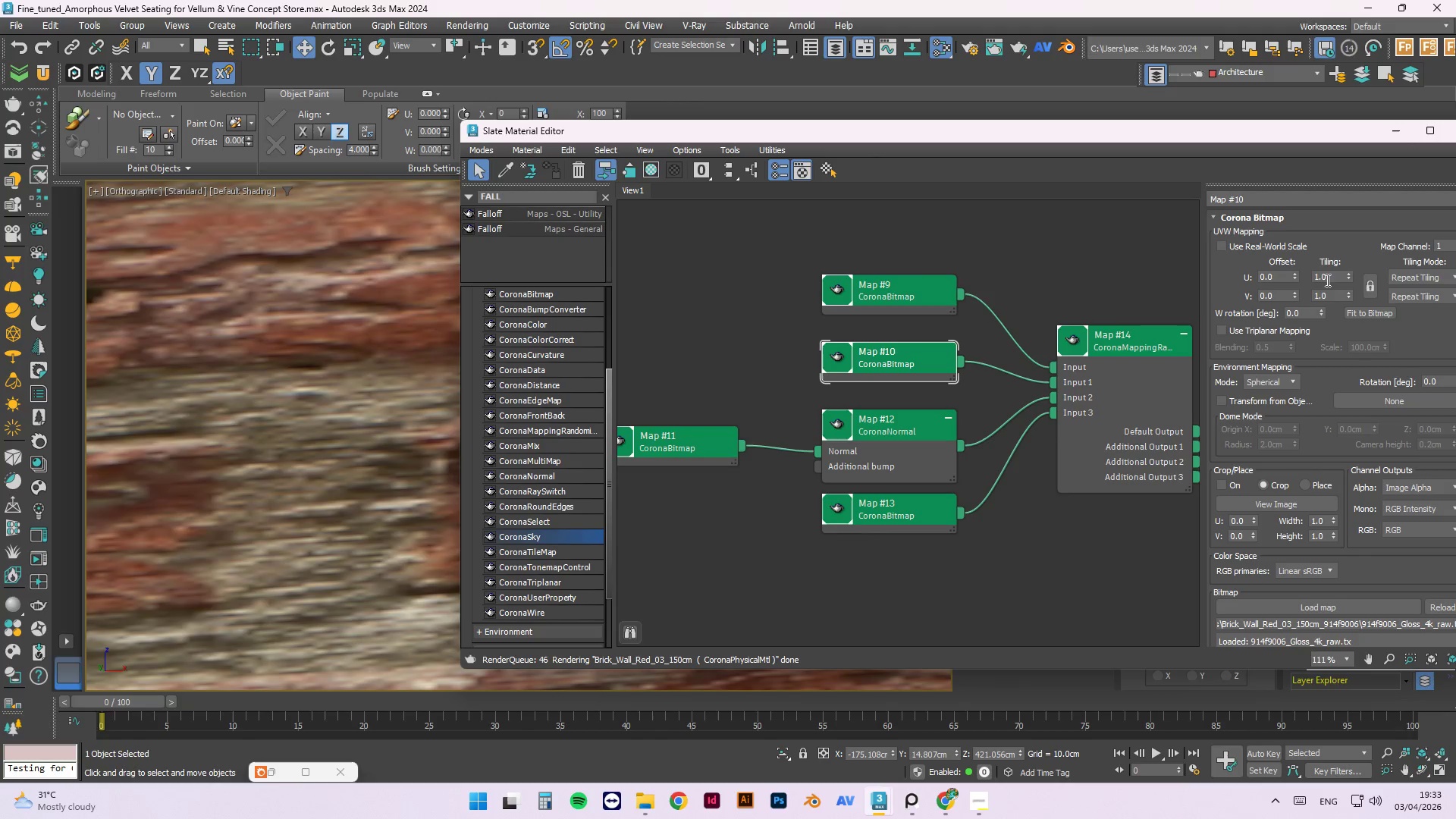 
left_click_drag(start_coordinate=[1329, 280], to_coordinate=[1303, 281])
 